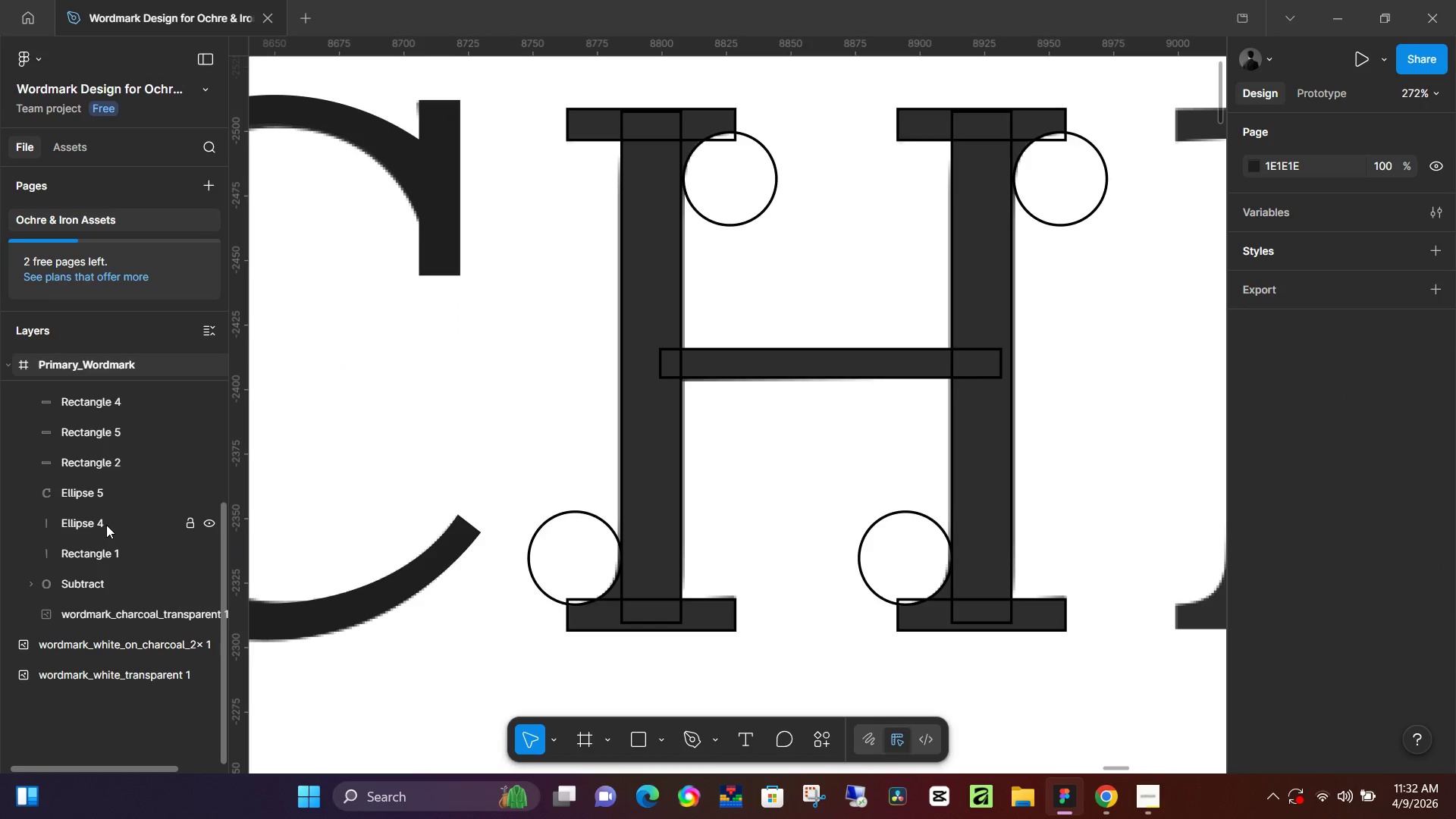 
left_click([106, 525])
 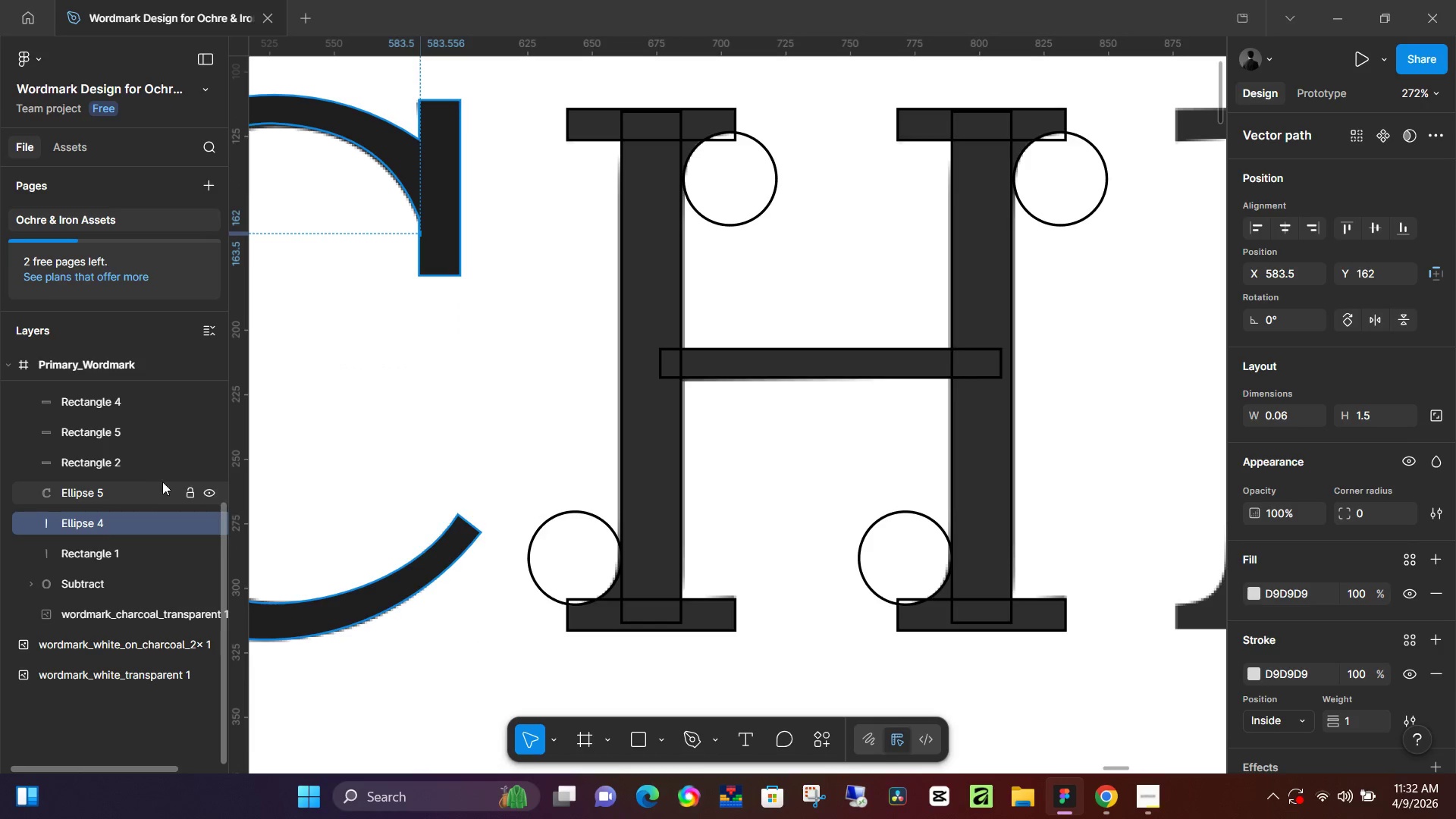 
hold_key(key=ControlLeft, duration=0.86)
scroll: coordinate [421, 394], scroll_direction: down, amount: 11.0
 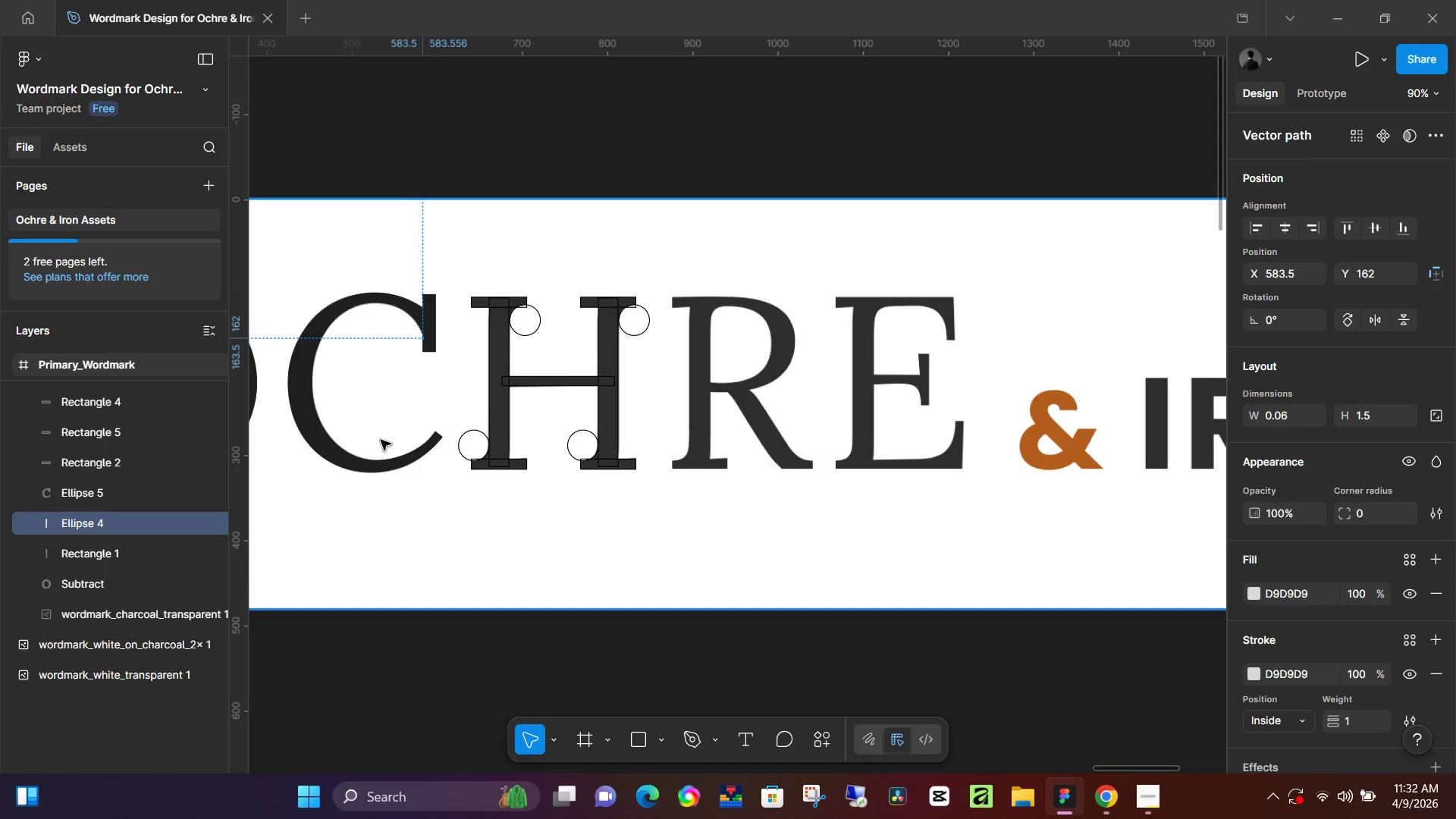 
hold_key(key=ControlLeft, duration=0.36)
 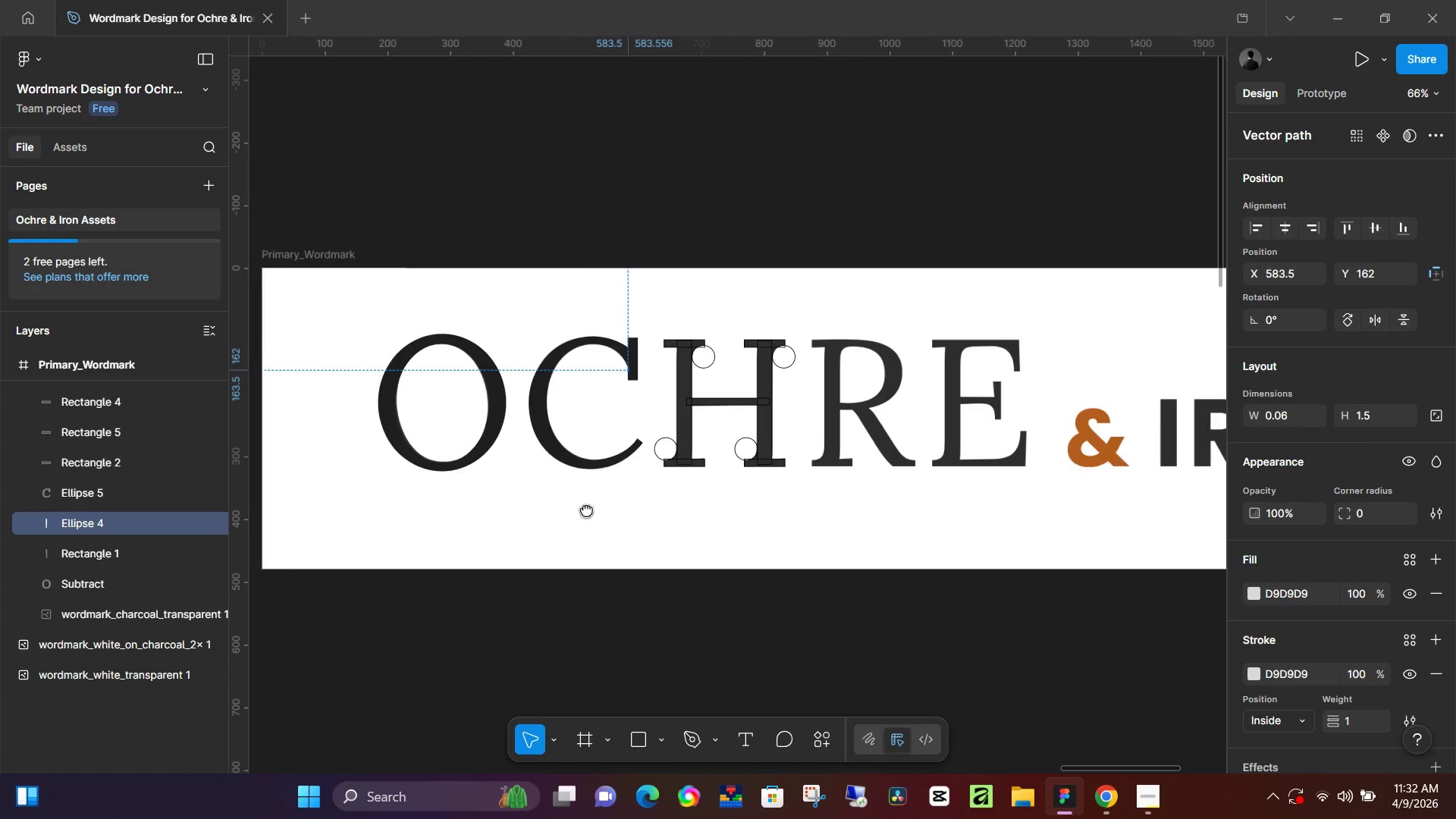 
hold_key(key=Space, duration=0.83)
 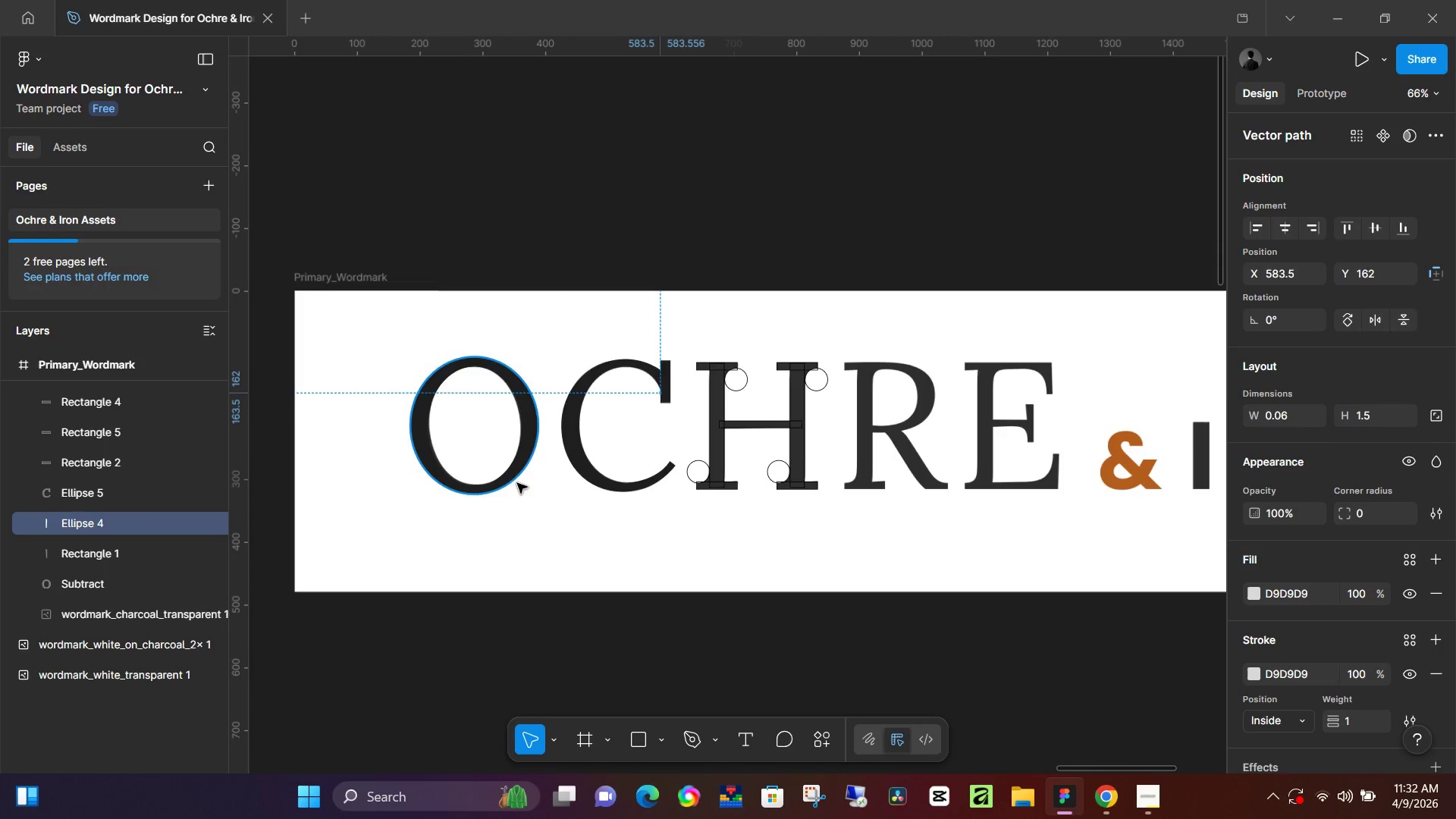 
left_click_drag(start_coordinate=[372, 501], to_coordinate=[612, 532])
 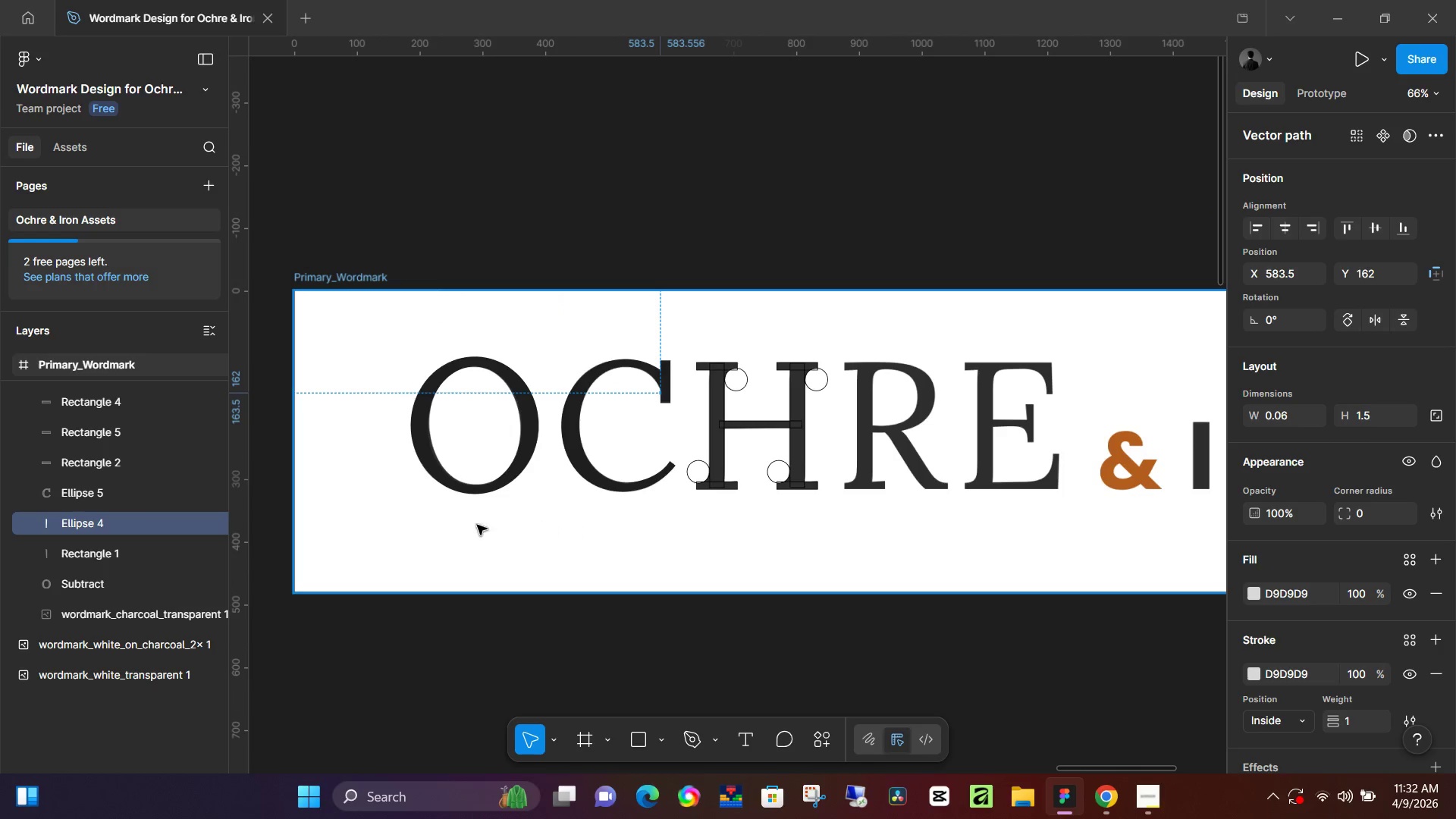 
scroll: coordinate [412, 430], scroll_direction: down, amount: 3.0
 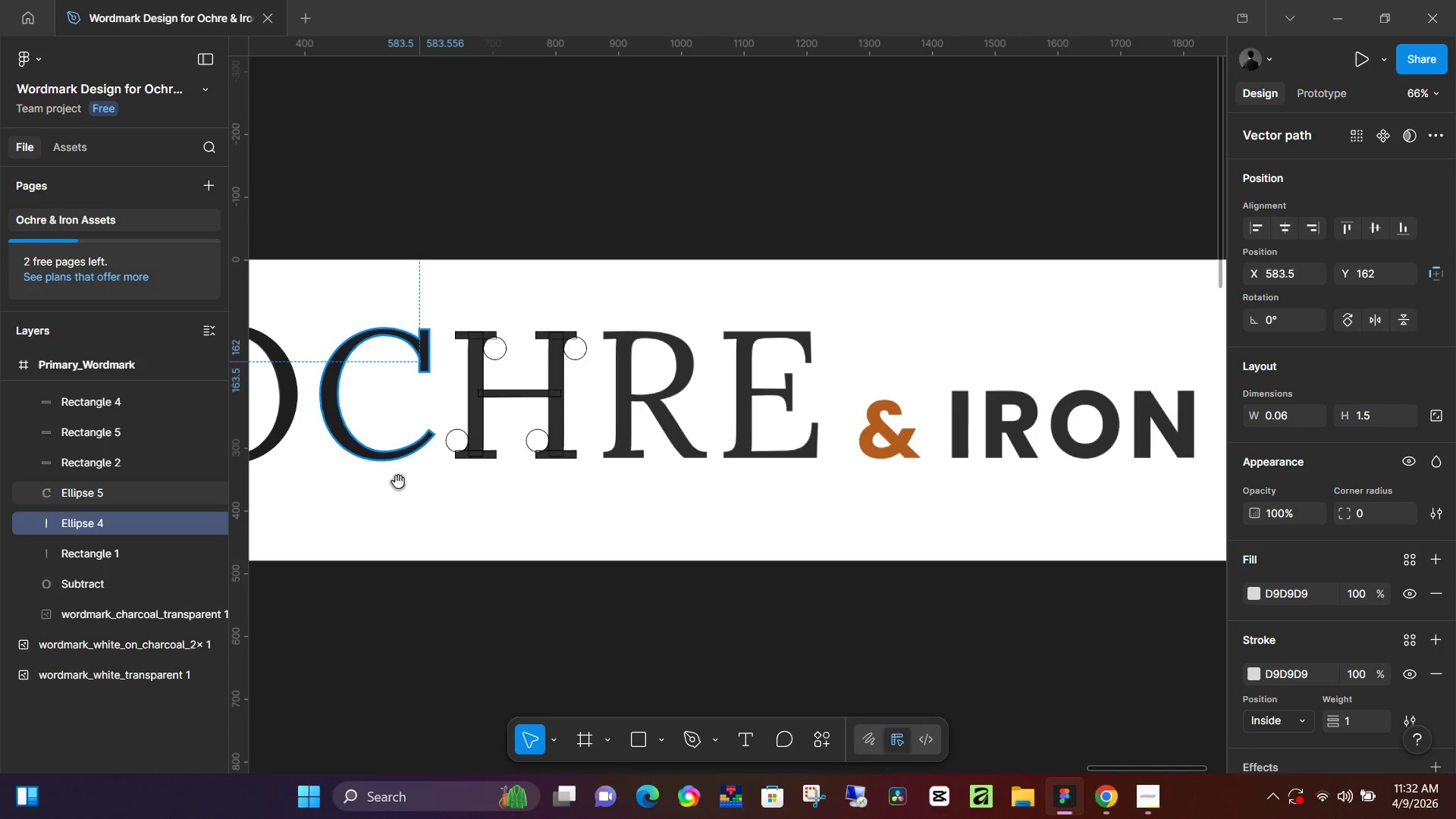 
hold_key(key=ControlLeft, duration=0.83)
scroll: coordinate [570, 482], scroll_direction: up, amount: 5.0
 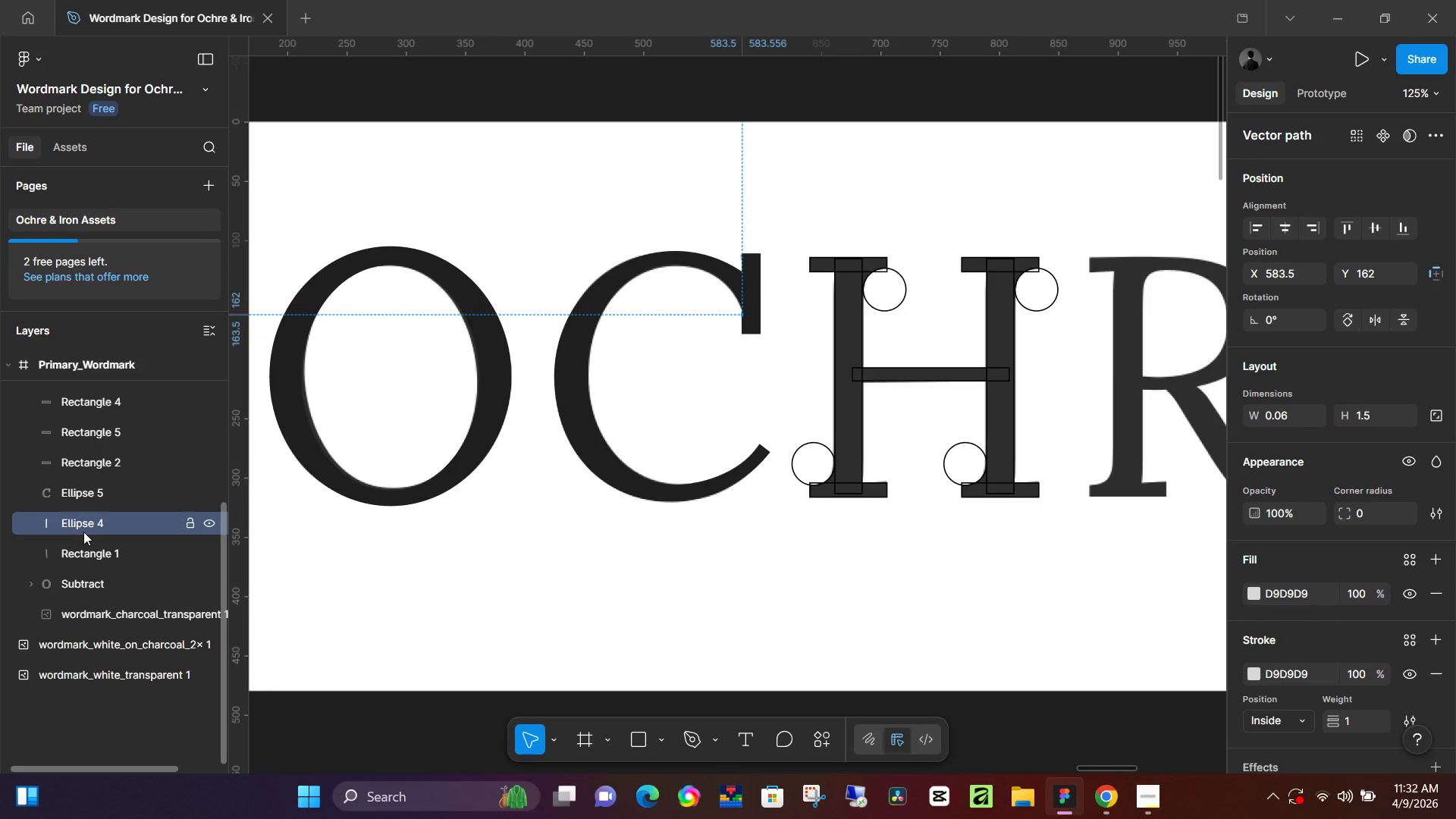 
key(Backspace)
 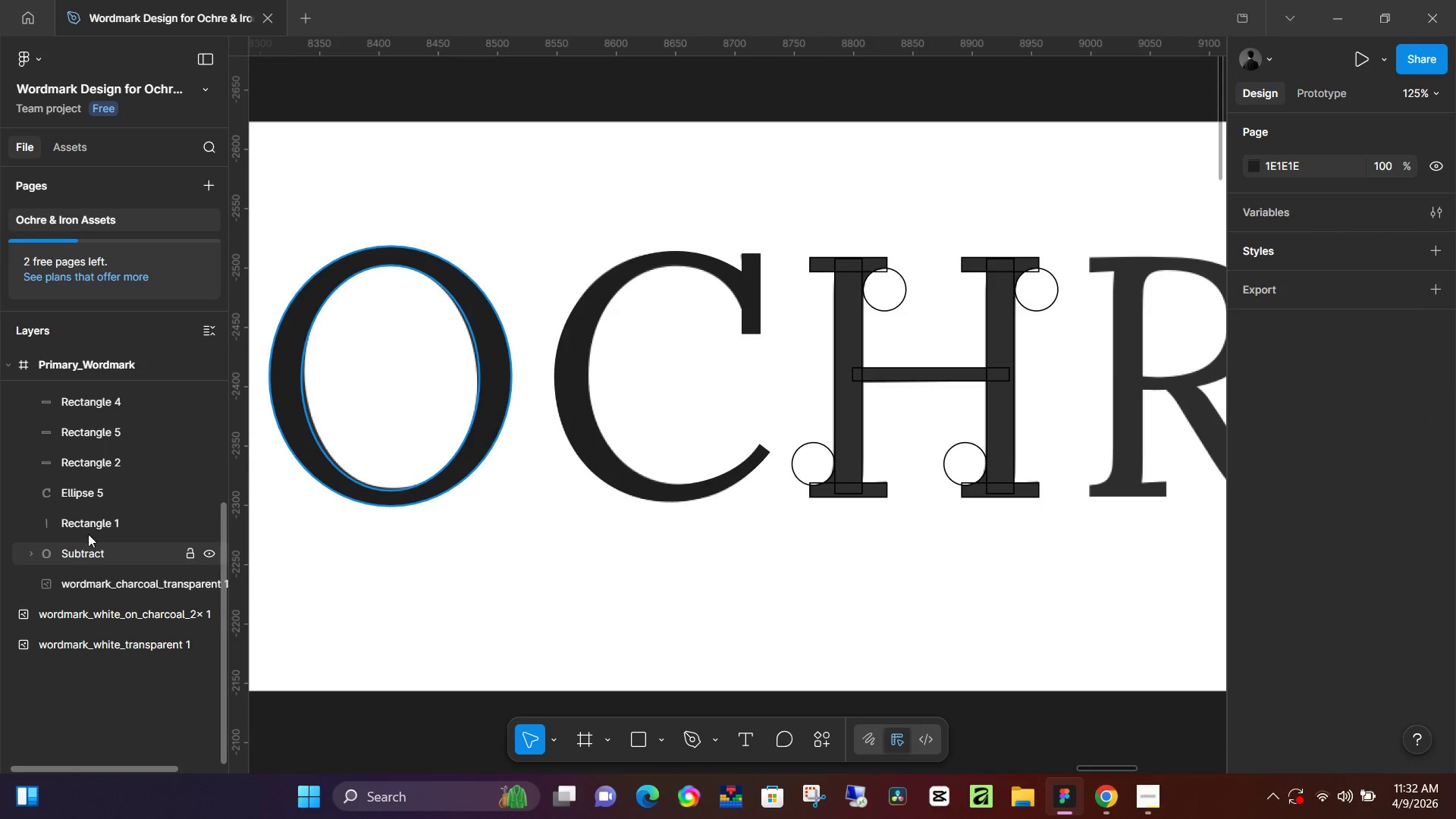 
left_click([92, 522])
 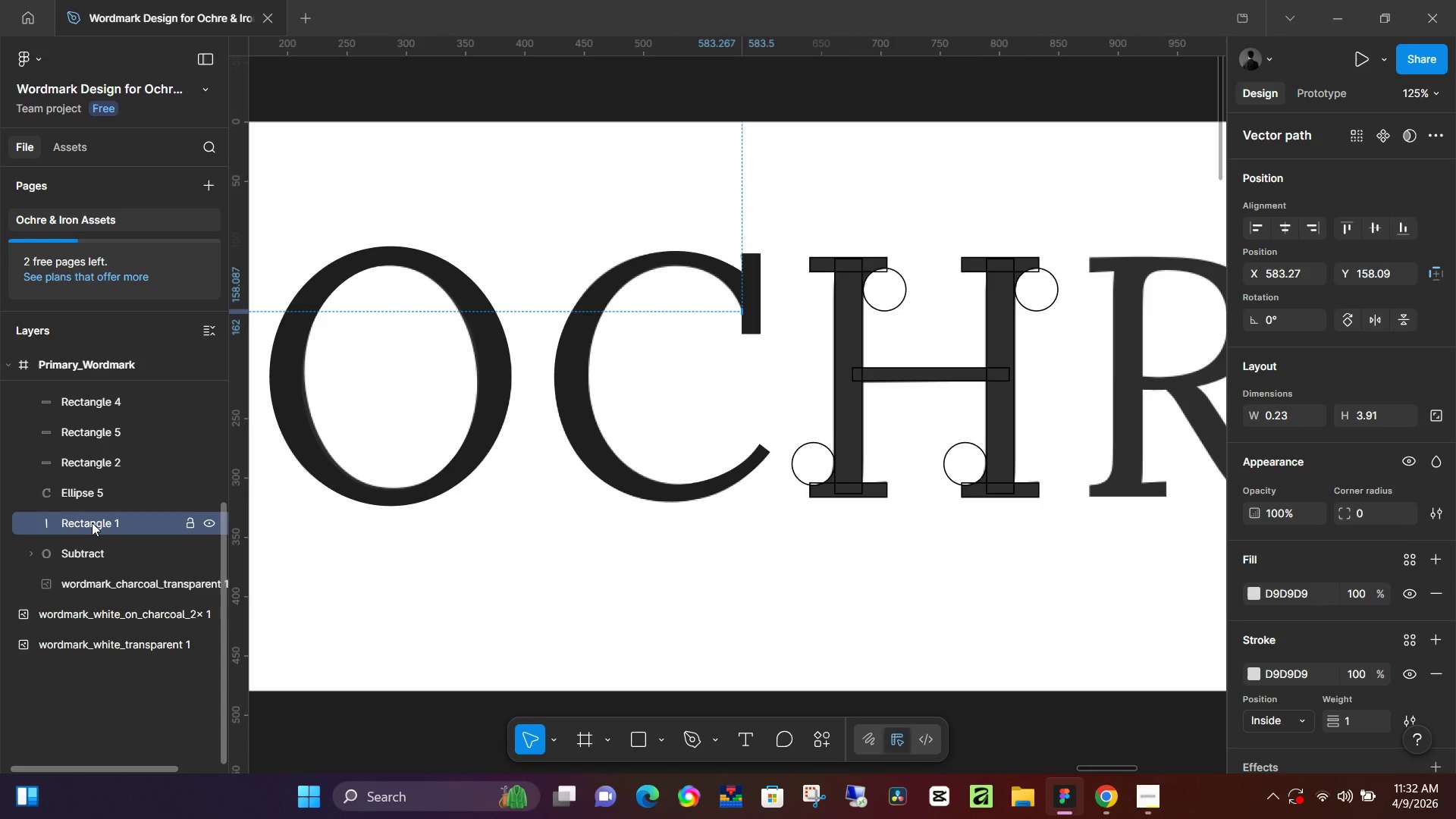 
key(Backspace)
 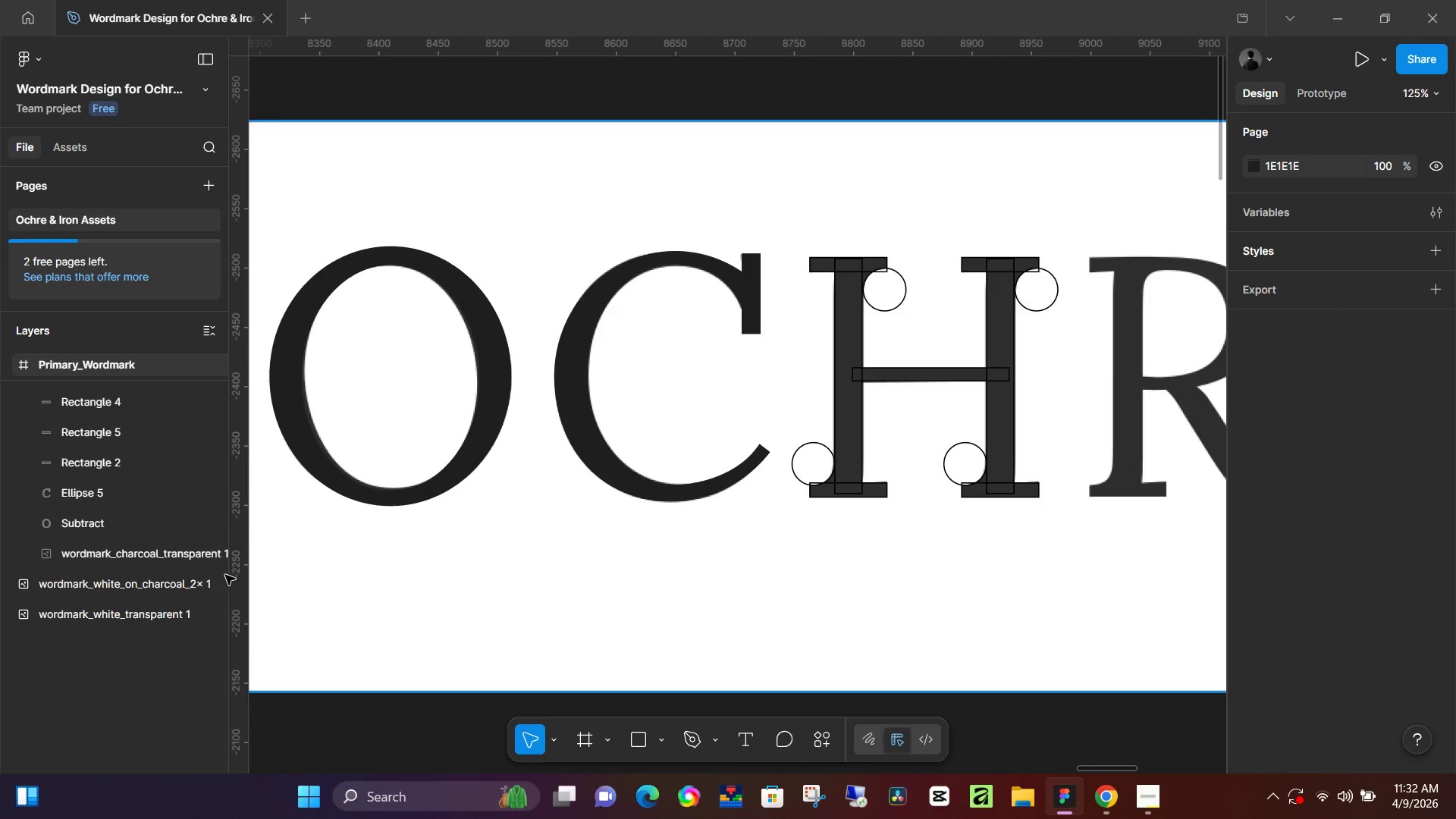 
left_click([121, 526])
 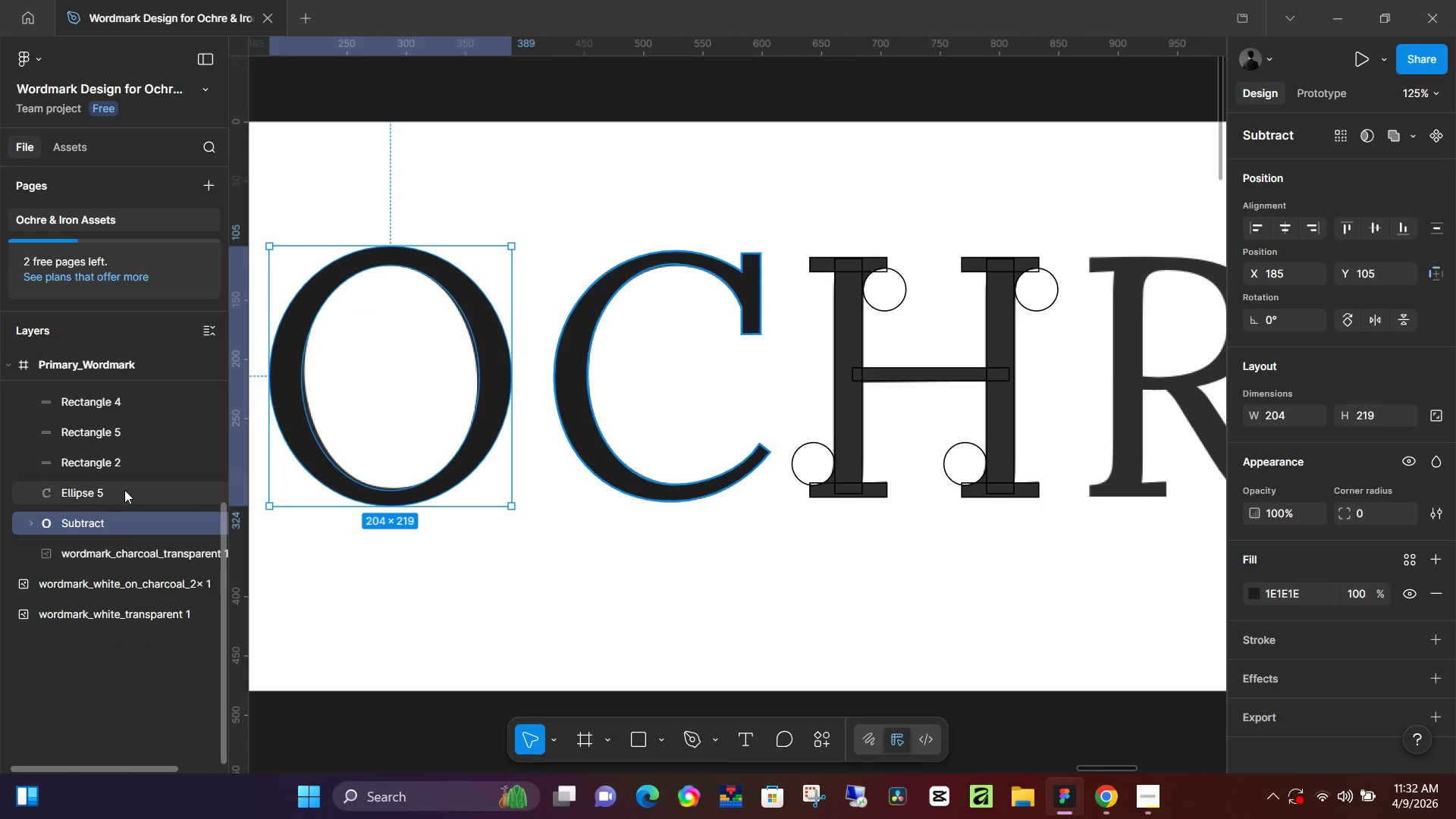 
left_click([123, 487])
 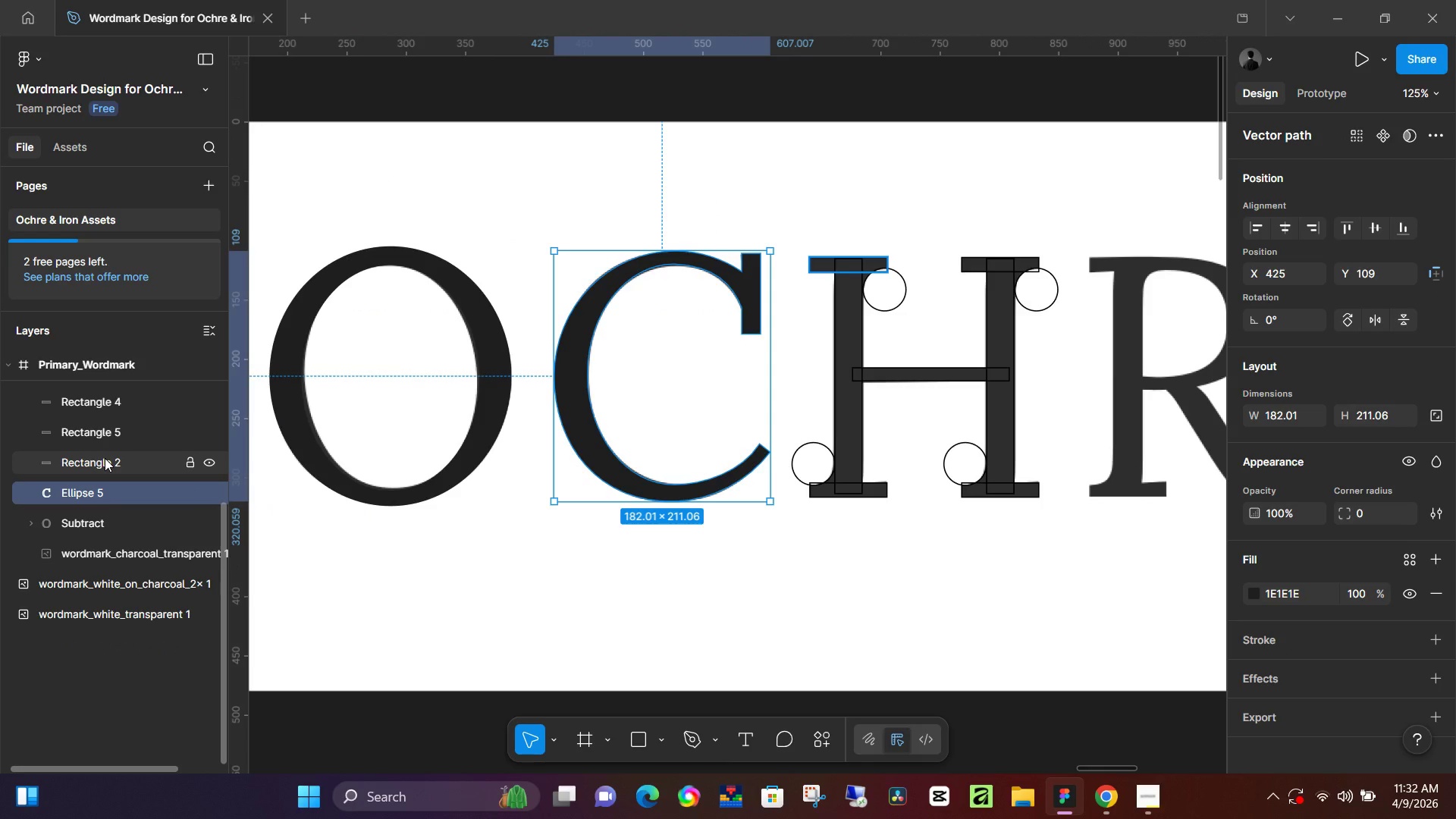 
left_click([105, 458])
 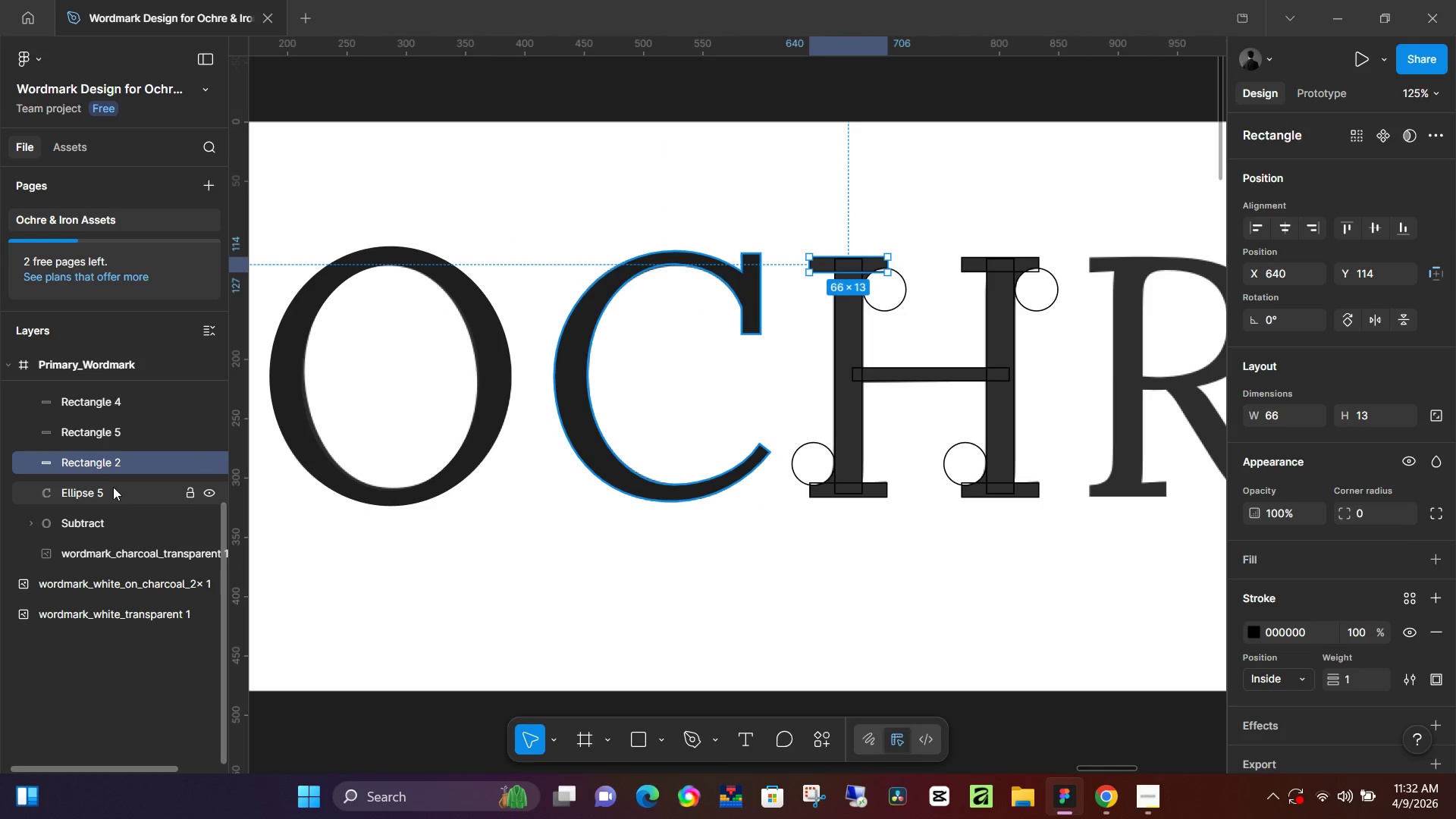 
left_click([113, 487])
 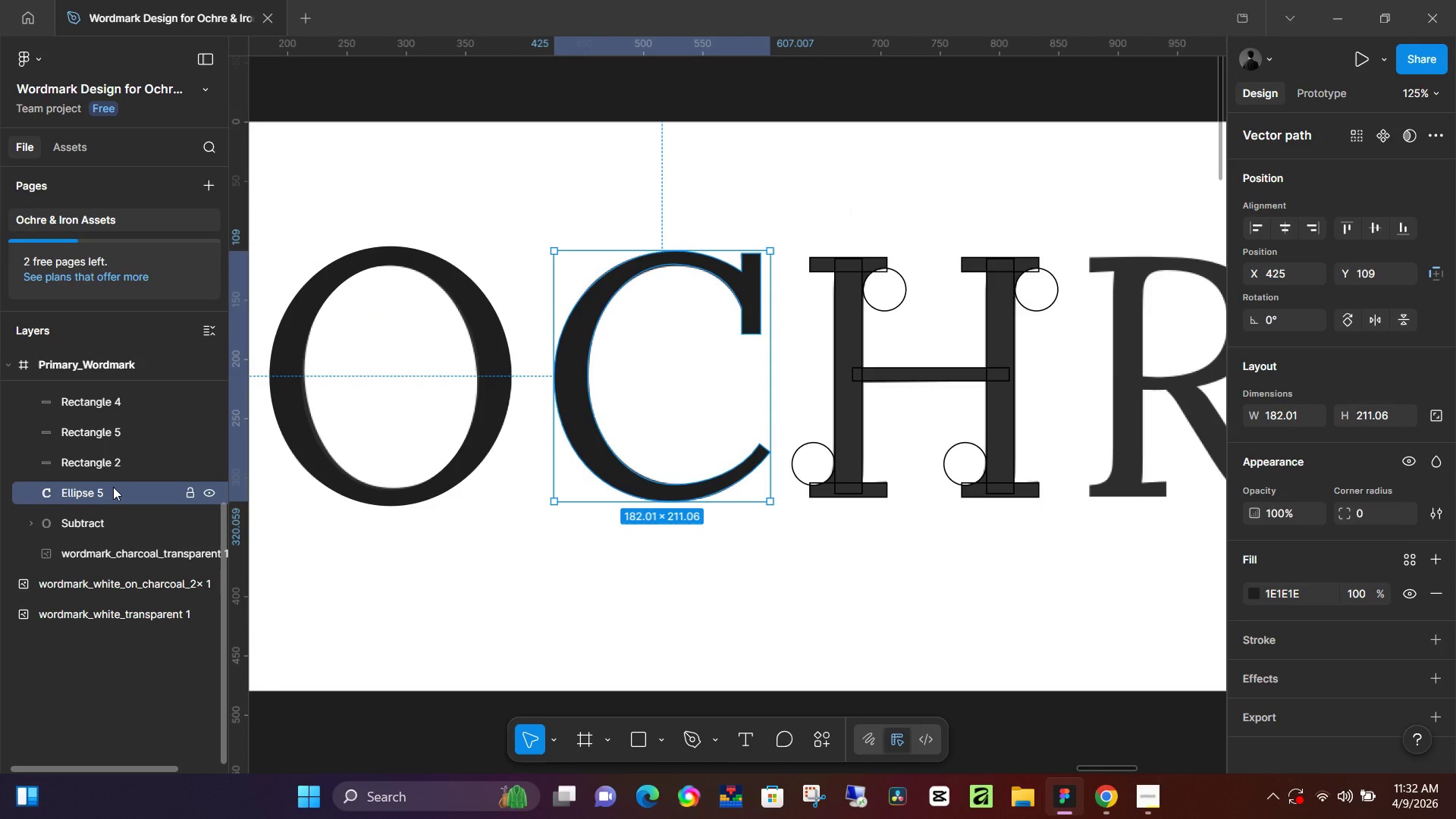 
double_click([113, 487])
 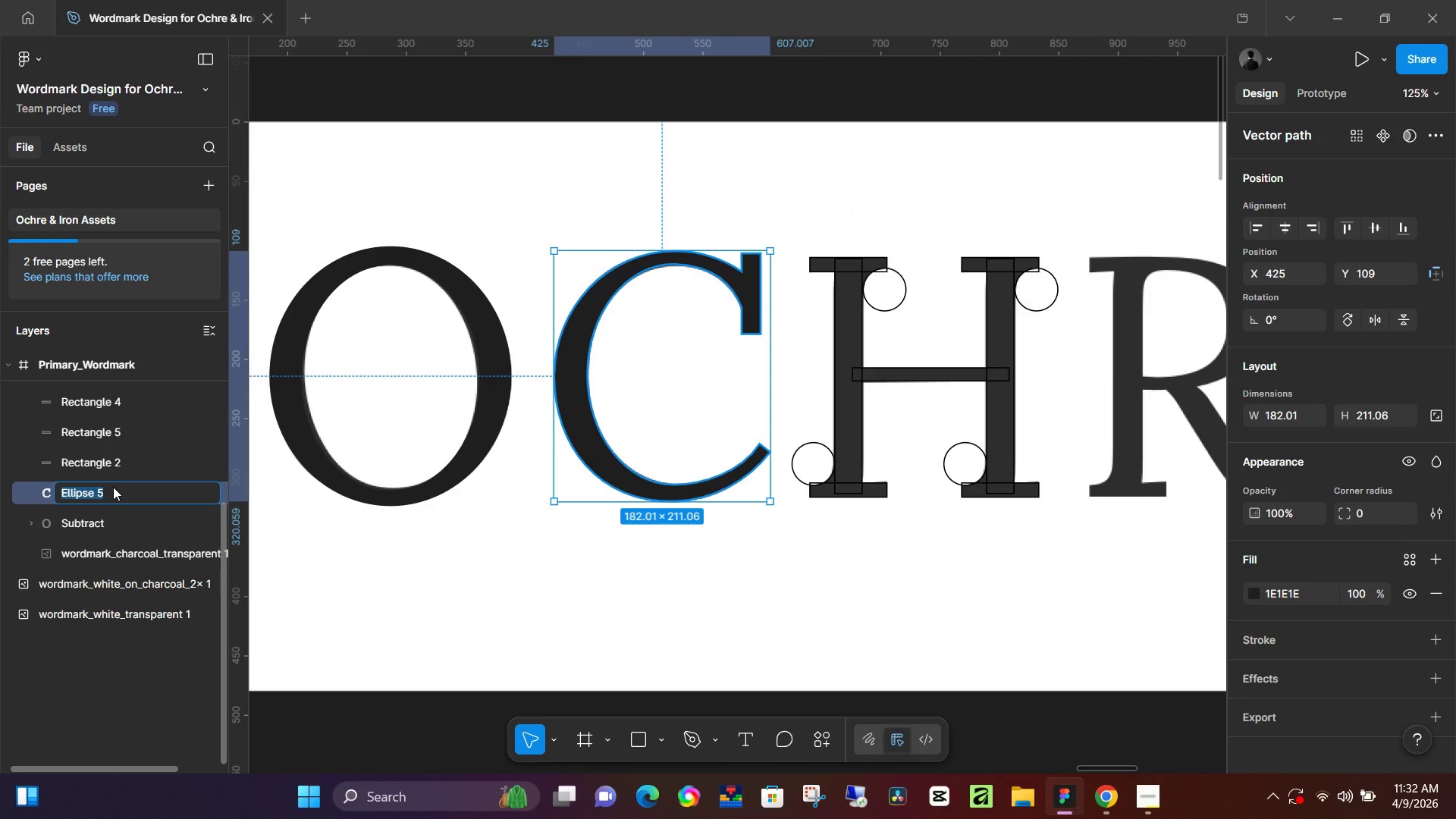 
key(Shift+C)
 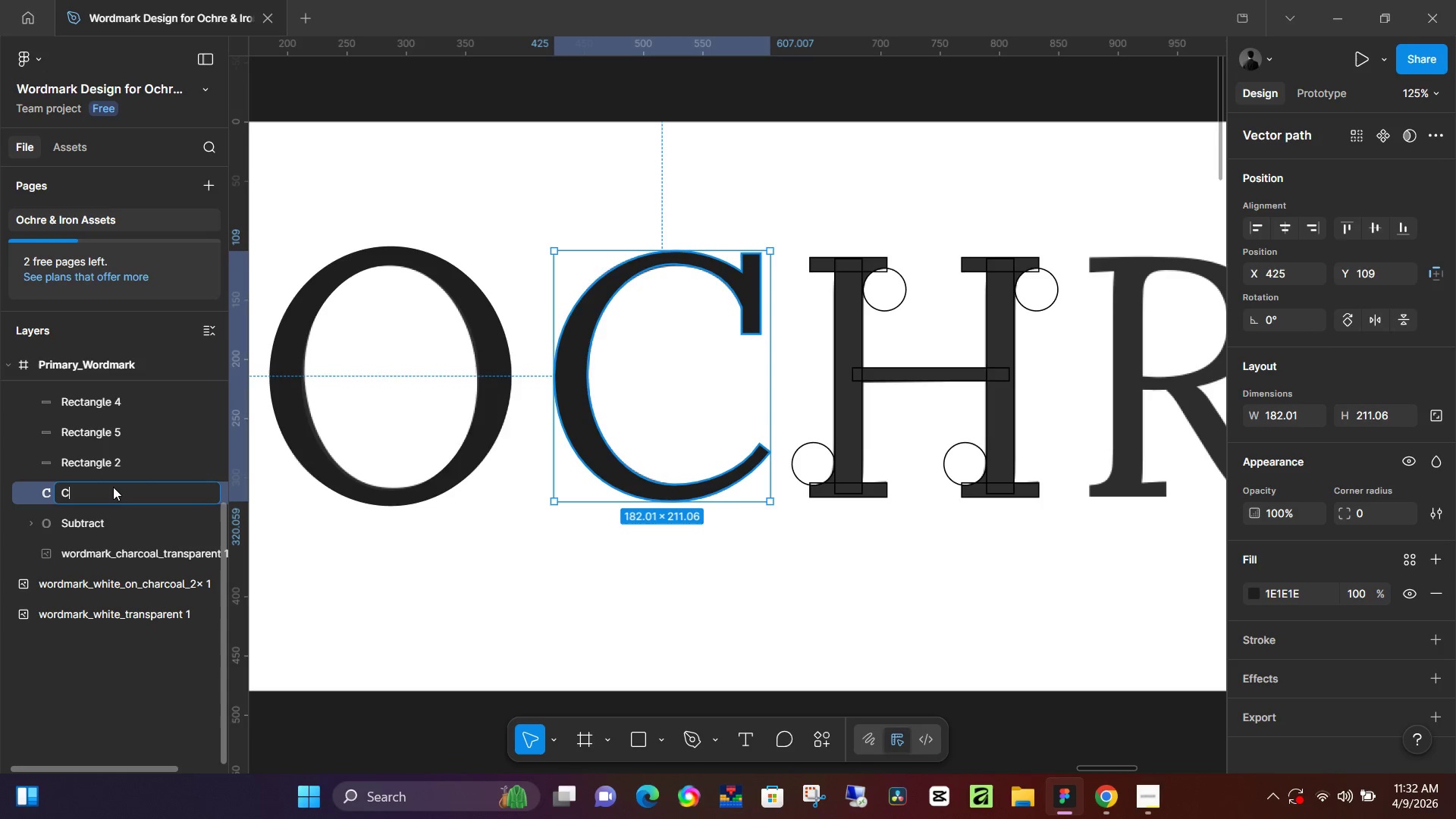 
key(NumpadEnter)
 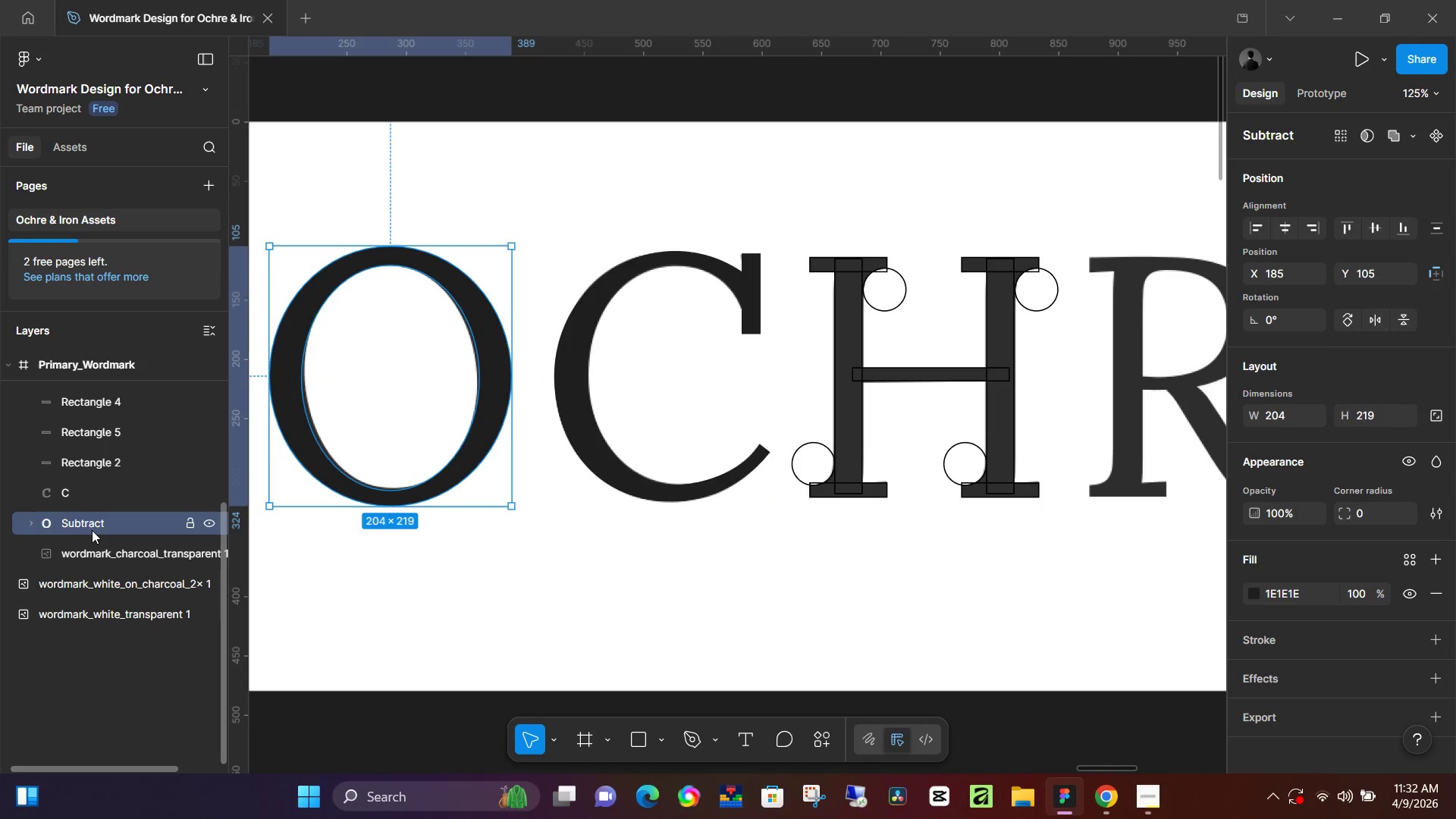 
triple_click([96, 530])
 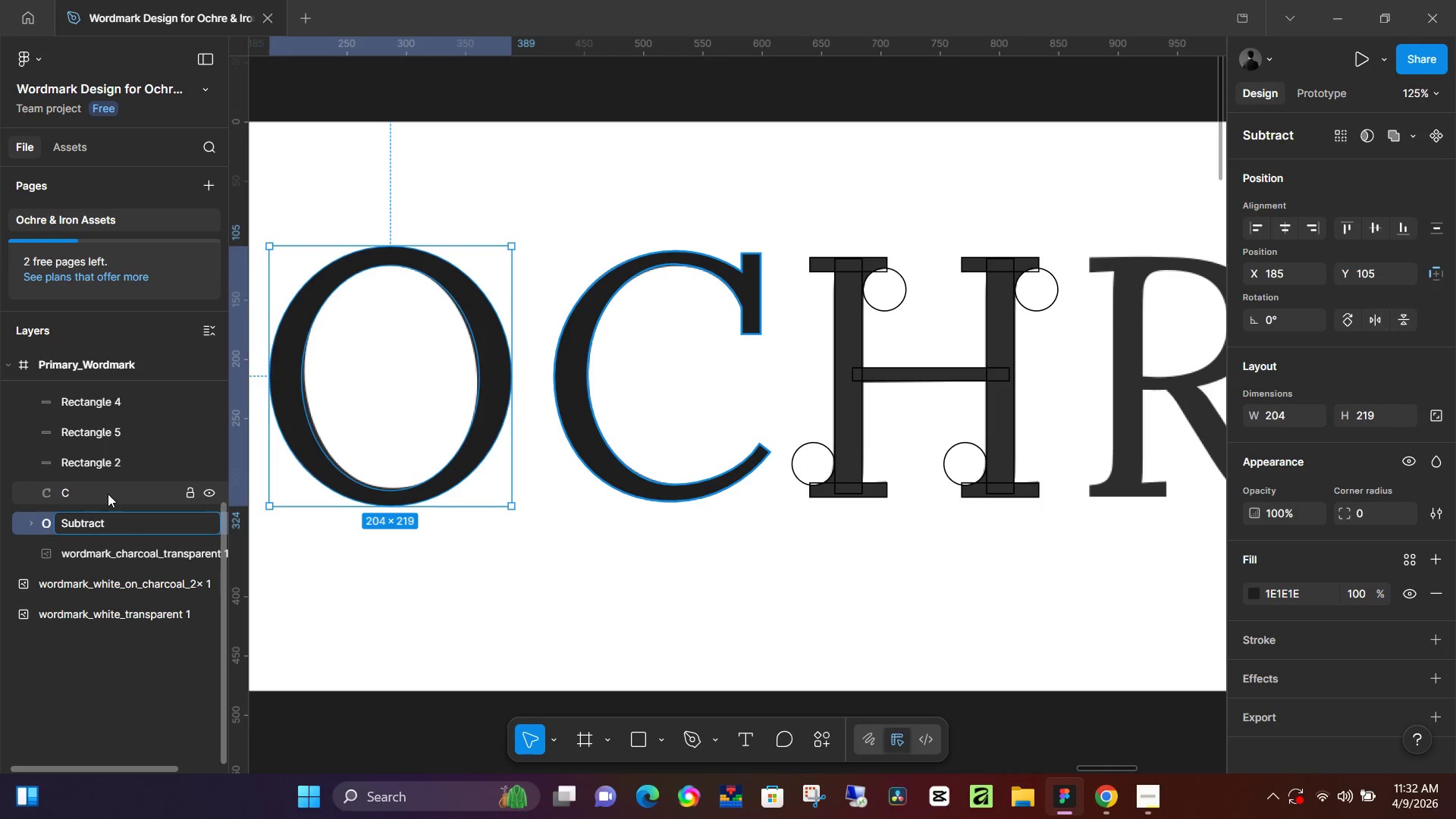 
key(Control+A)
 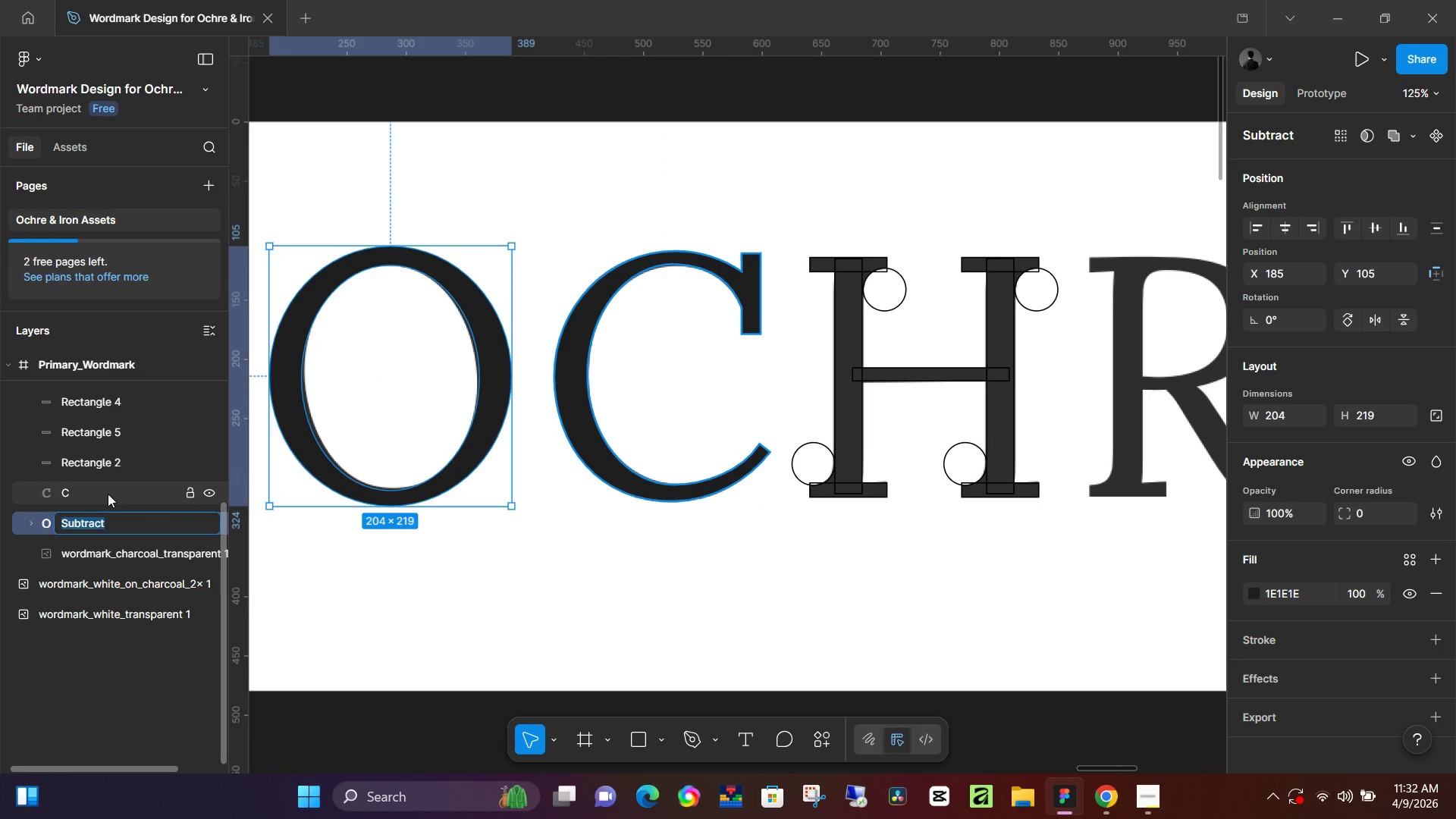 
key(Shift+O)
 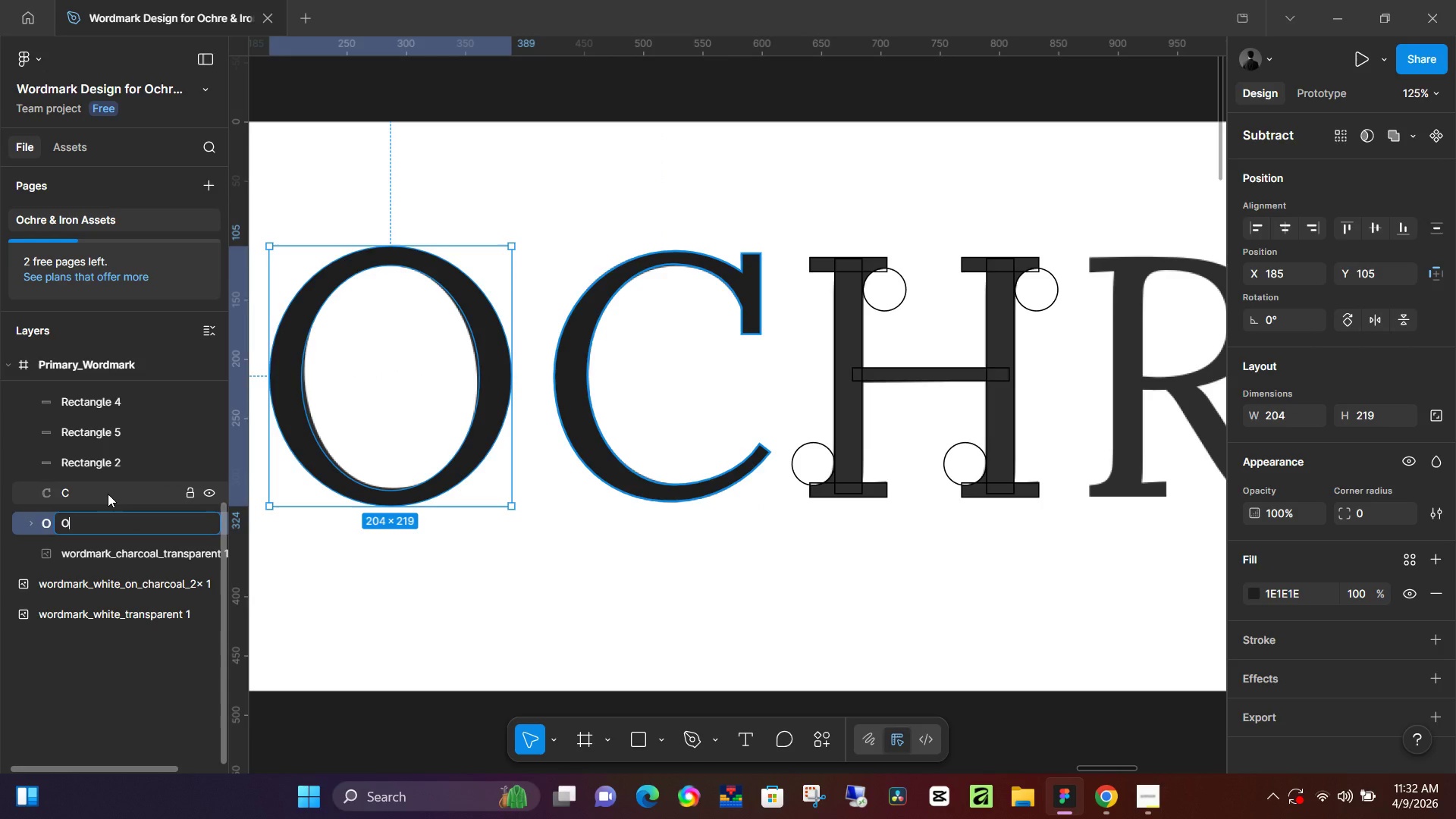 
key(NumpadEnter)
 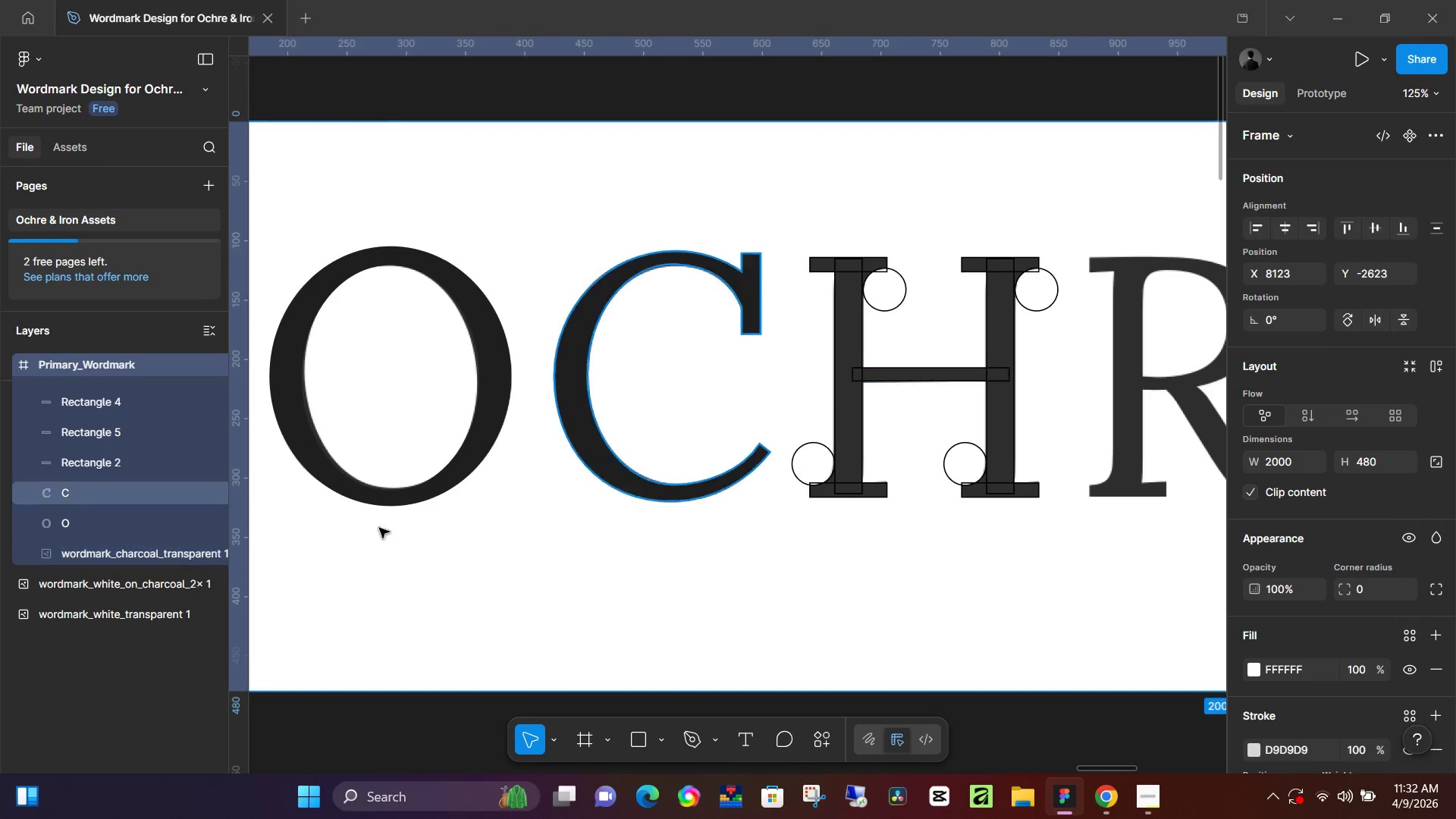 
left_click([893, 572])
 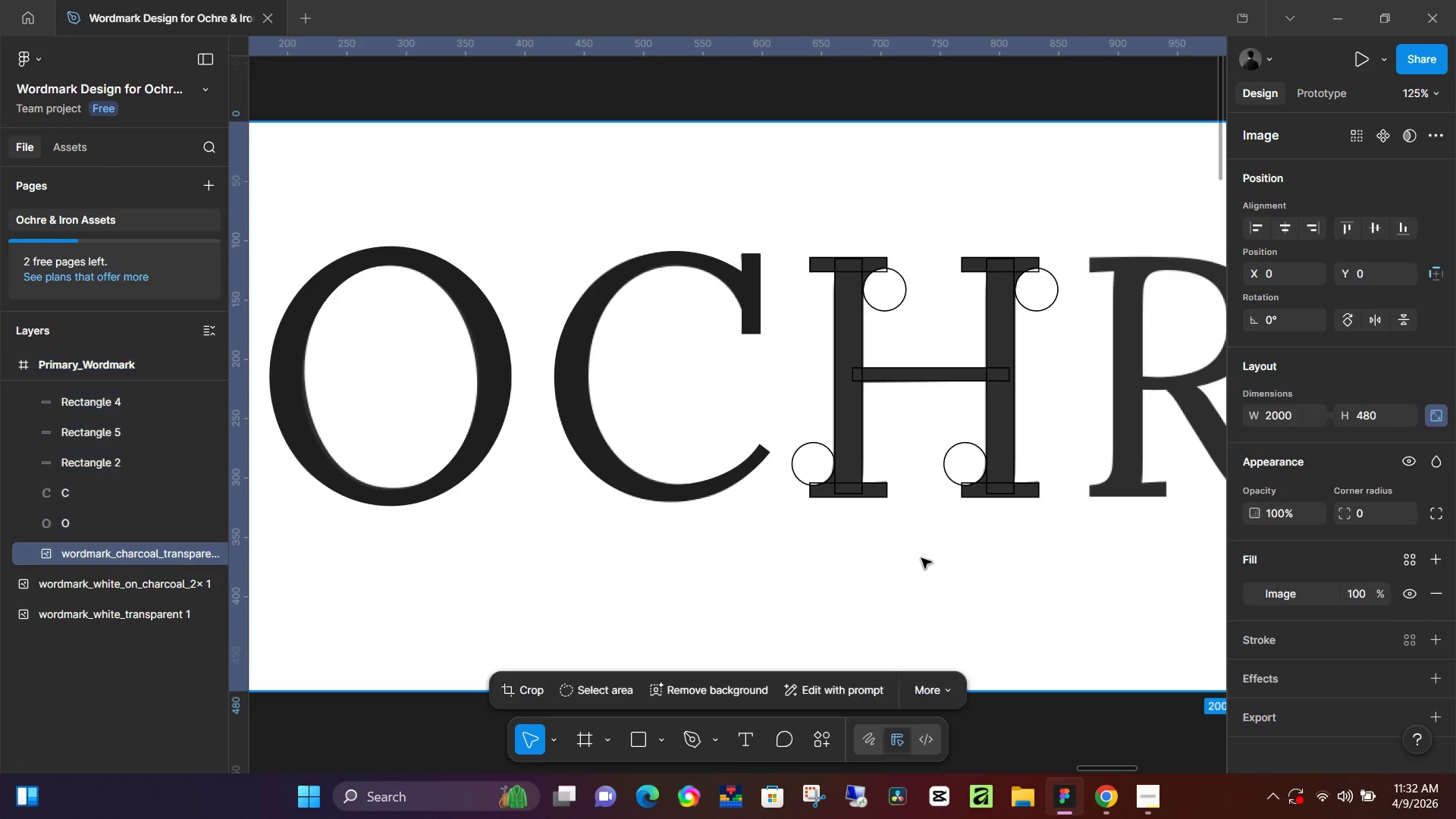 
hold_key(key=Space, duration=0.47)
 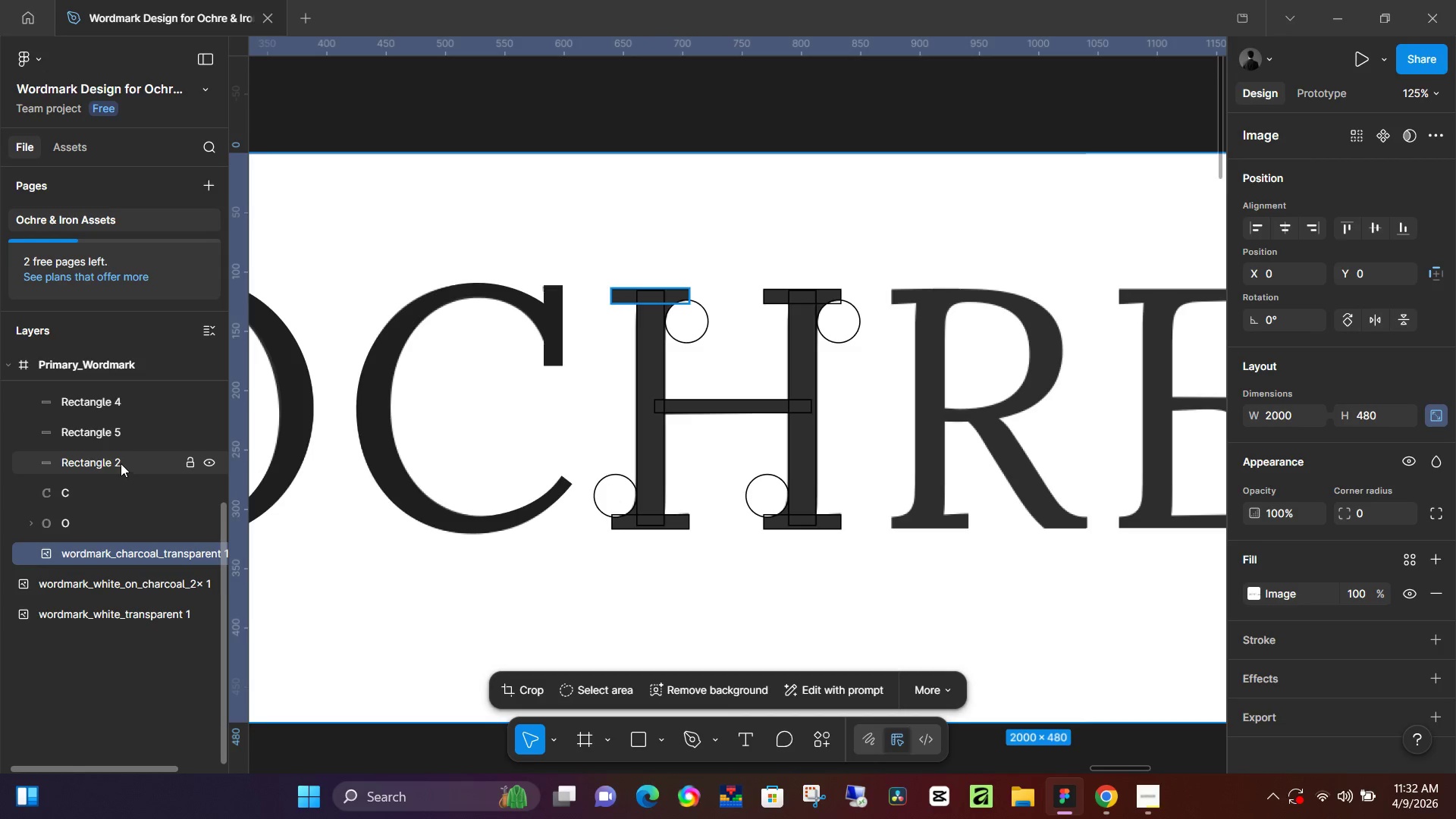 
left_click_drag(start_coordinate=[1034, 596], to_coordinate=[836, 628])
 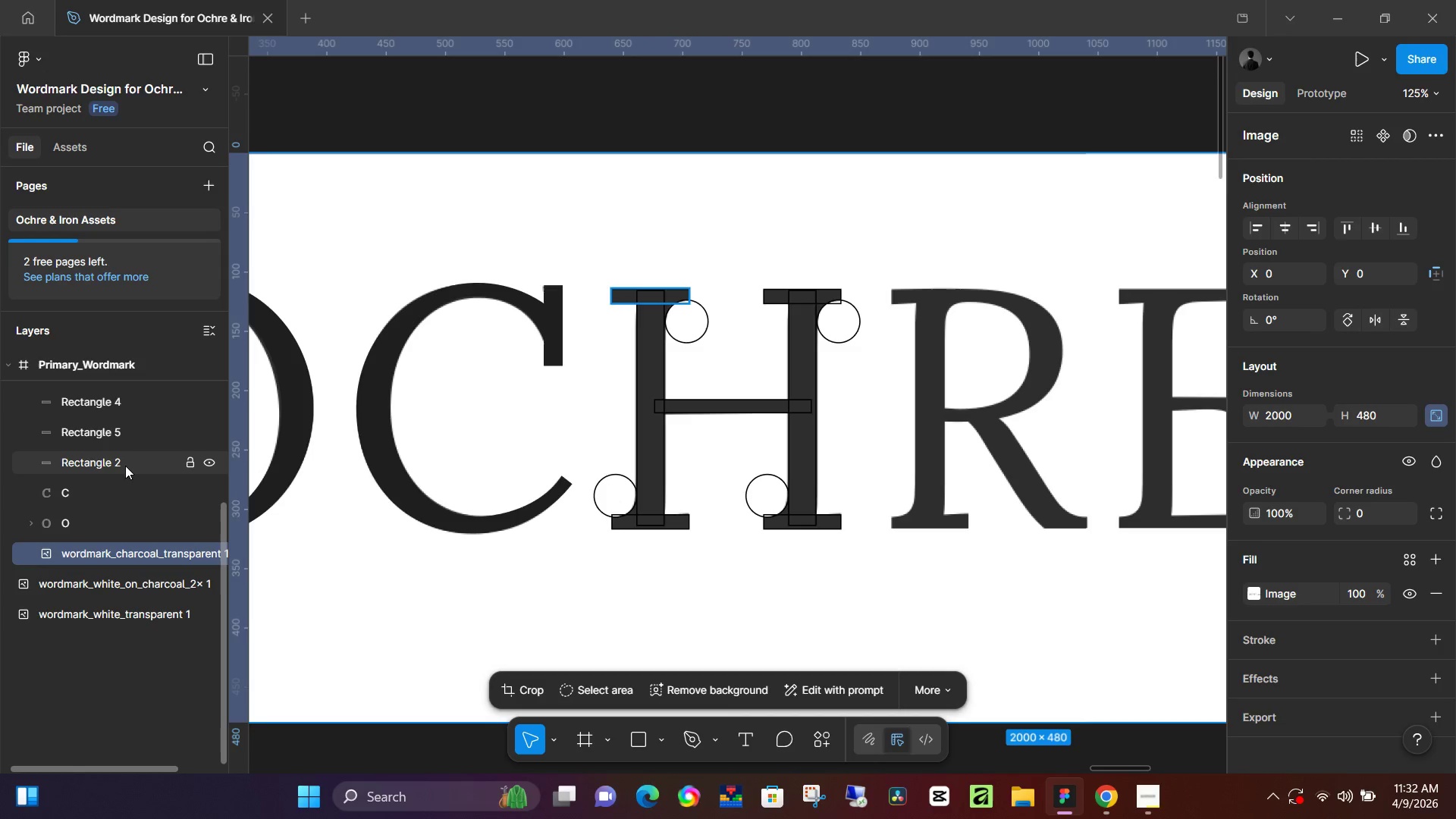 
left_click([121, 463])
 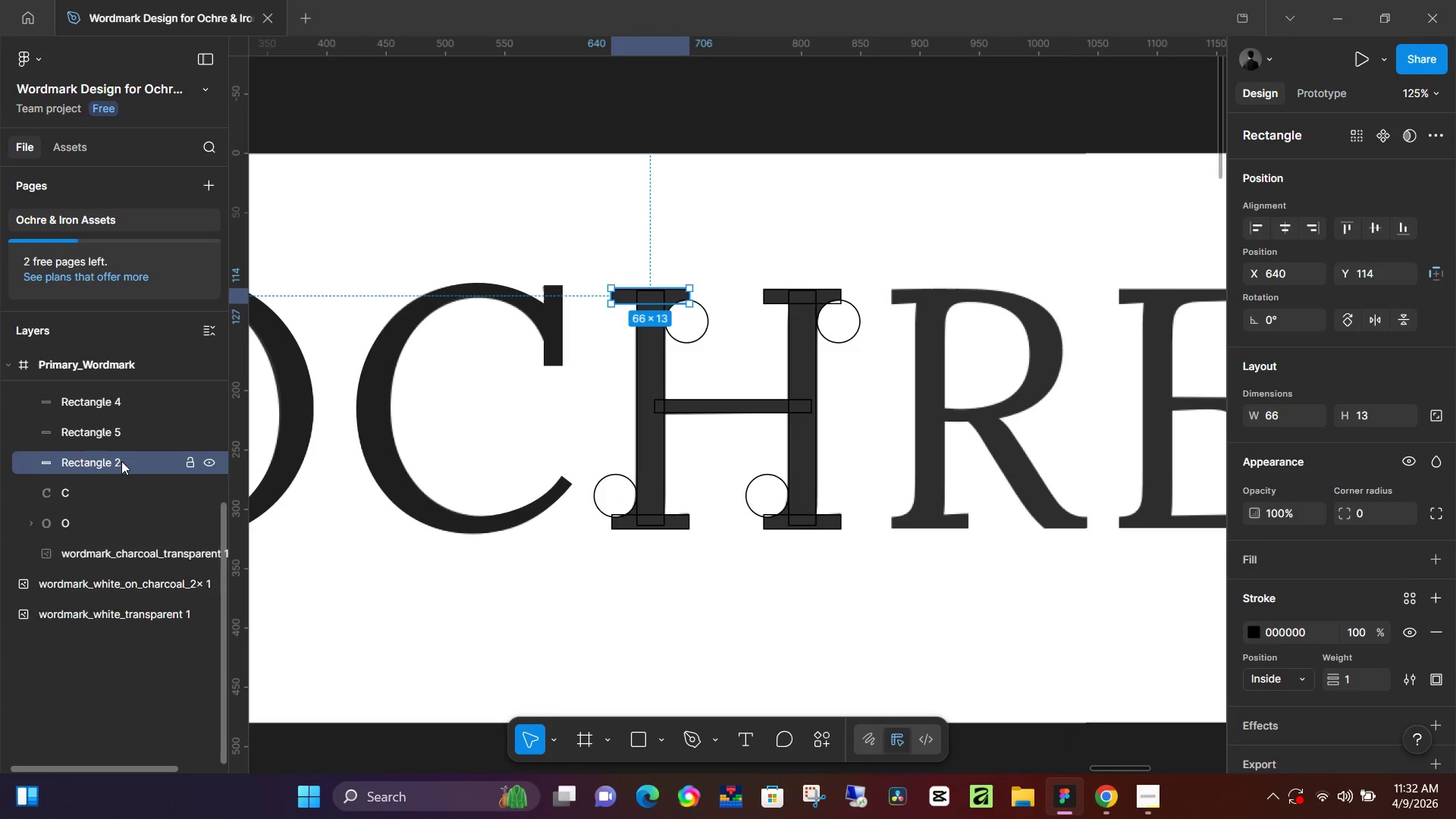 
scroll: coordinate [95, 501], scroll_direction: up, amount: 4.0
 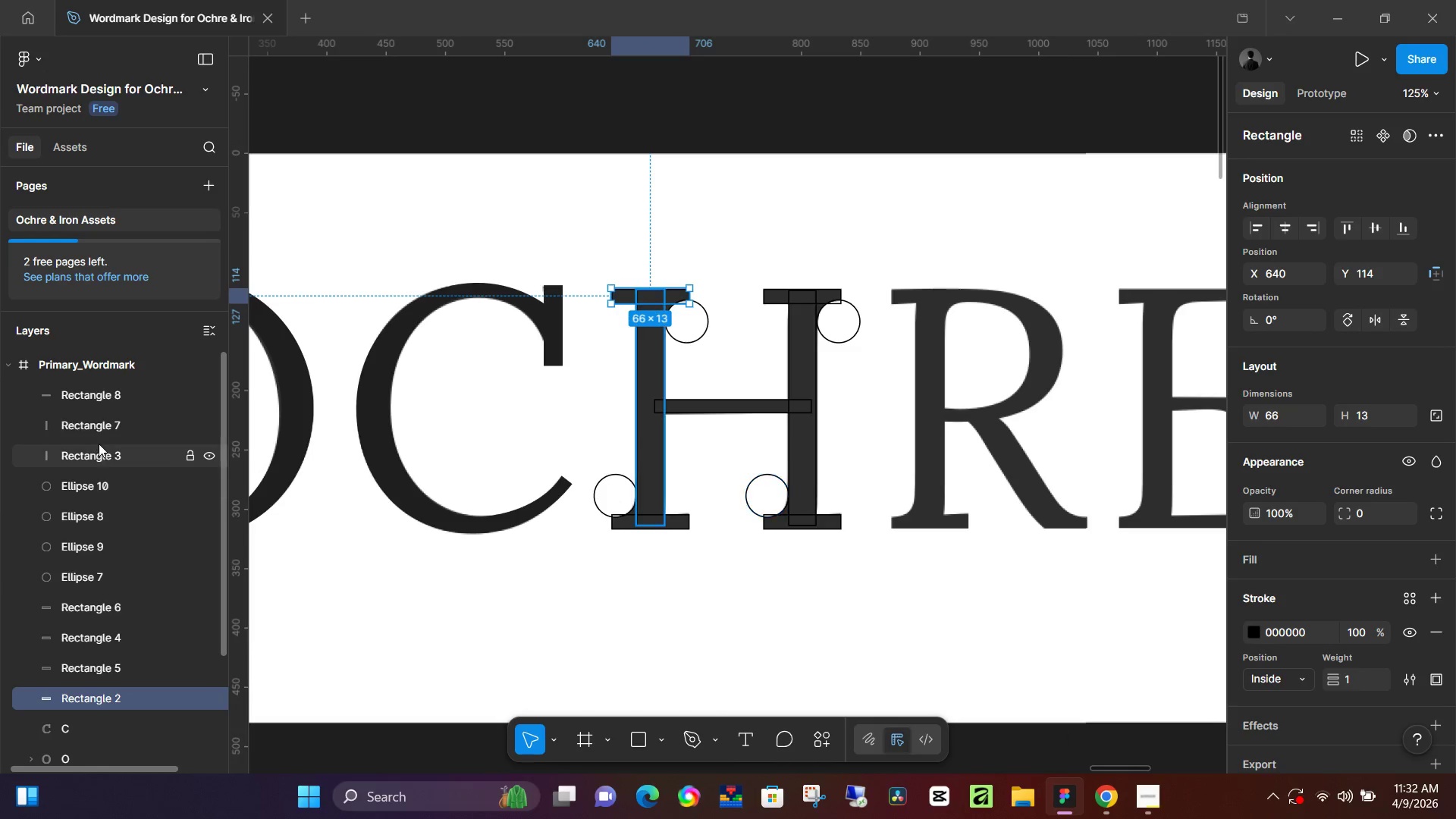 
hold_key(key=ShiftLeft, duration=0.61)
 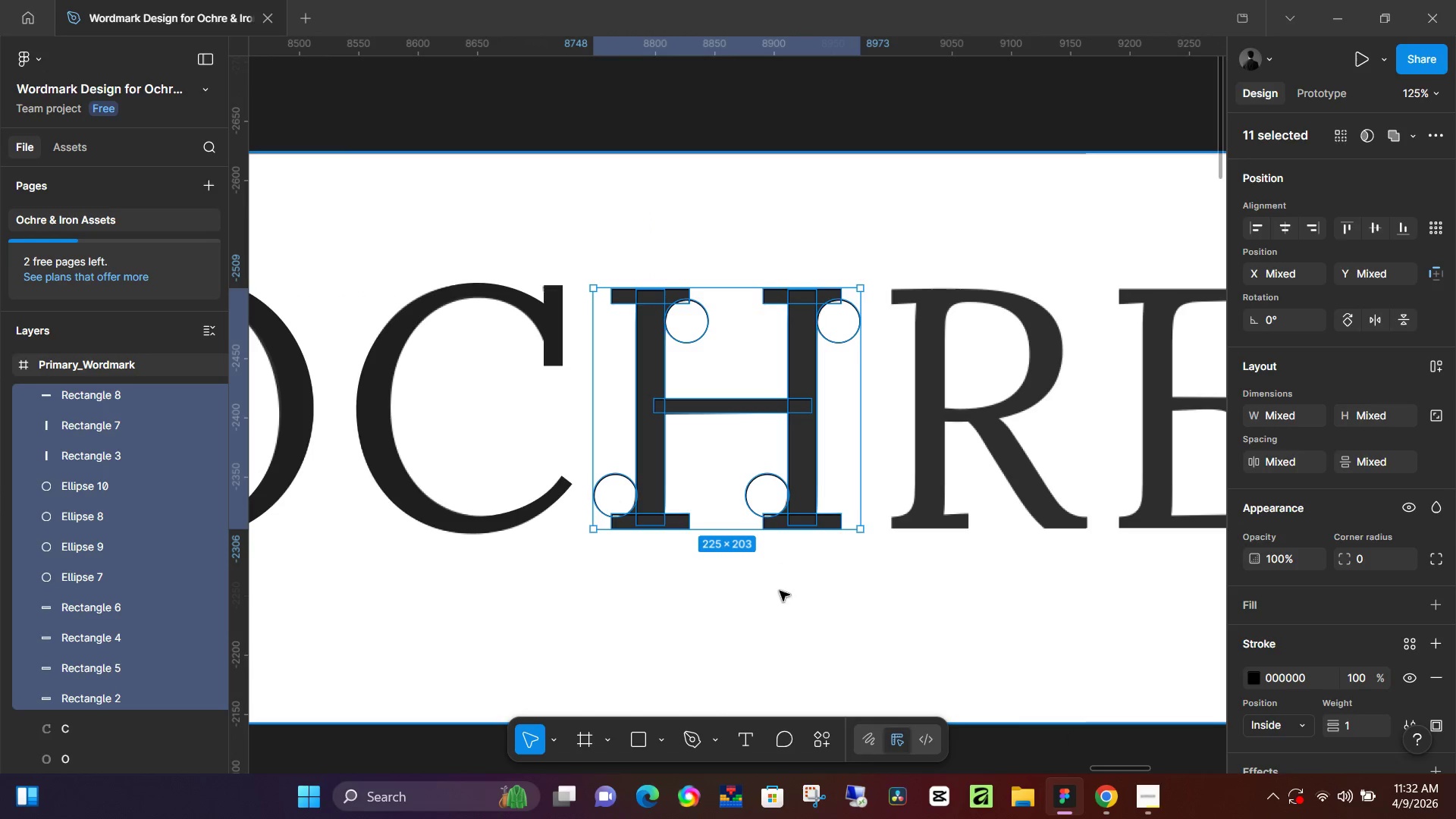 
scroll: coordinate [105, 450], scroll_direction: up, amount: 2.0
 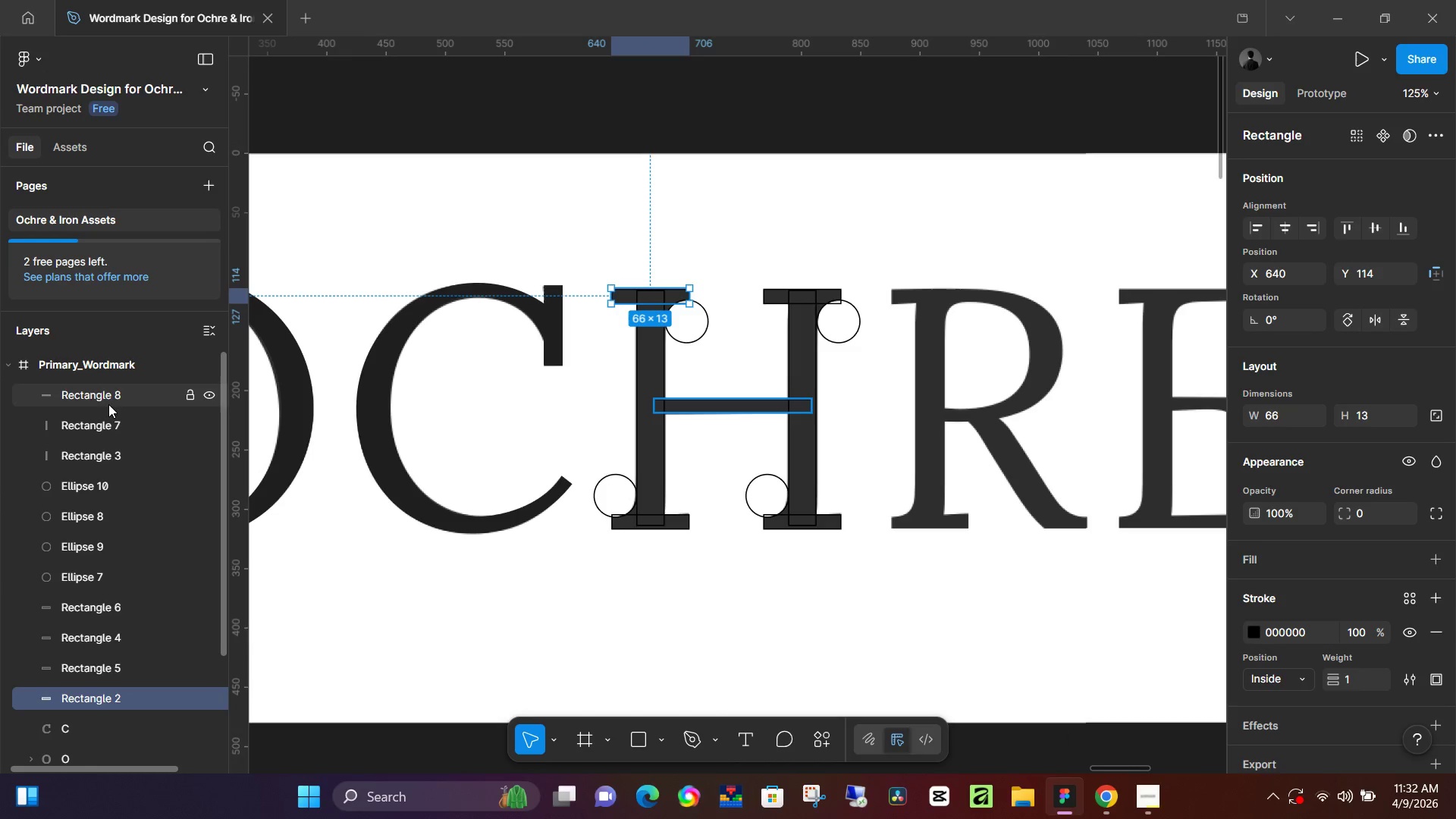 
left_click([110, 404])
 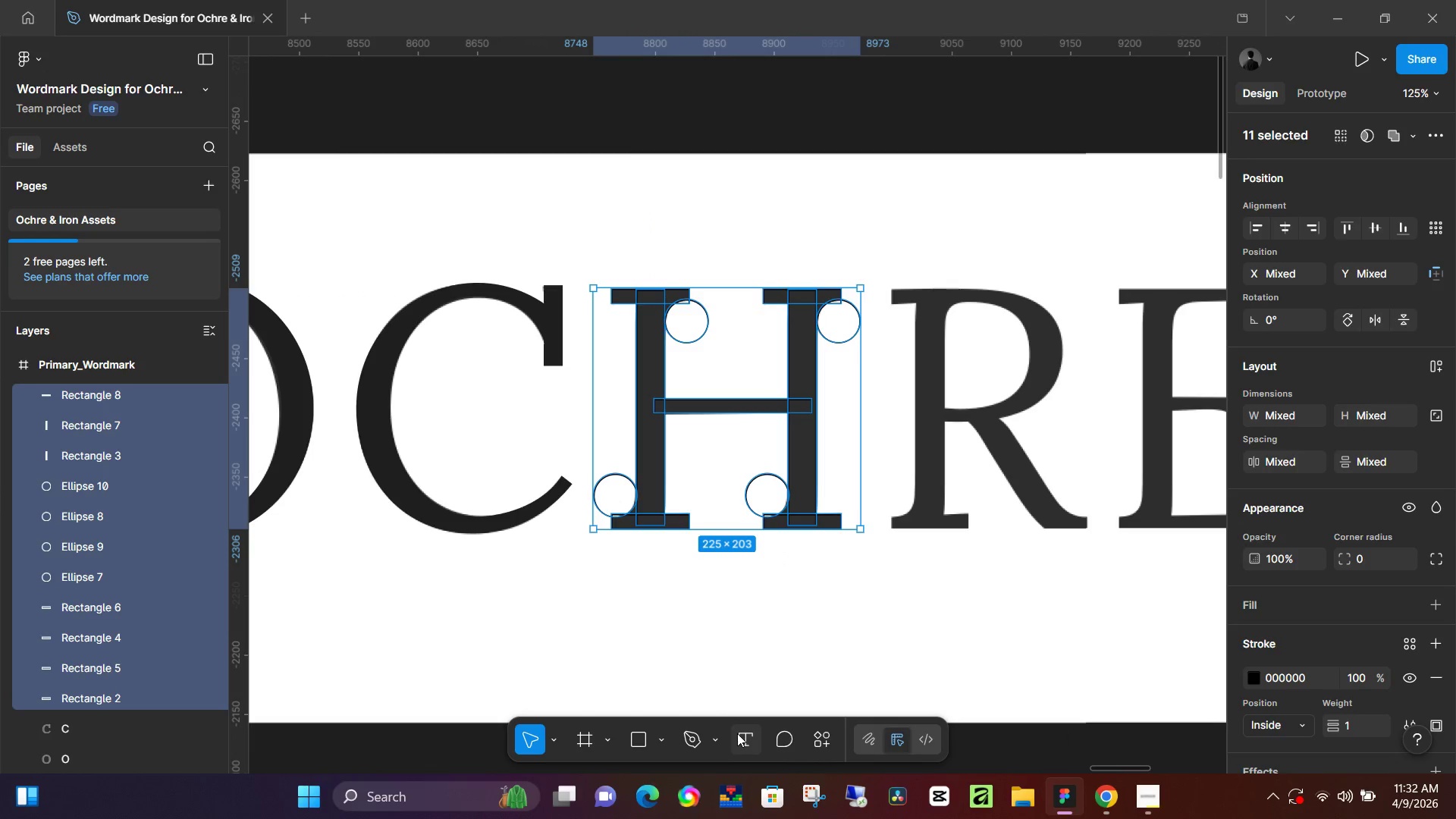 
key(M)
 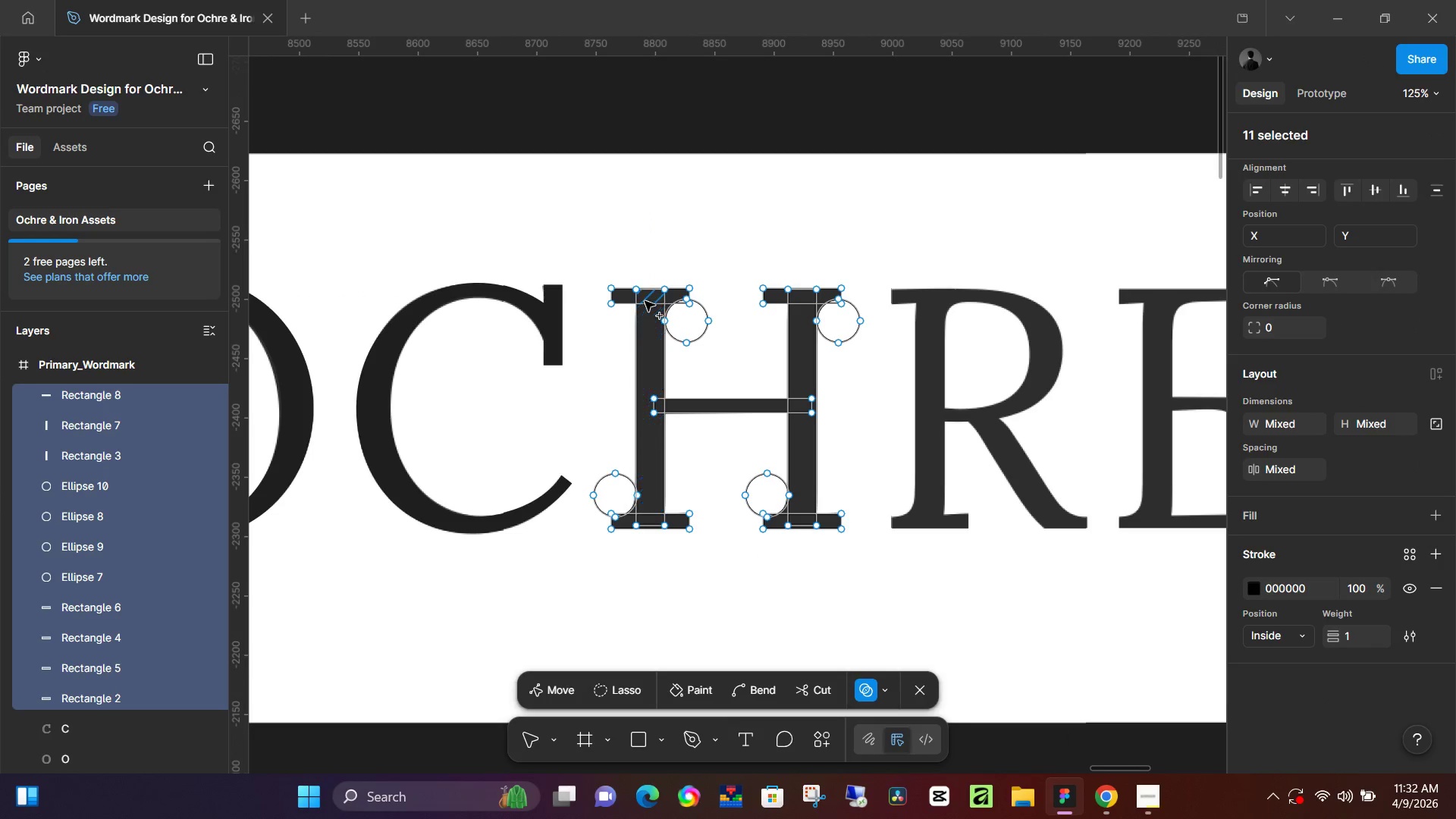 
hold_key(key=ControlLeft, duration=0.86)
 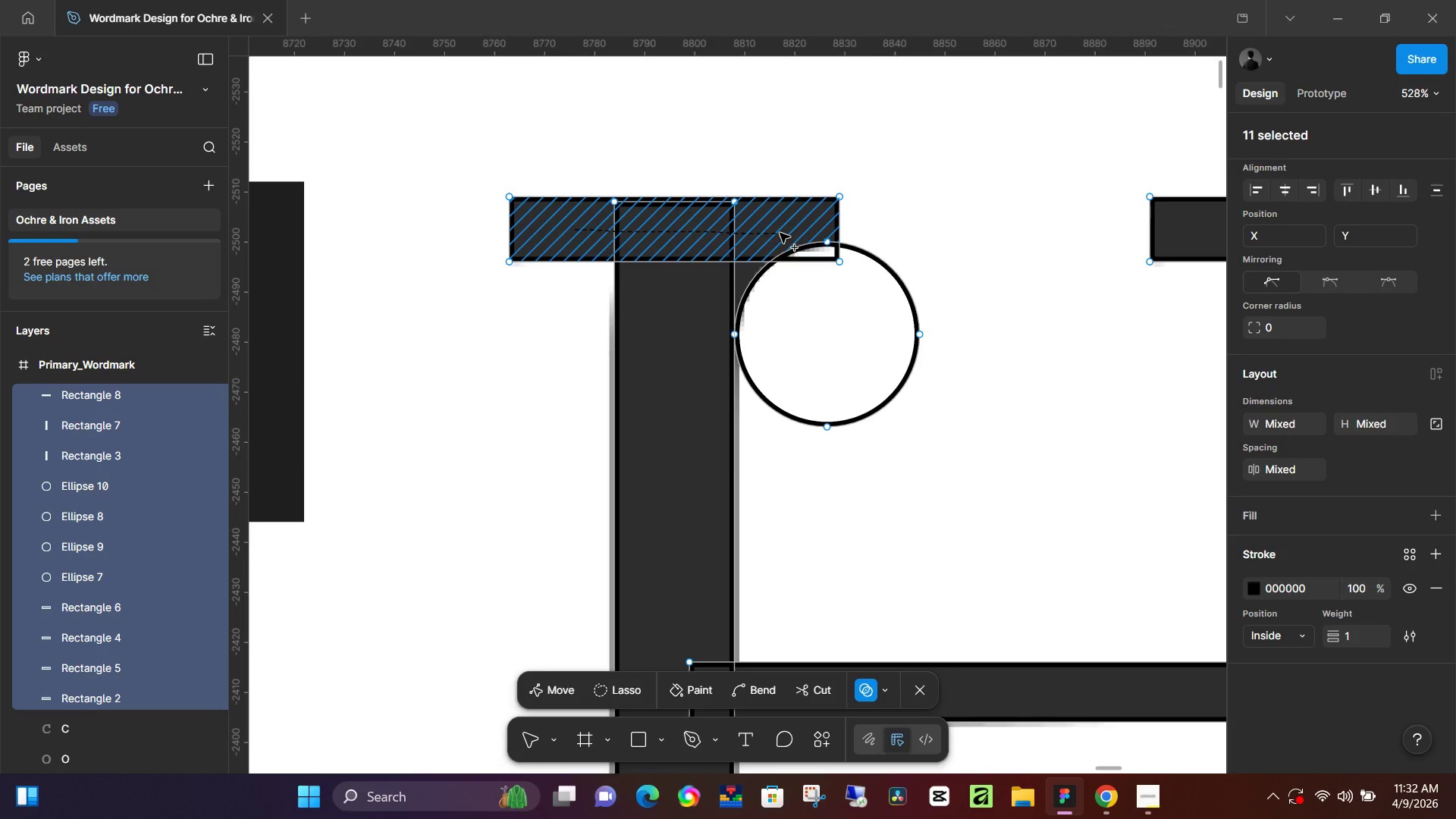 
left_click_drag(start_coordinate=[576, 229], to_coordinate=[780, 233])
 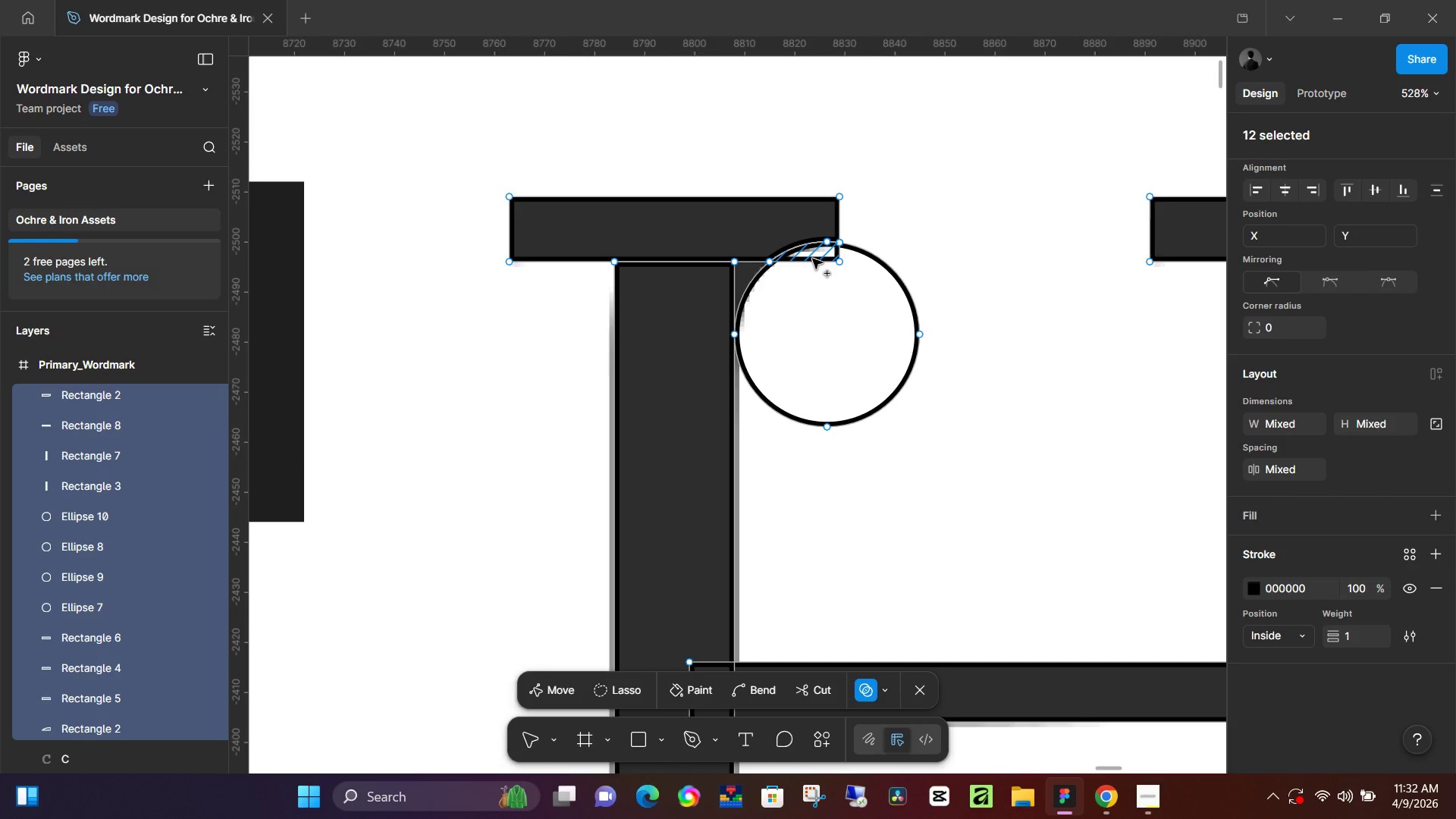 
scroll: coordinate [620, 285], scroll_direction: up, amount: 11.0
 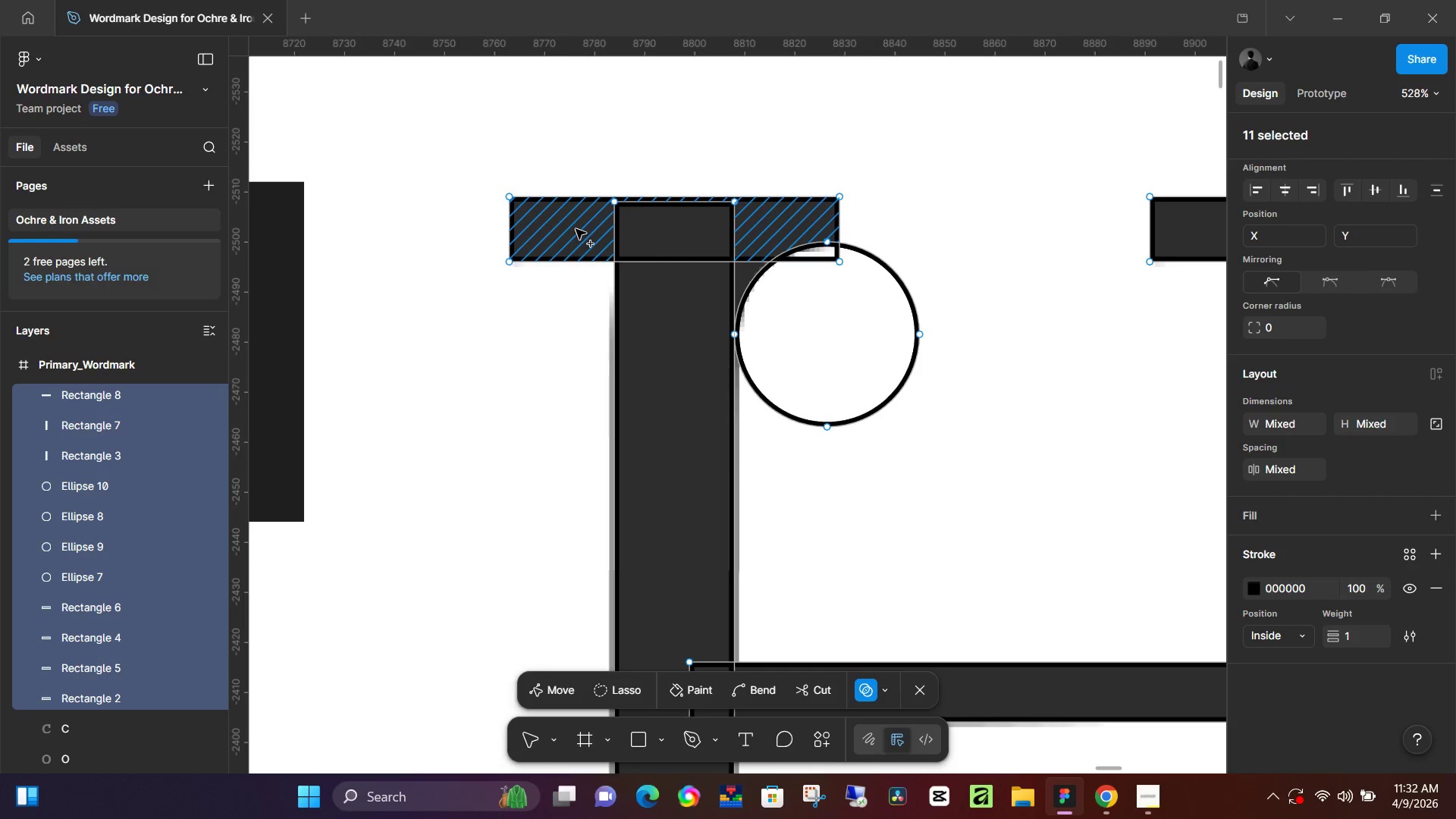 
left_click_drag(start_coordinate=[813, 251], to_coordinate=[801, 231])
 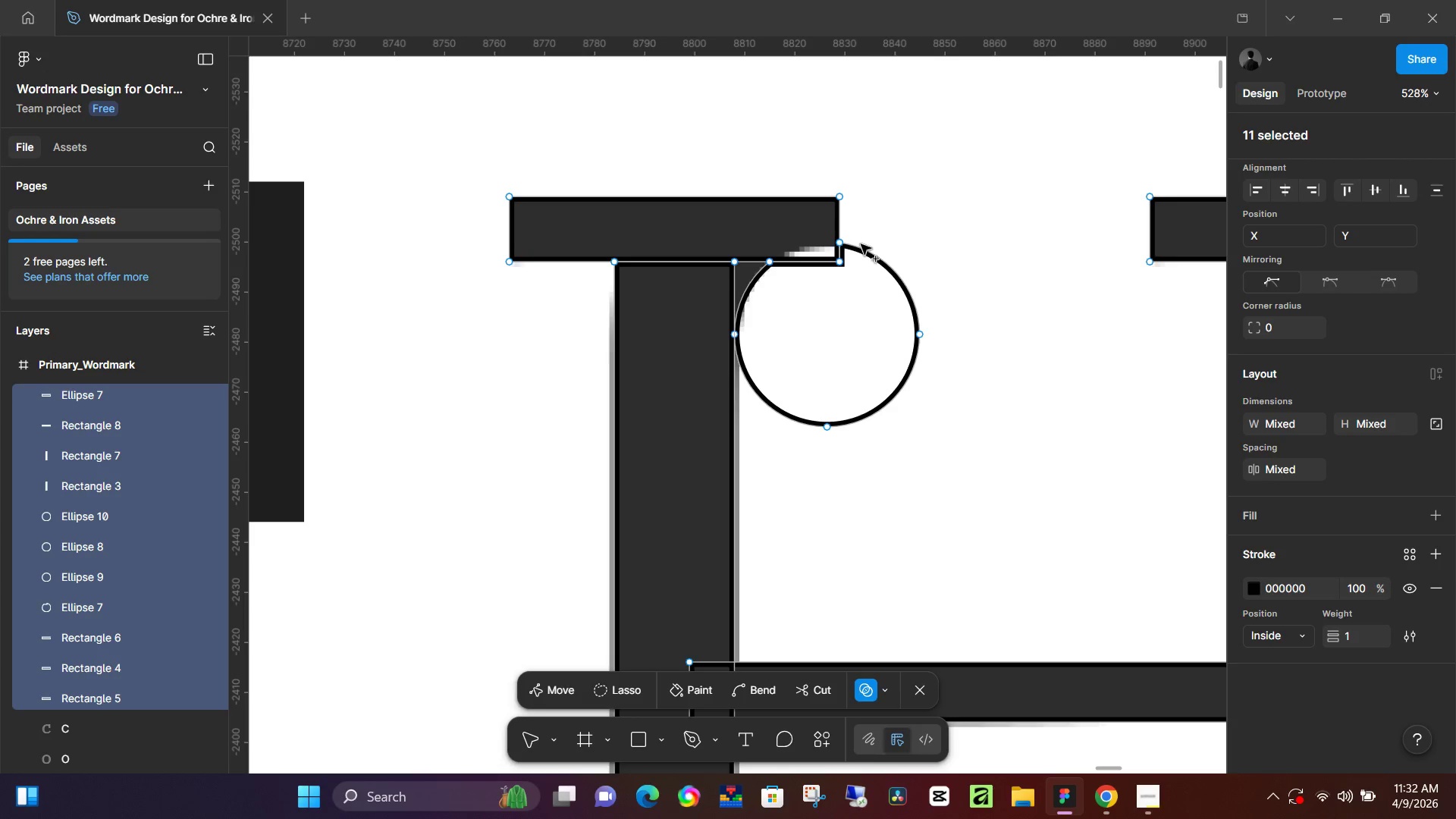 
key(Control+Z)
 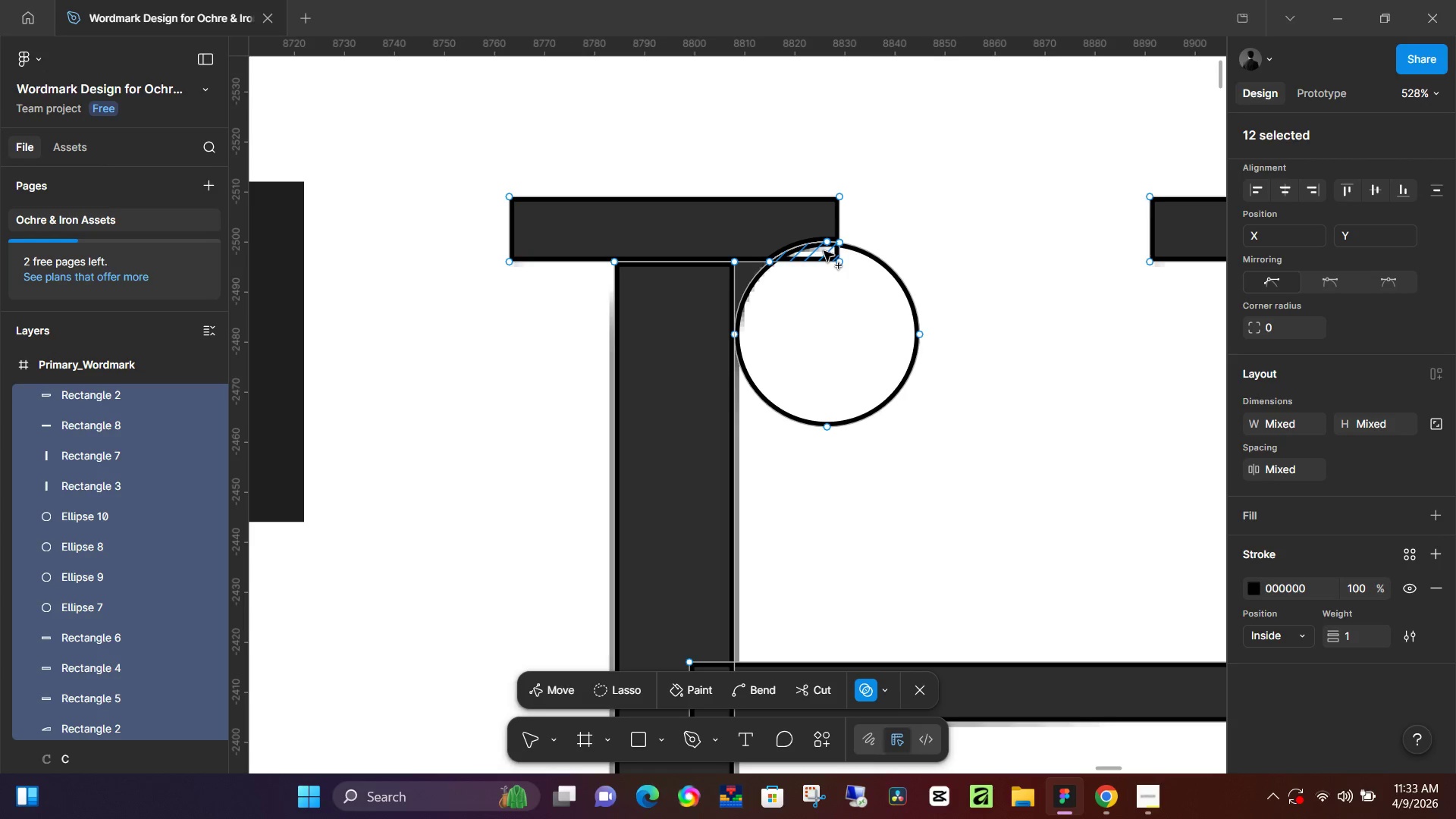 
left_click_drag(start_coordinate=[824, 251], to_coordinate=[833, 271])
 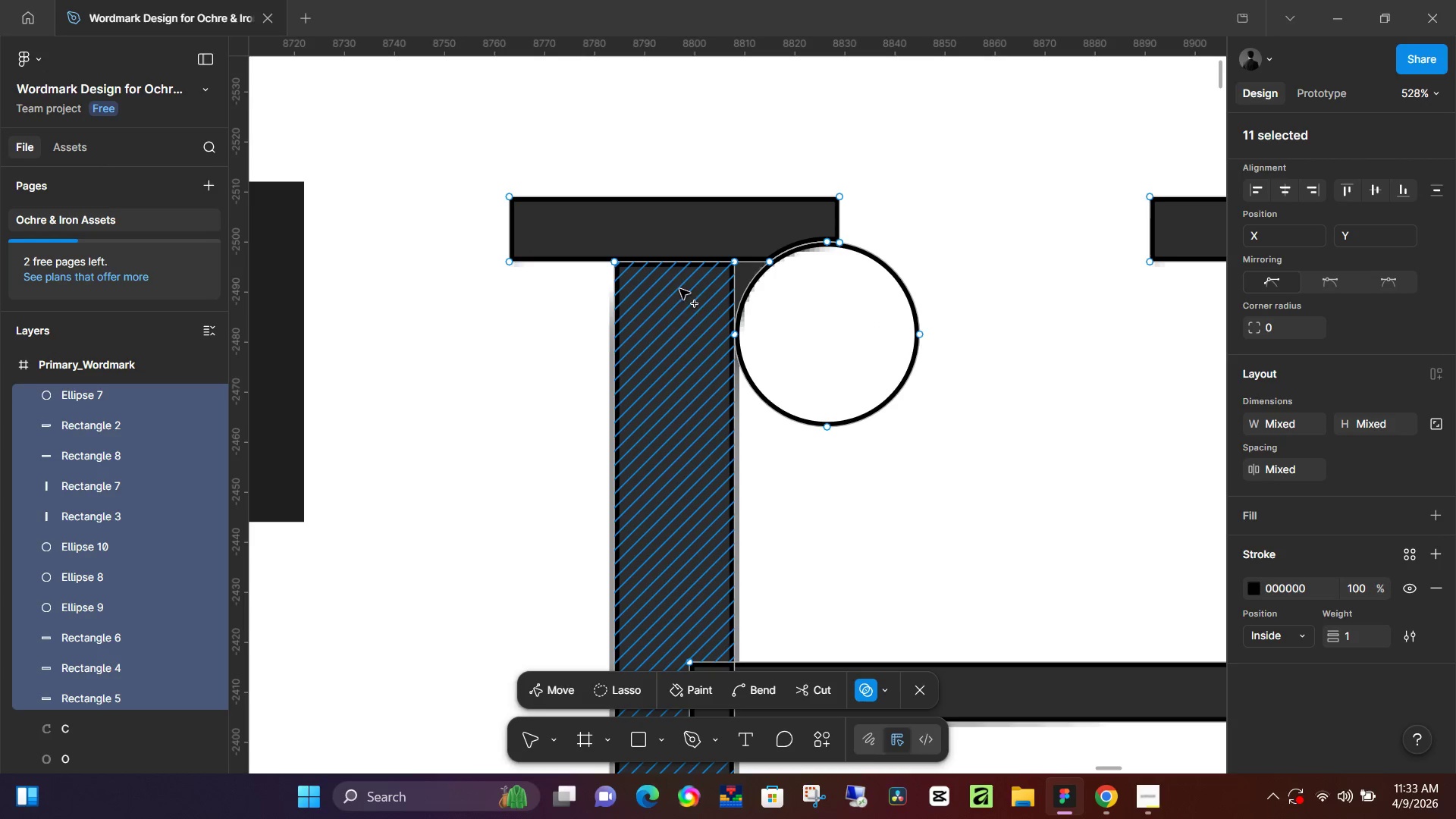 
left_click_drag(start_coordinate=[692, 240], to_coordinate=[689, 313])
 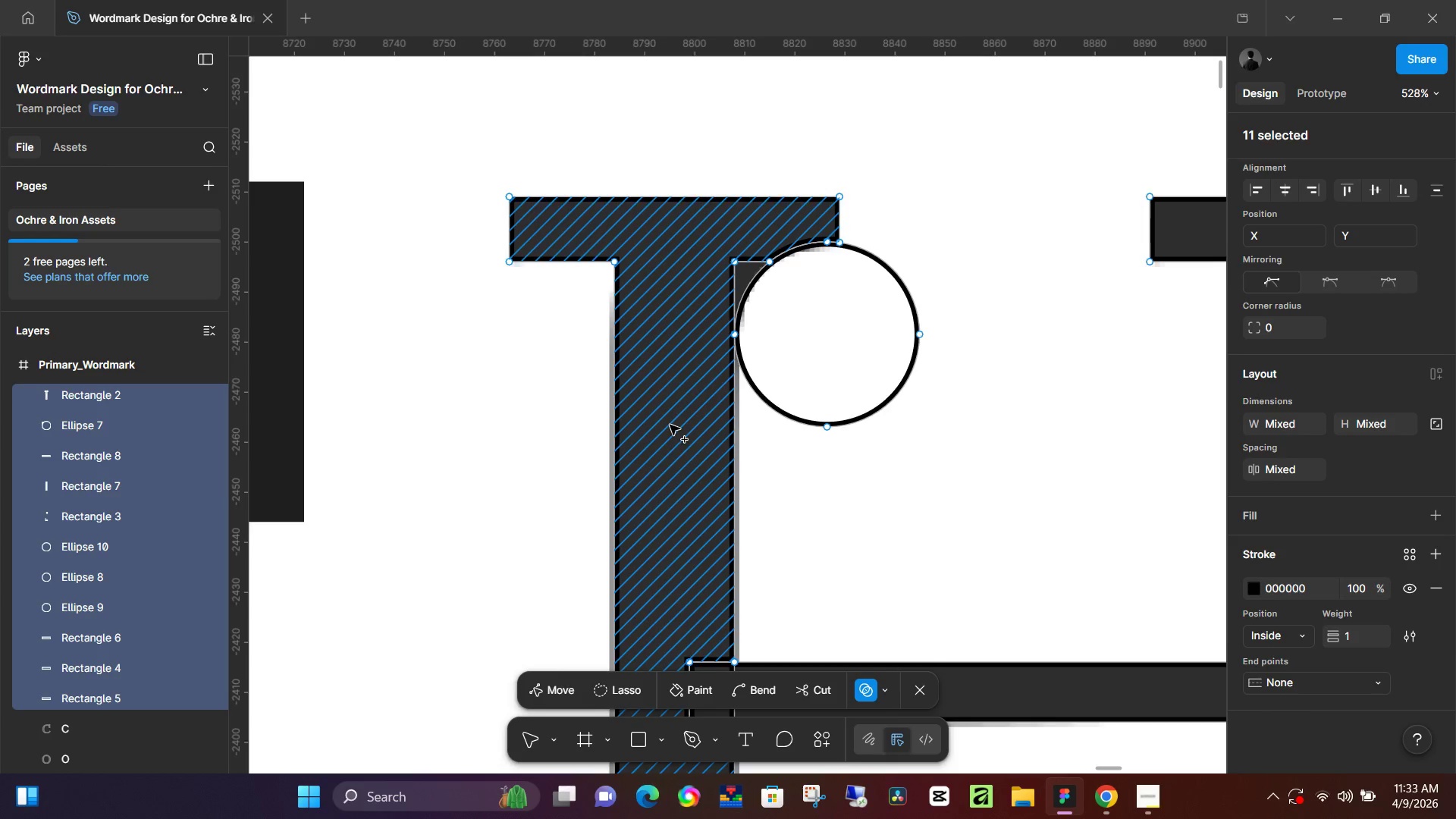 
scroll: coordinate [667, 436], scroll_direction: down, amount: 7.0
 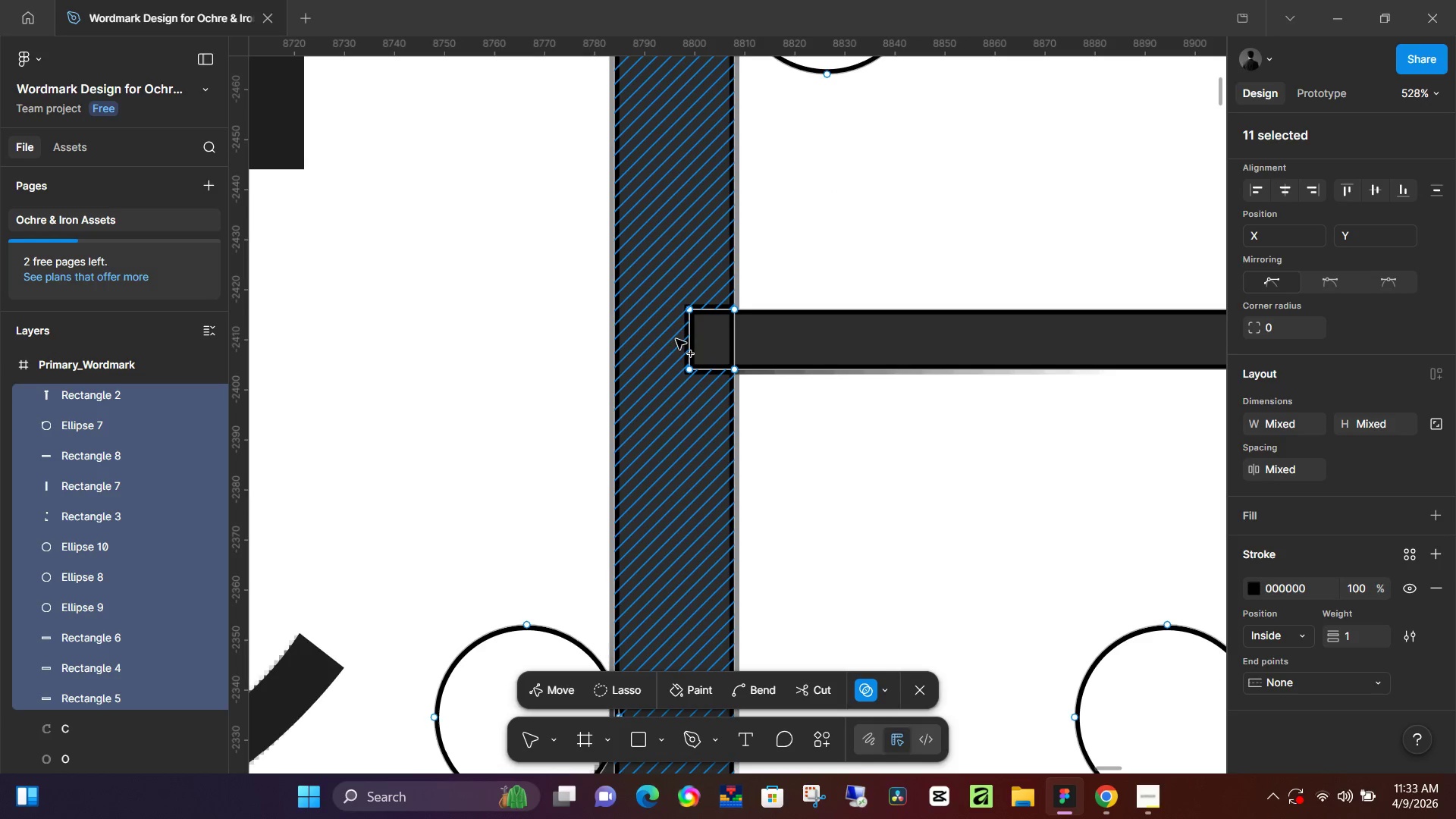 
left_click_drag(start_coordinate=[670, 336], to_coordinate=[785, 353])
 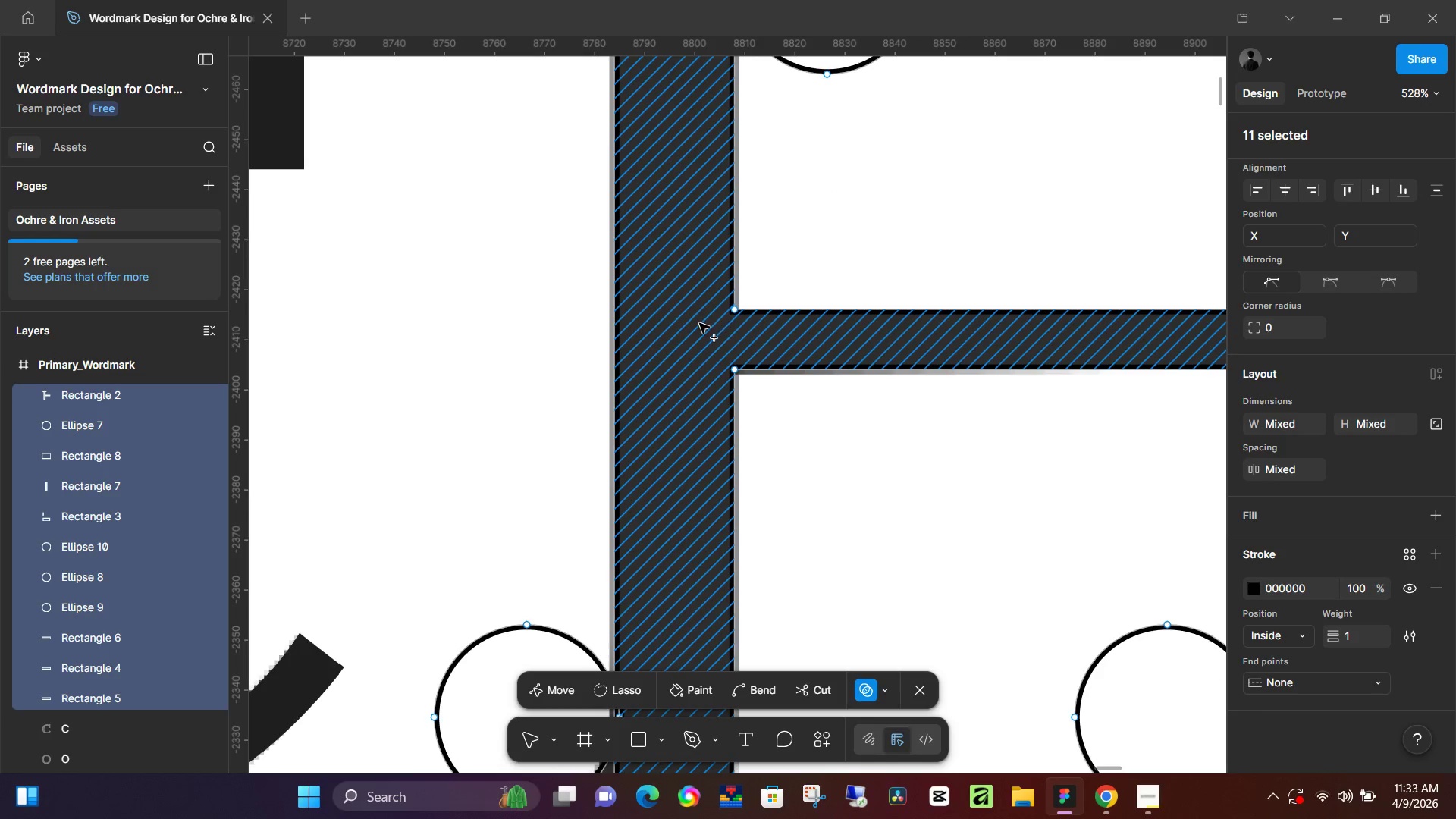 
hold_key(key=ControlLeft, duration=0.45)
scroll: coordinate [902, 350], scroll_direction: down, amount: 5.0
 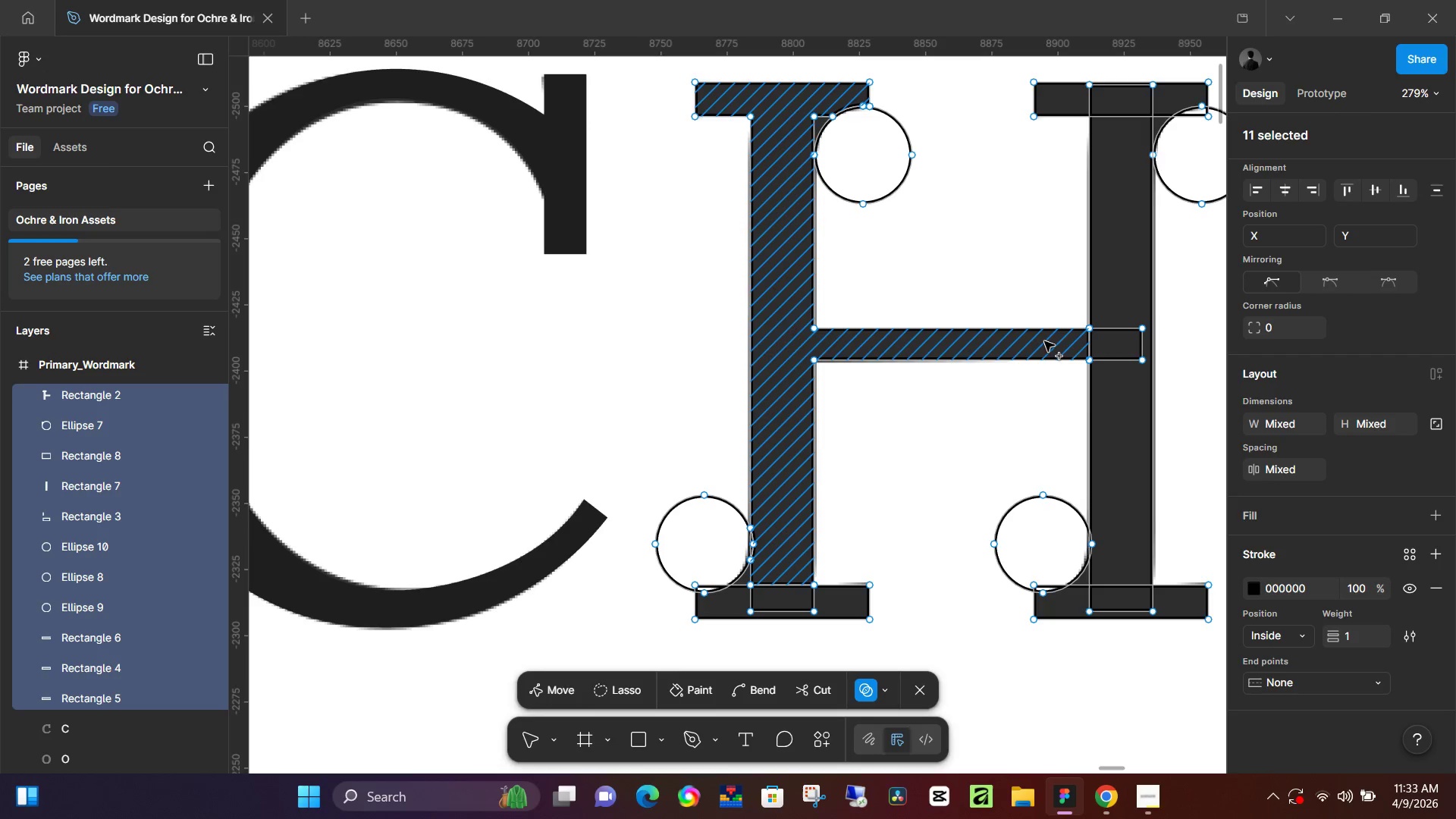 
left_click_drag(start_coordinate=[1053, 341], to_coordinate=[1112, 347])
 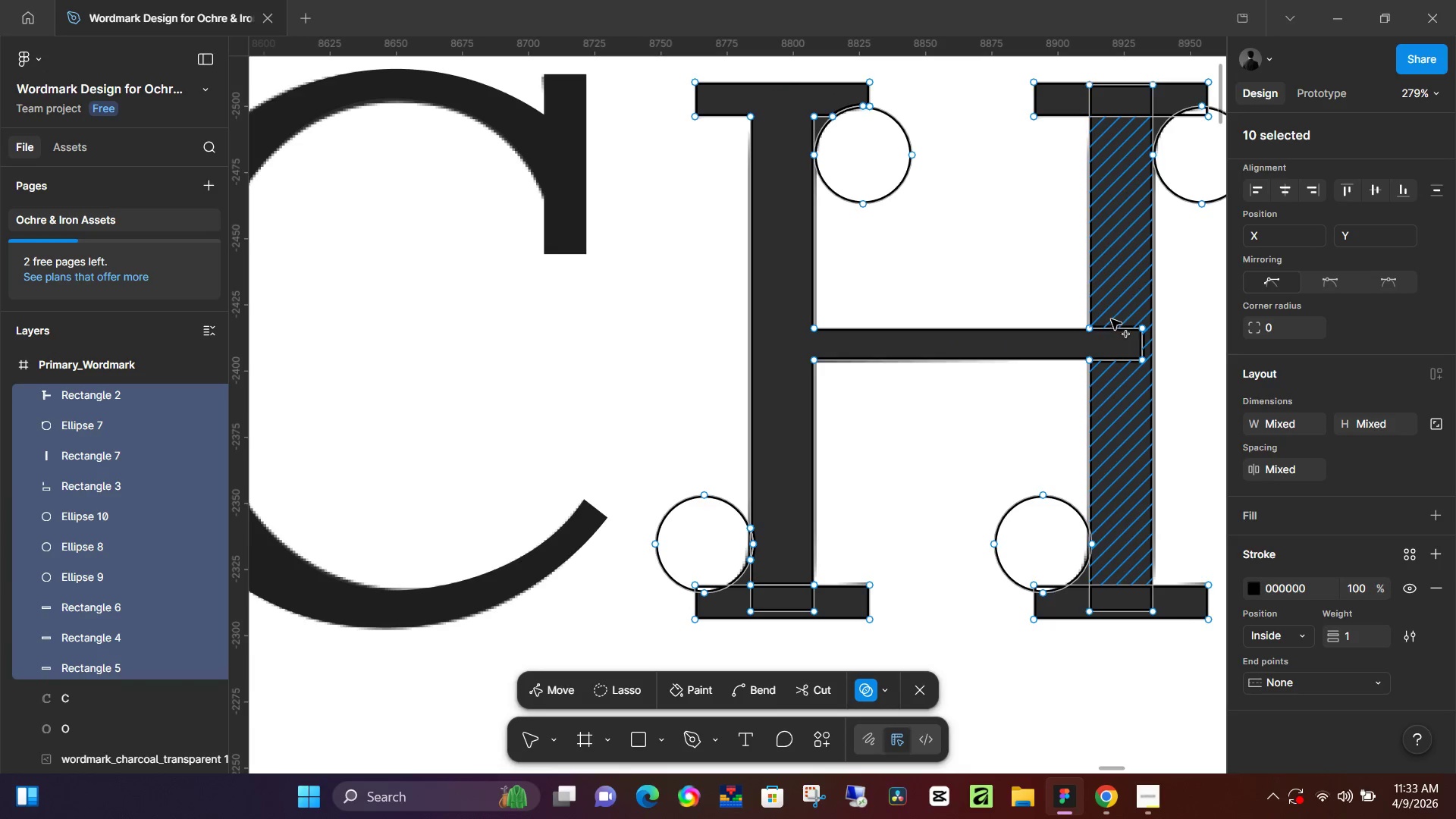 
left_click_drag(start_coordinate=[1112, 317], to_coordinate=[1114, 372])
 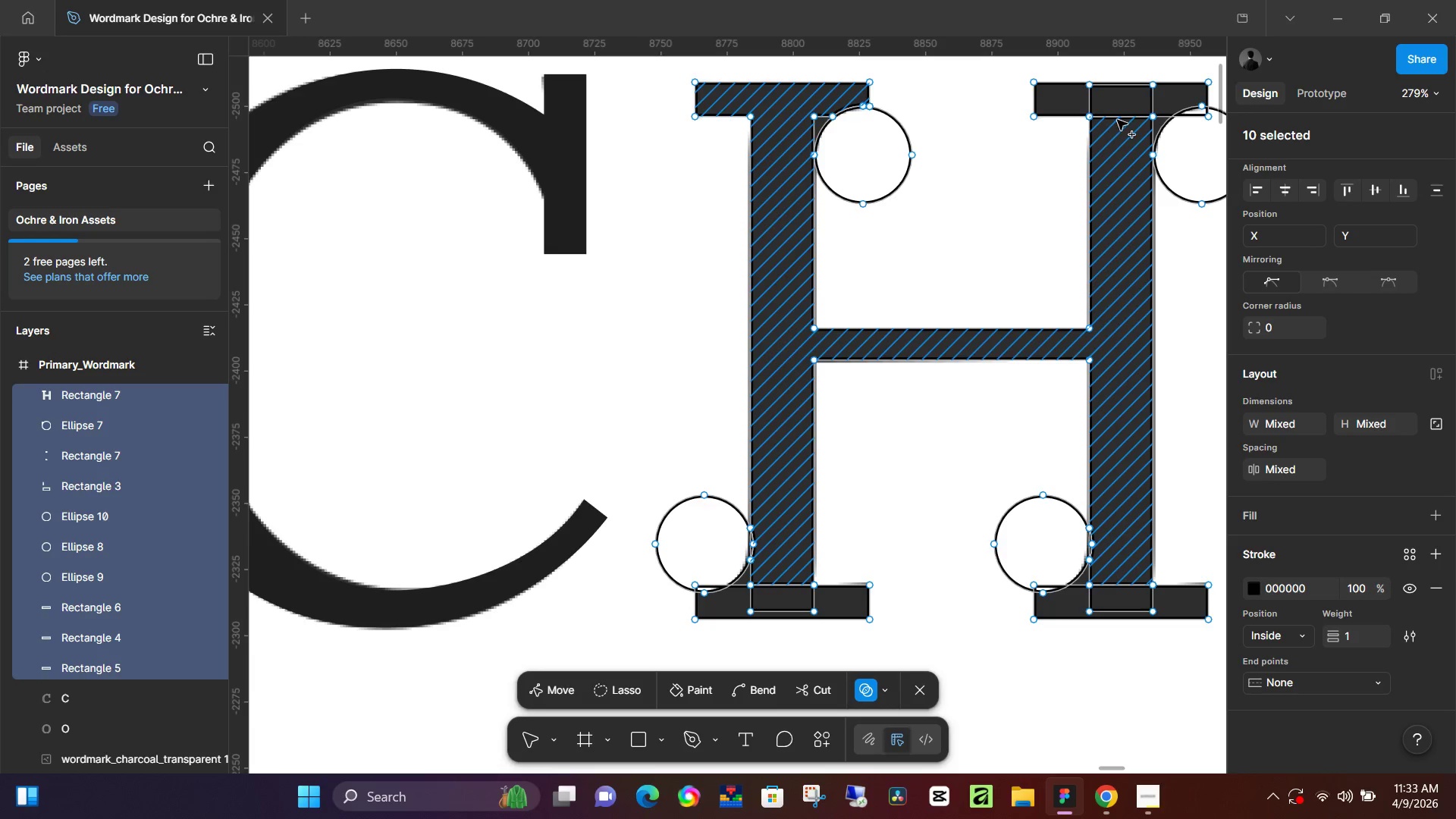 
left_click_drag(start_coordinate=[1119, 110], to_coordinate=[1122, 155])
 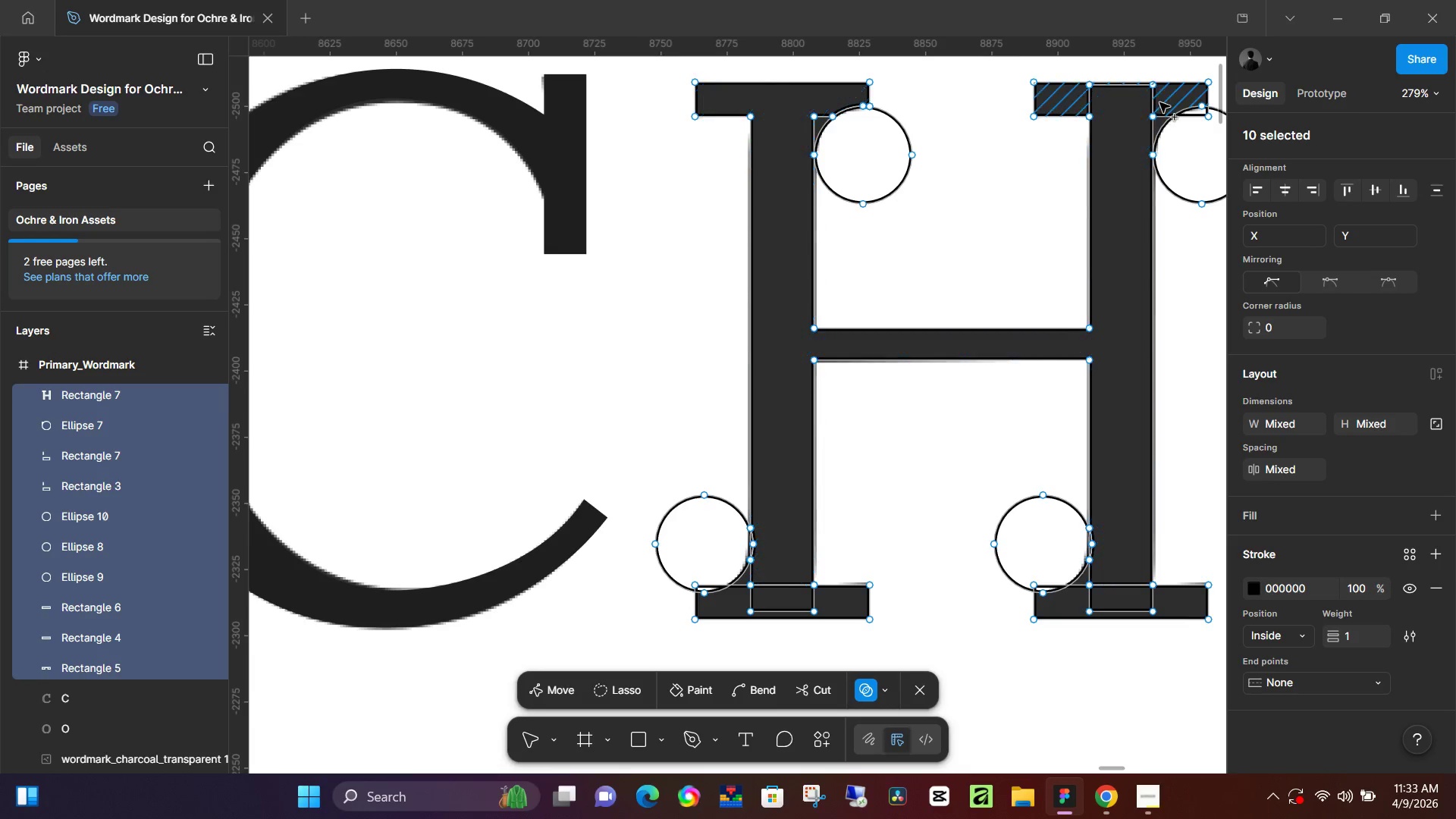 
left_click_drag(start_coordinate=[1159, 102], to_coordinate=[1072, 103])
 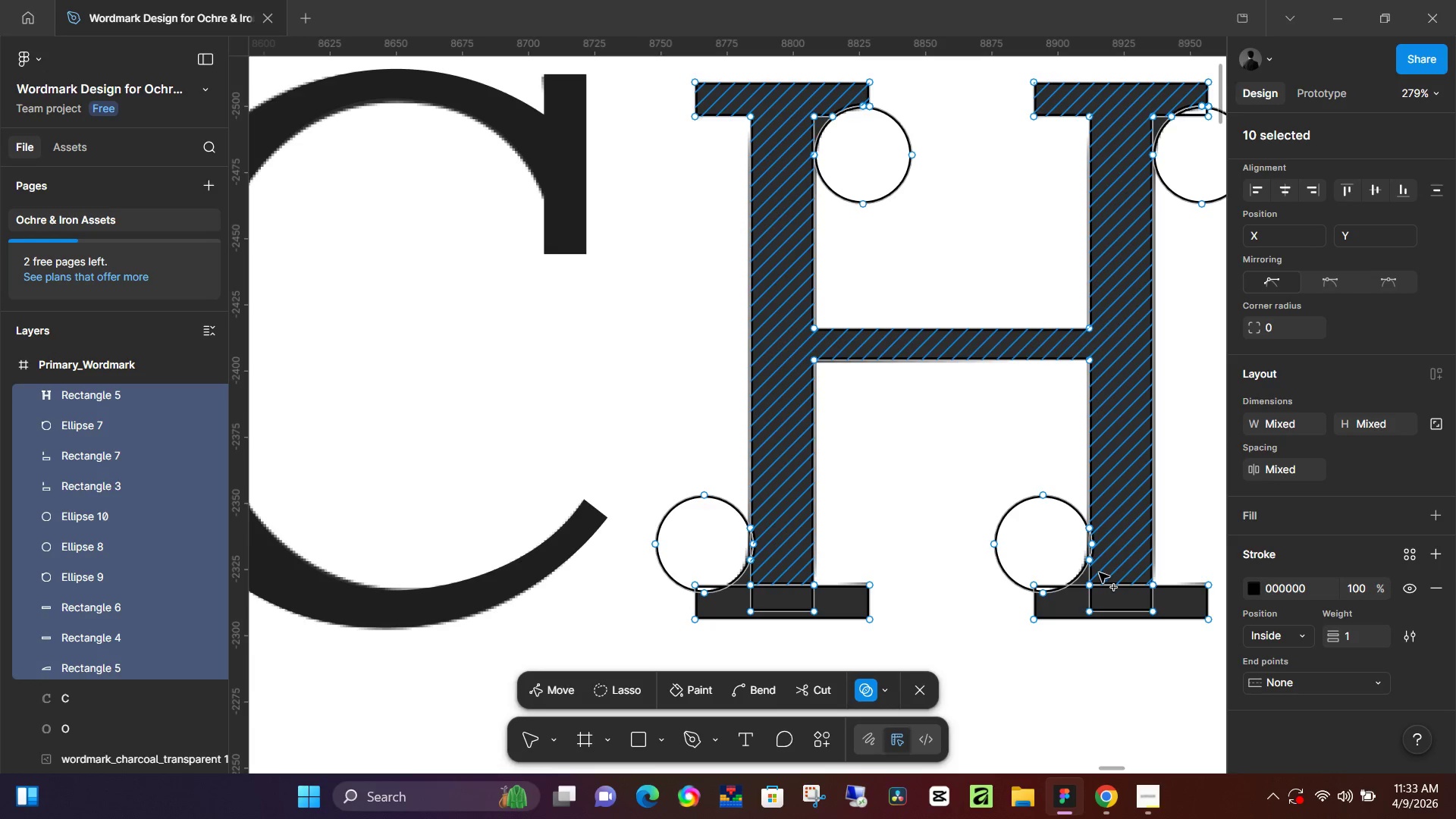 
left_click_drag(start_coordinate=[1099, 573], to_coordinate=[1077, 602])
 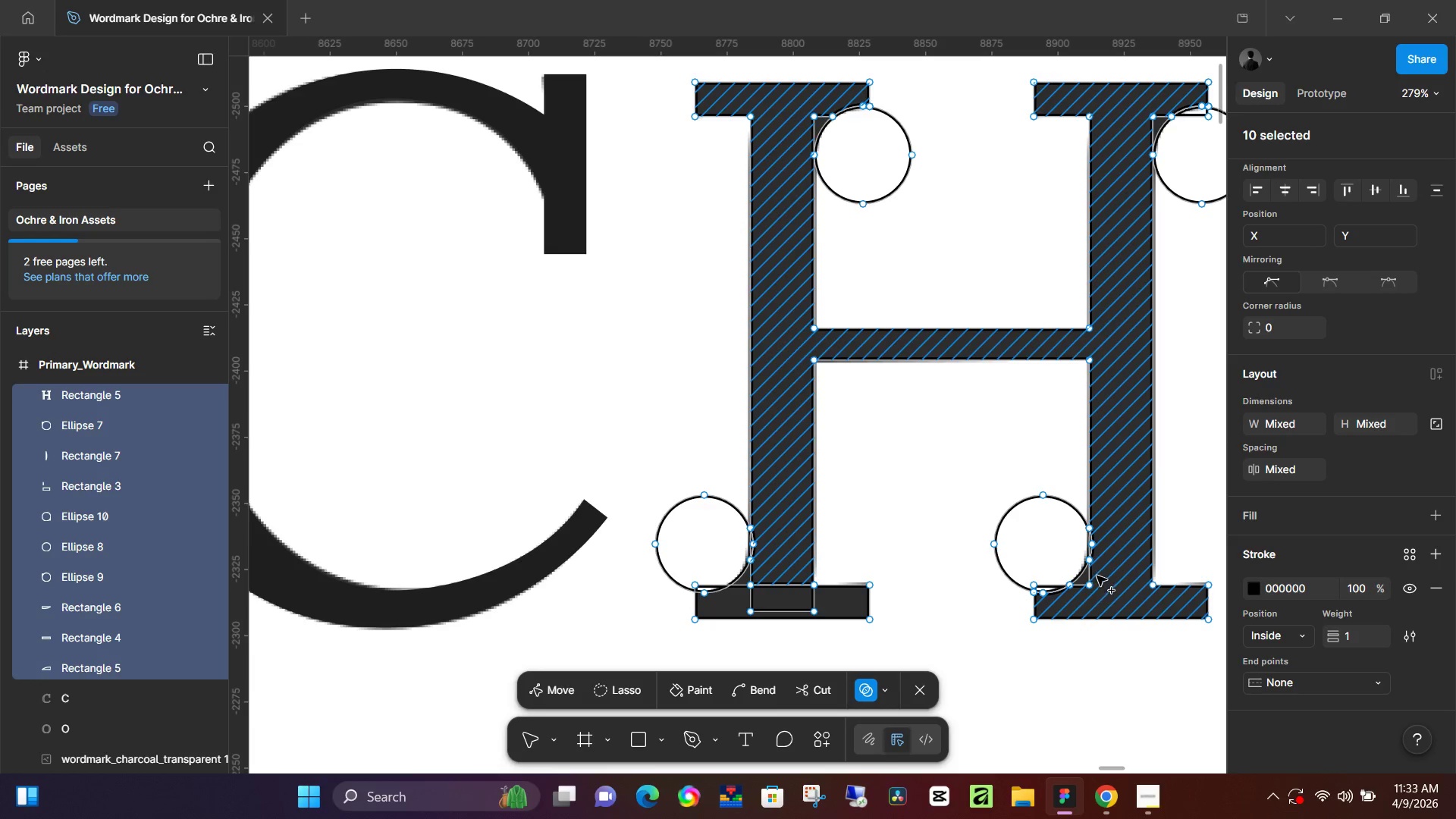 
left_click_drag(start_coordinate=[1097, 575], to_coordinate=[1081, 594])
 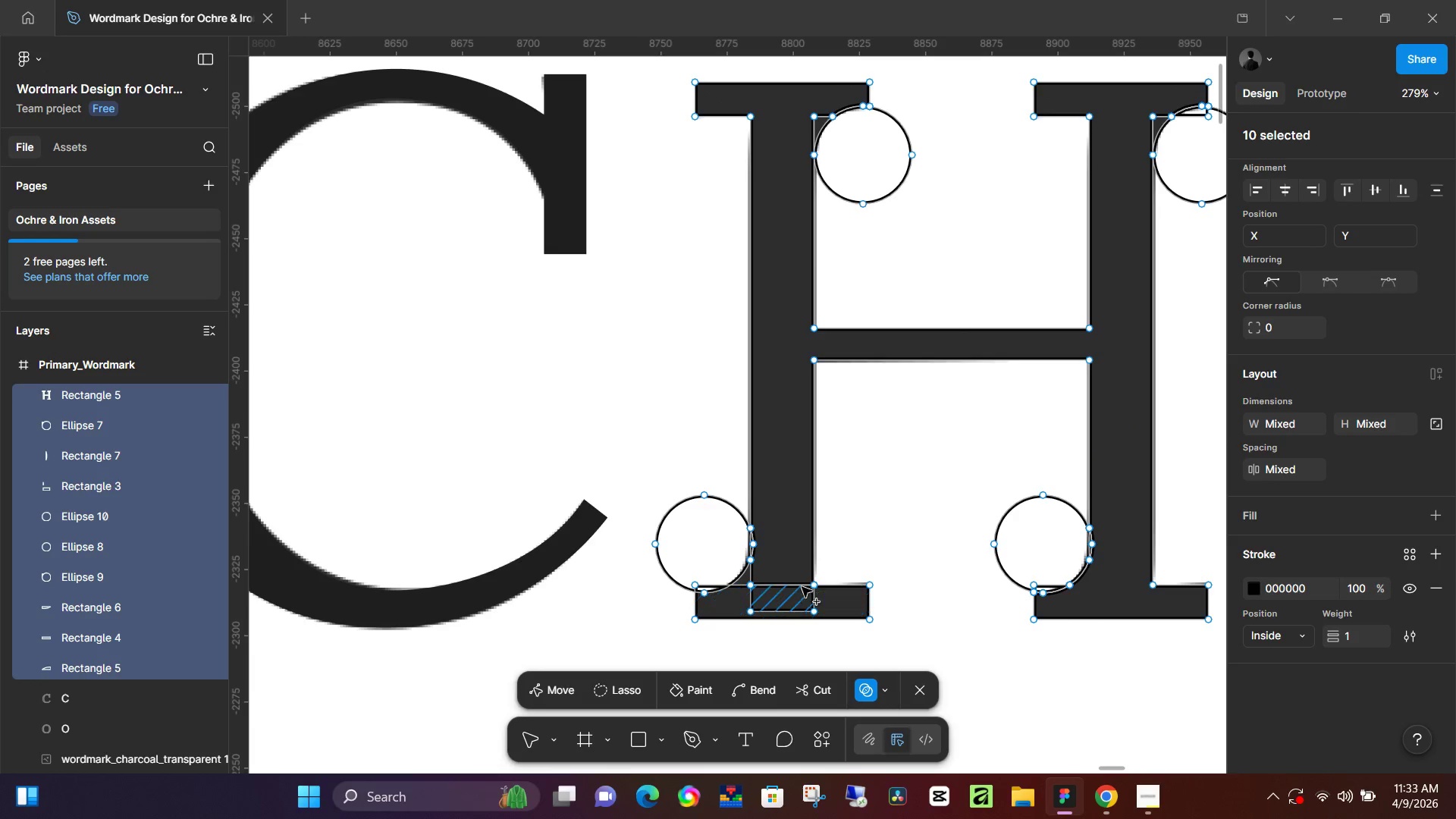 
left_click_drag(start_coordinate=[774, 569], to_coordinate=[769, 604])
 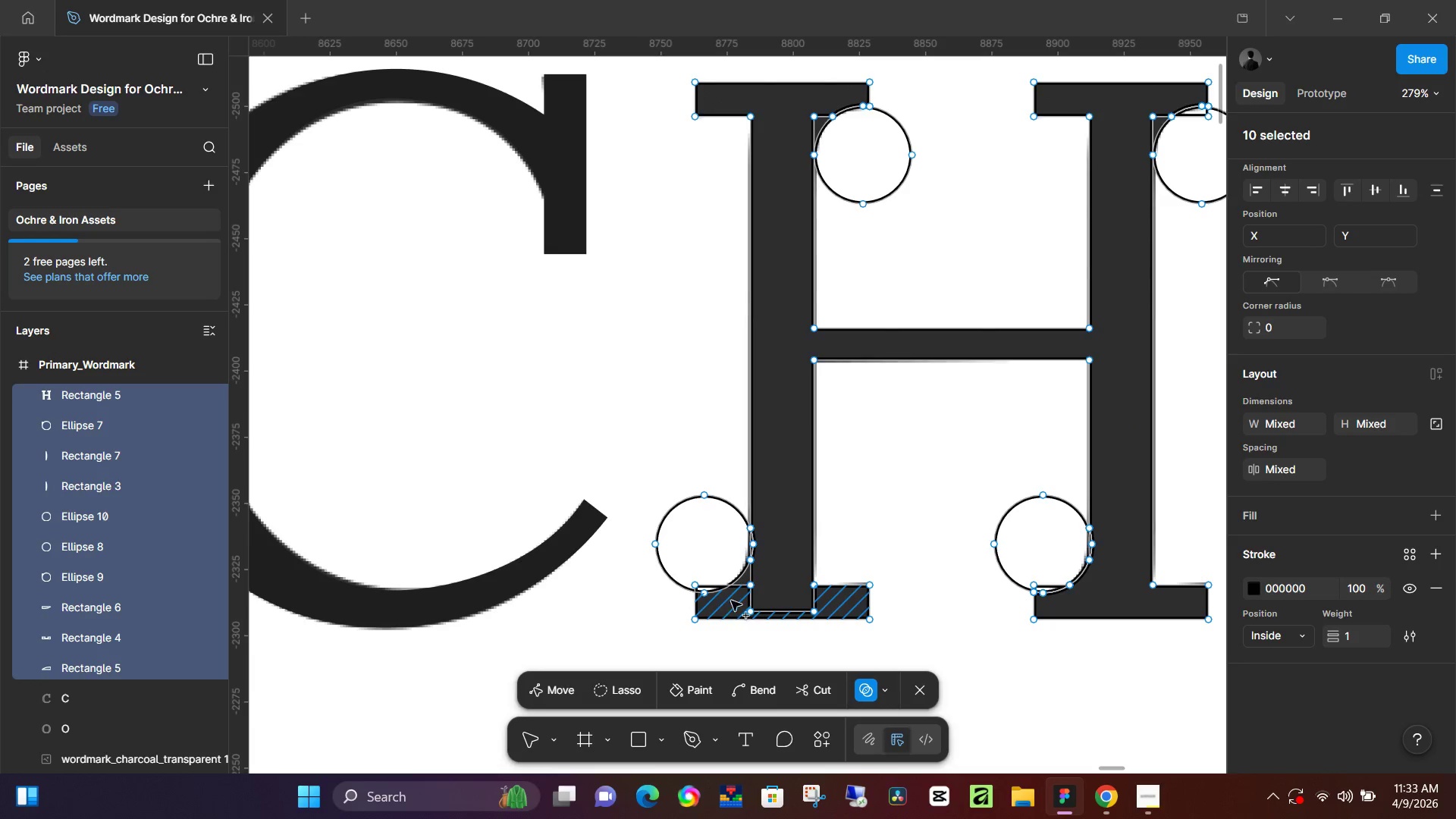 
left_click_drag(start_coordinate=[724, 601], to_coordinate=[827, 598])
 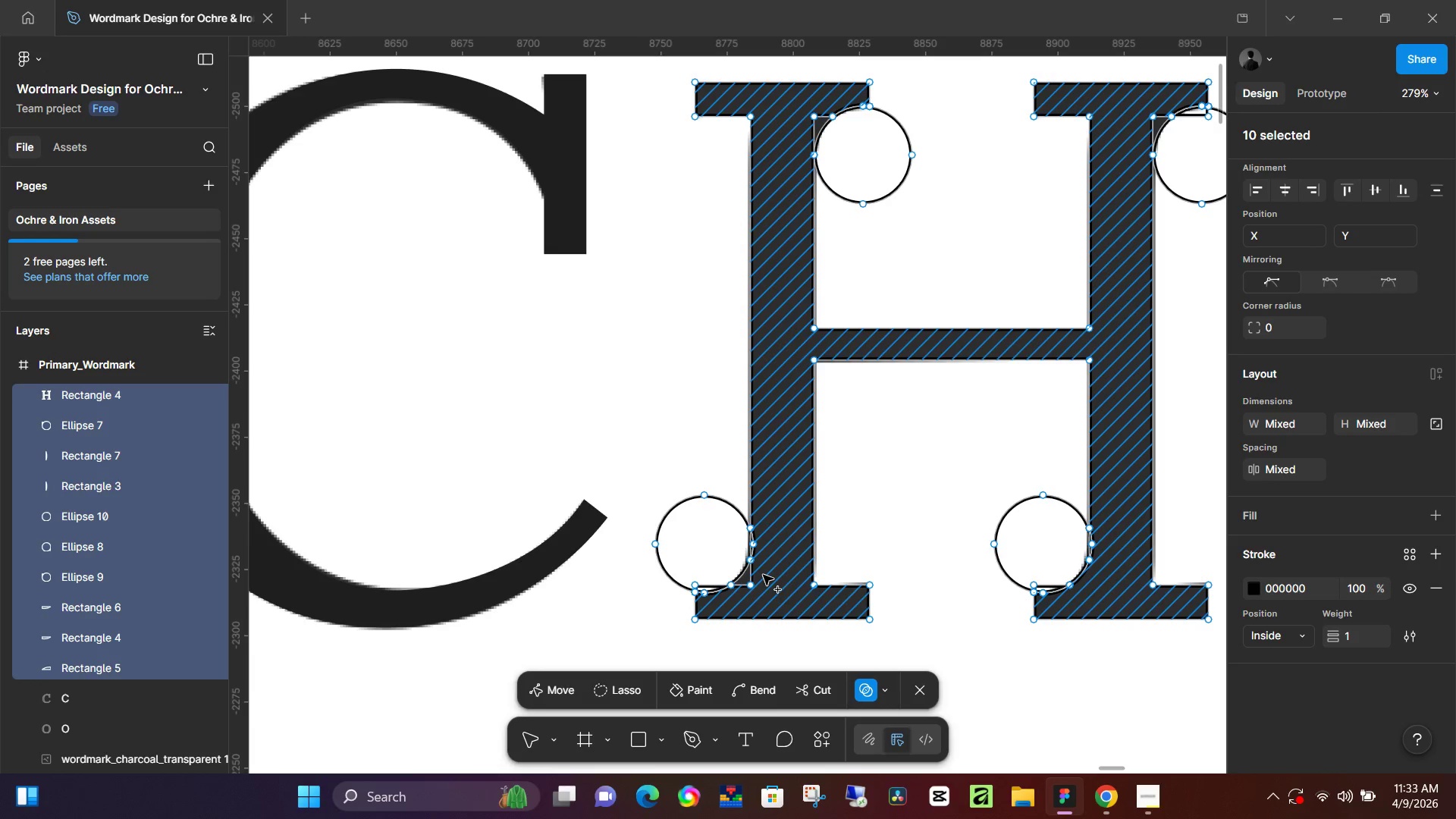 
left_click_drag(start_coordinate=[763, 575], to_coordinate=[742, 595])
 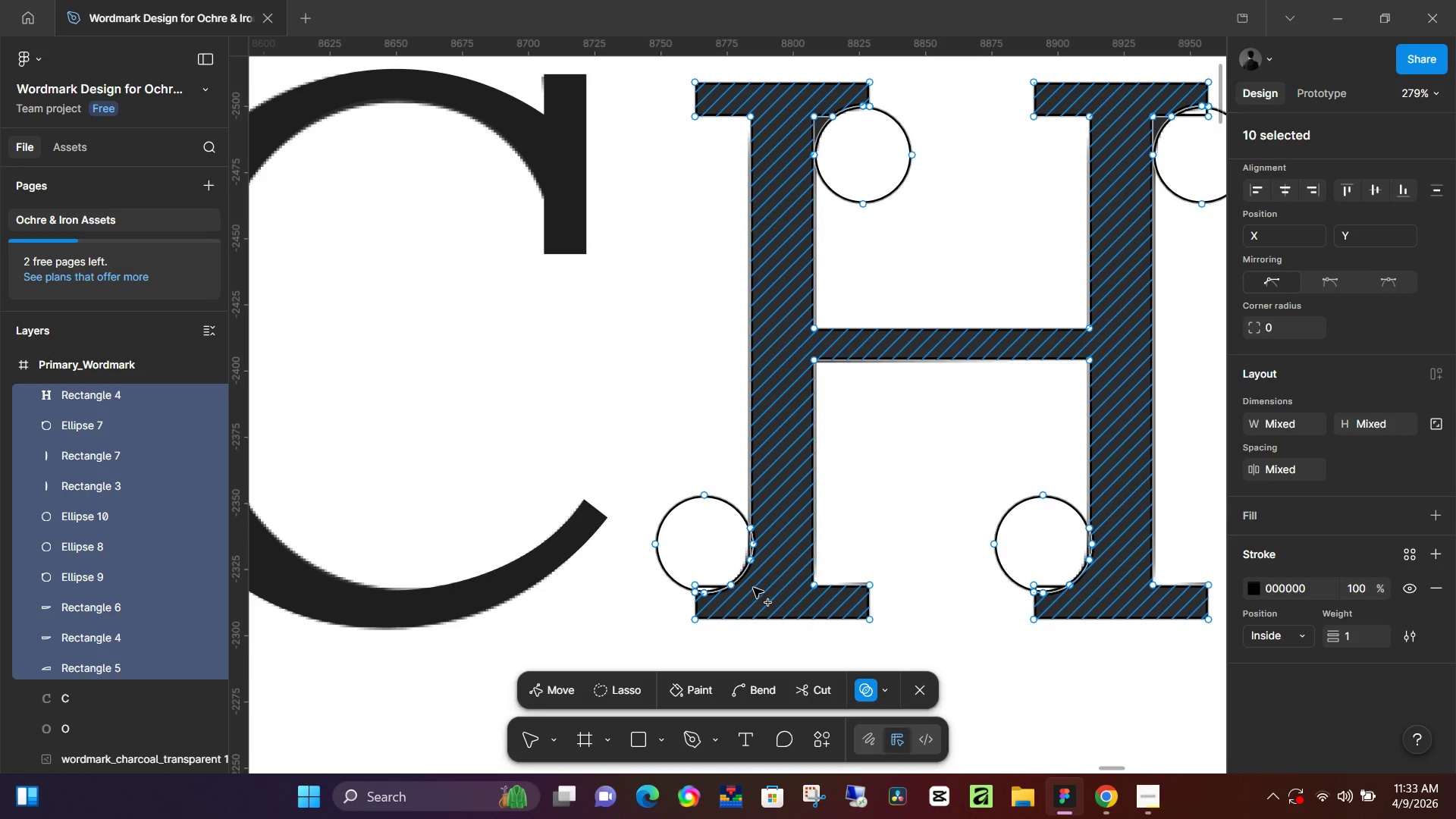 
hold_key(key=ControlLeft, duration=1.52)
scroll: coordinate [733, 604], scroll_direction: up, amount: 12.0
 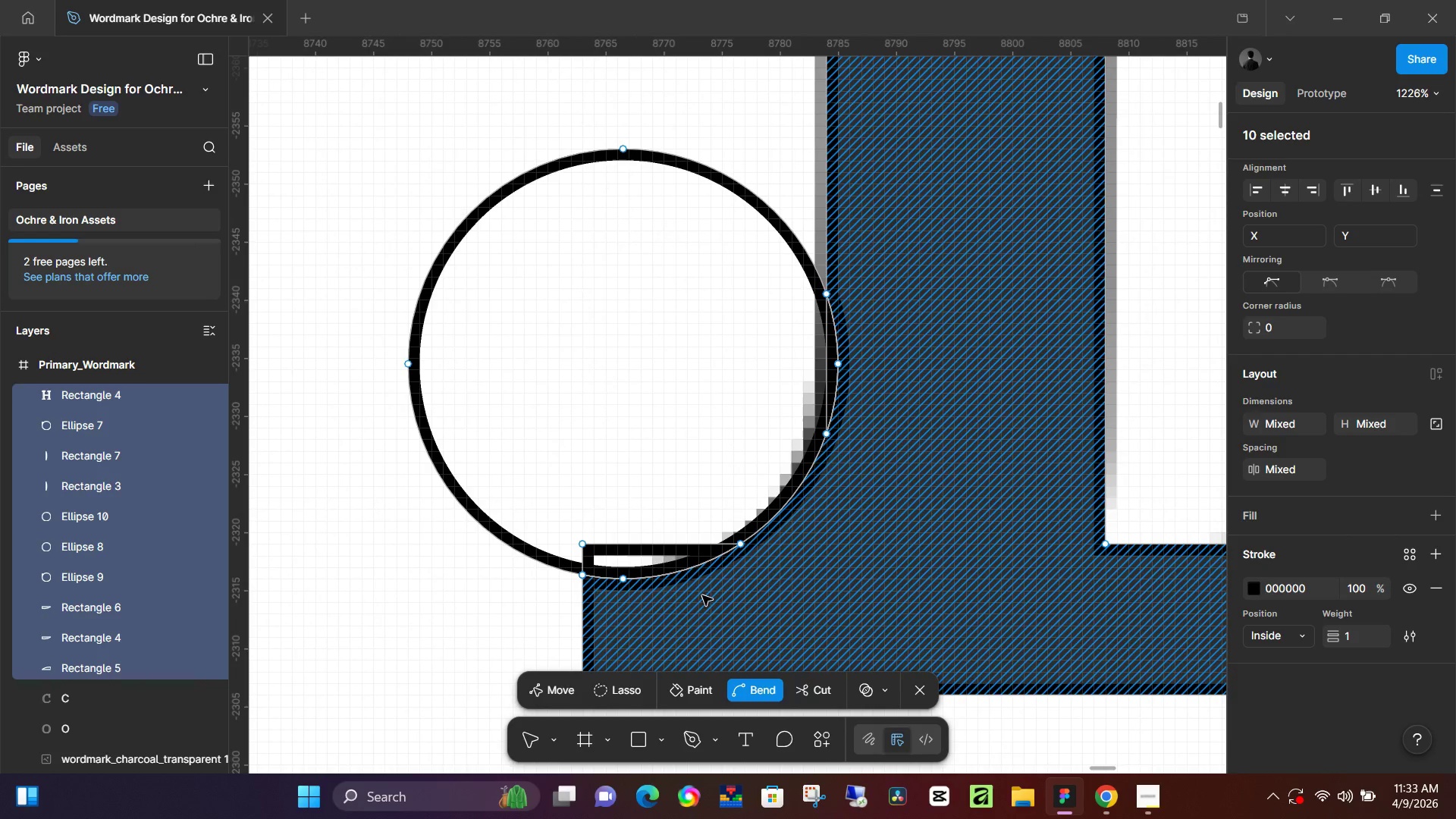 
hold_key(key=ControlLeft, duration=1.36)
 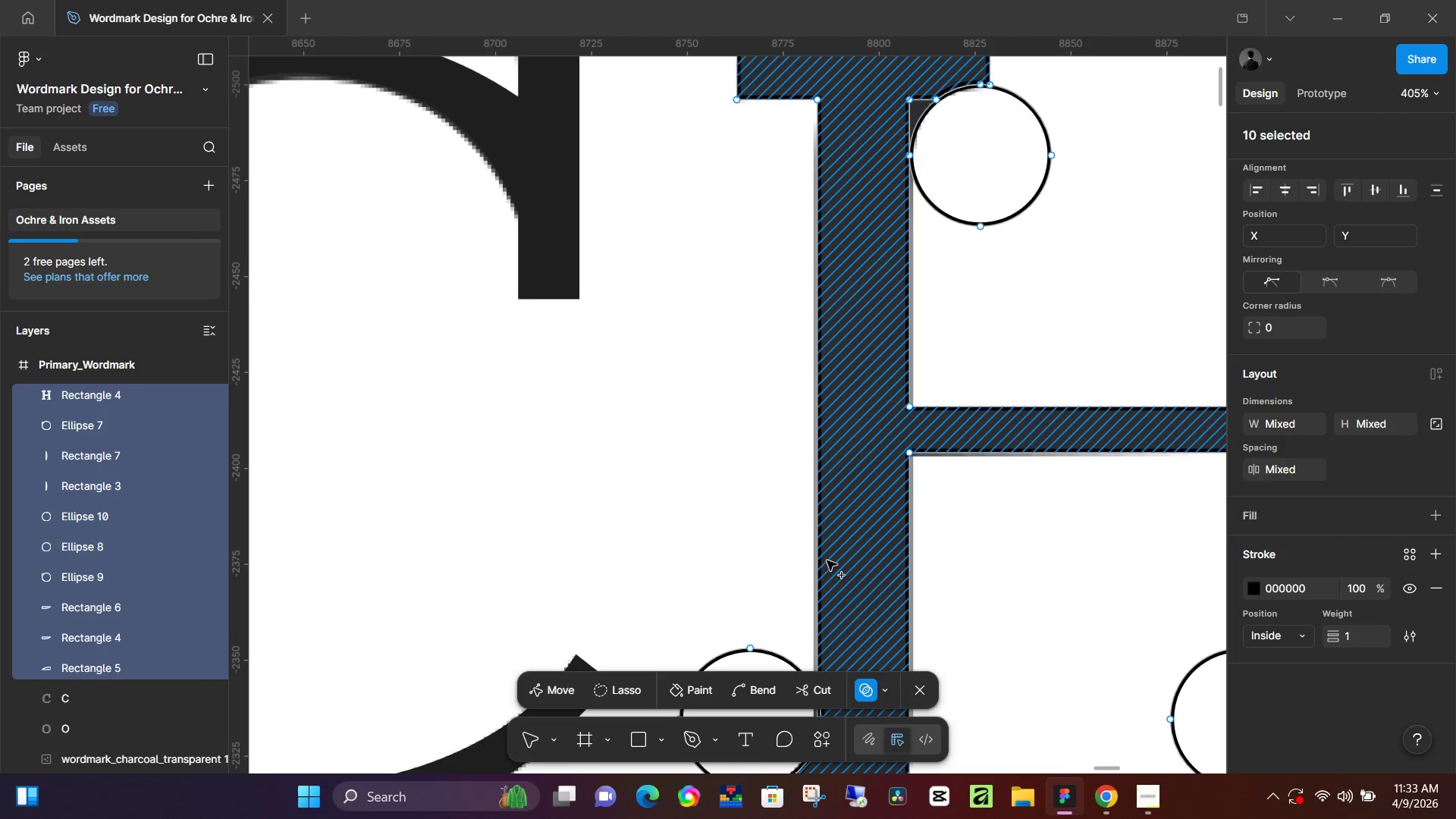 
hold_key(key=ControlLeft, duration=1.51)
 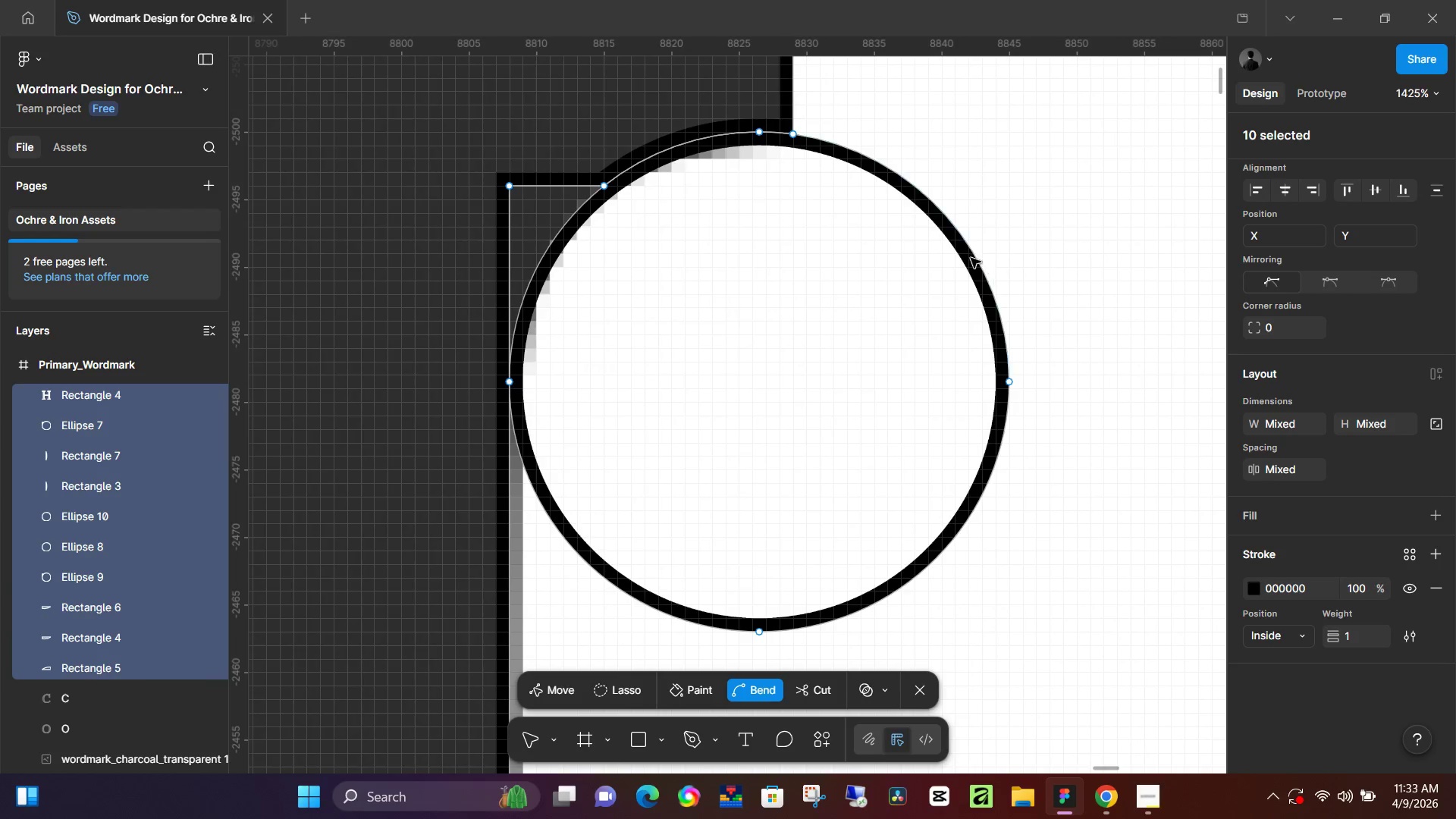 
scroll: coordinate [916, 480], scroll_direction: down, amount: 9.0
 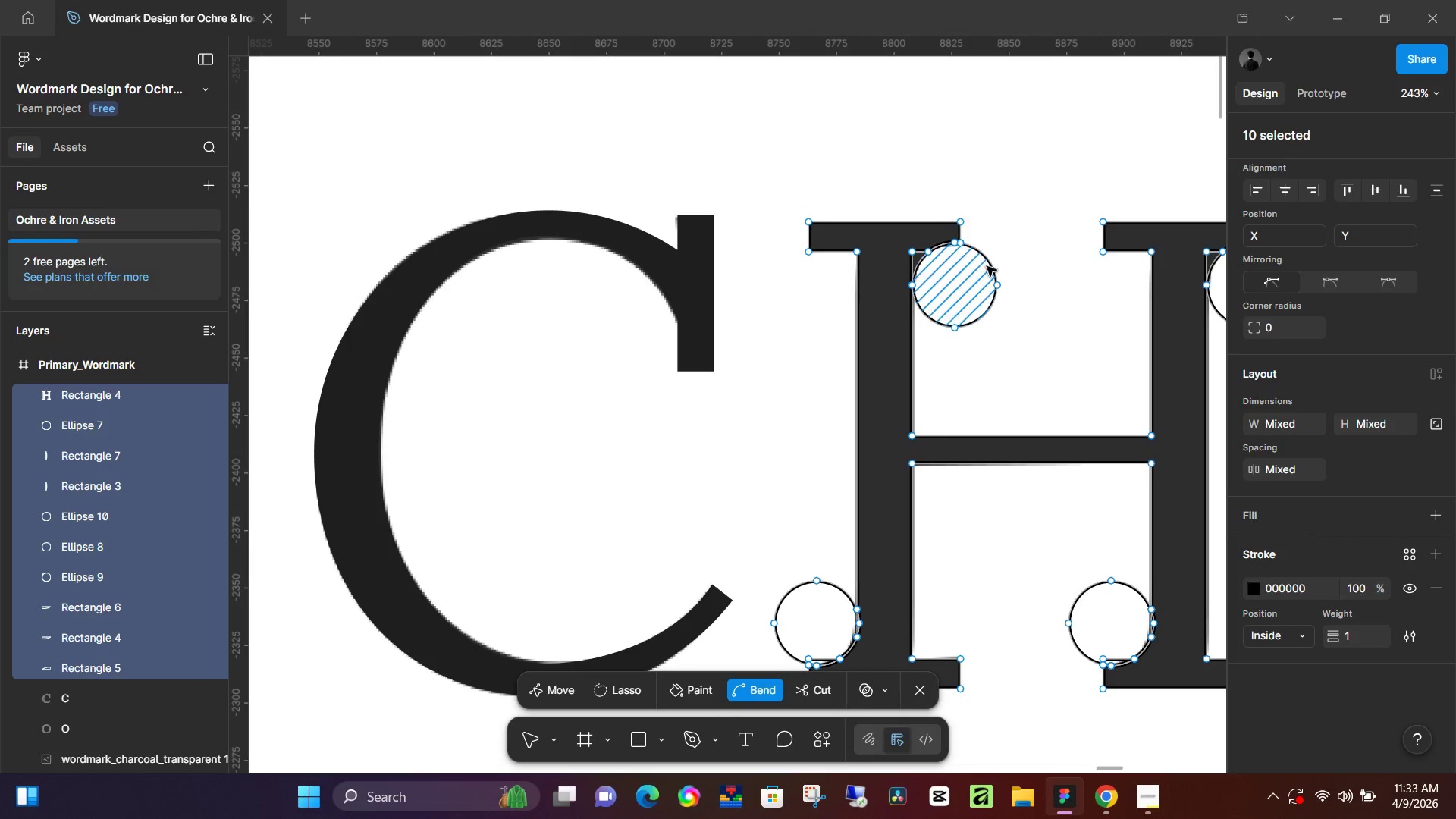 
hold_key(key=ControlLeft, duration=1.06)
scroll: coordinate [1011, 275], scroll_direction: up, amount: 13.0
 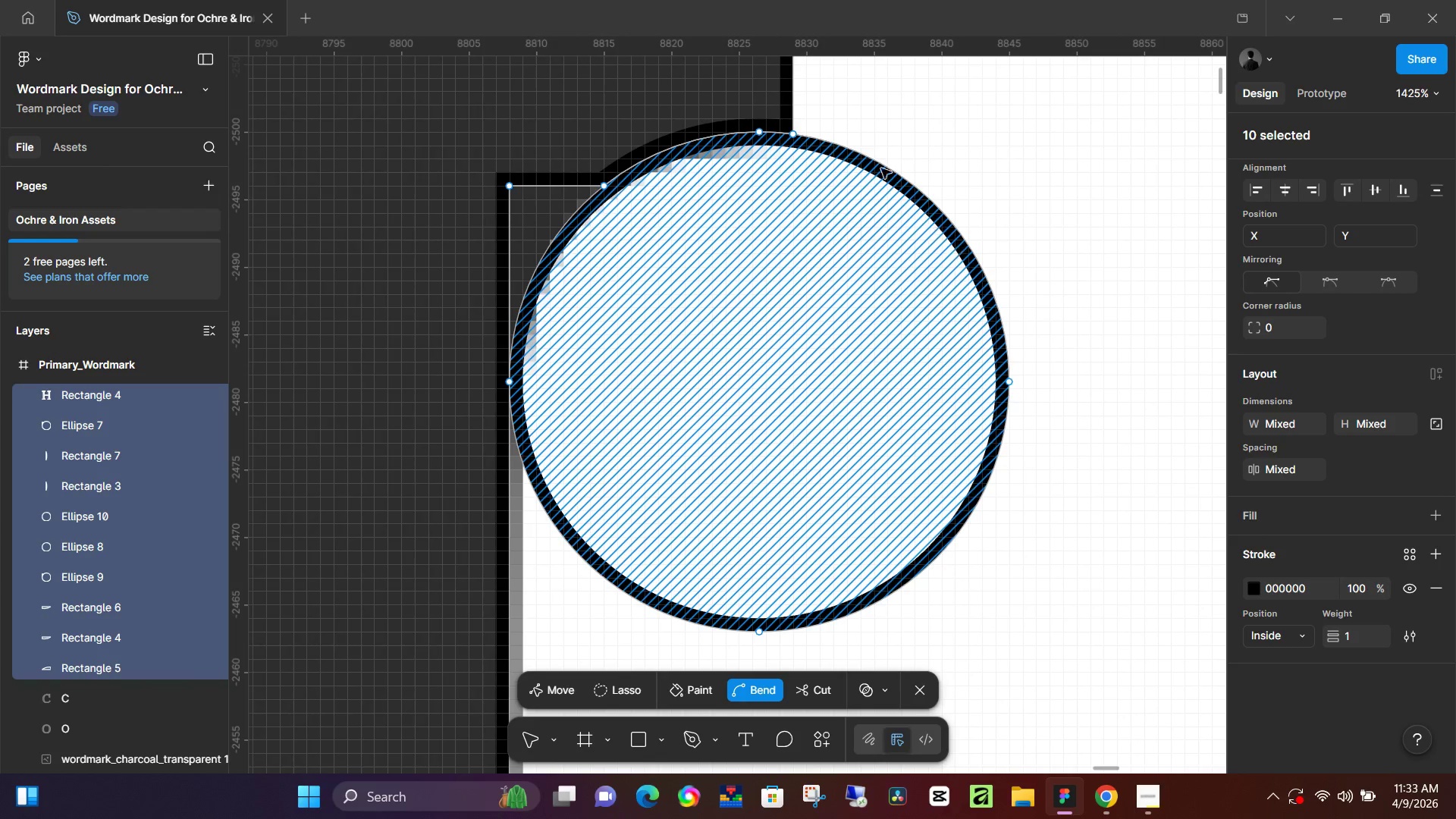 
left_click_drag(start_coordinate=[565, 164], to_coordinate=[446, 257])
 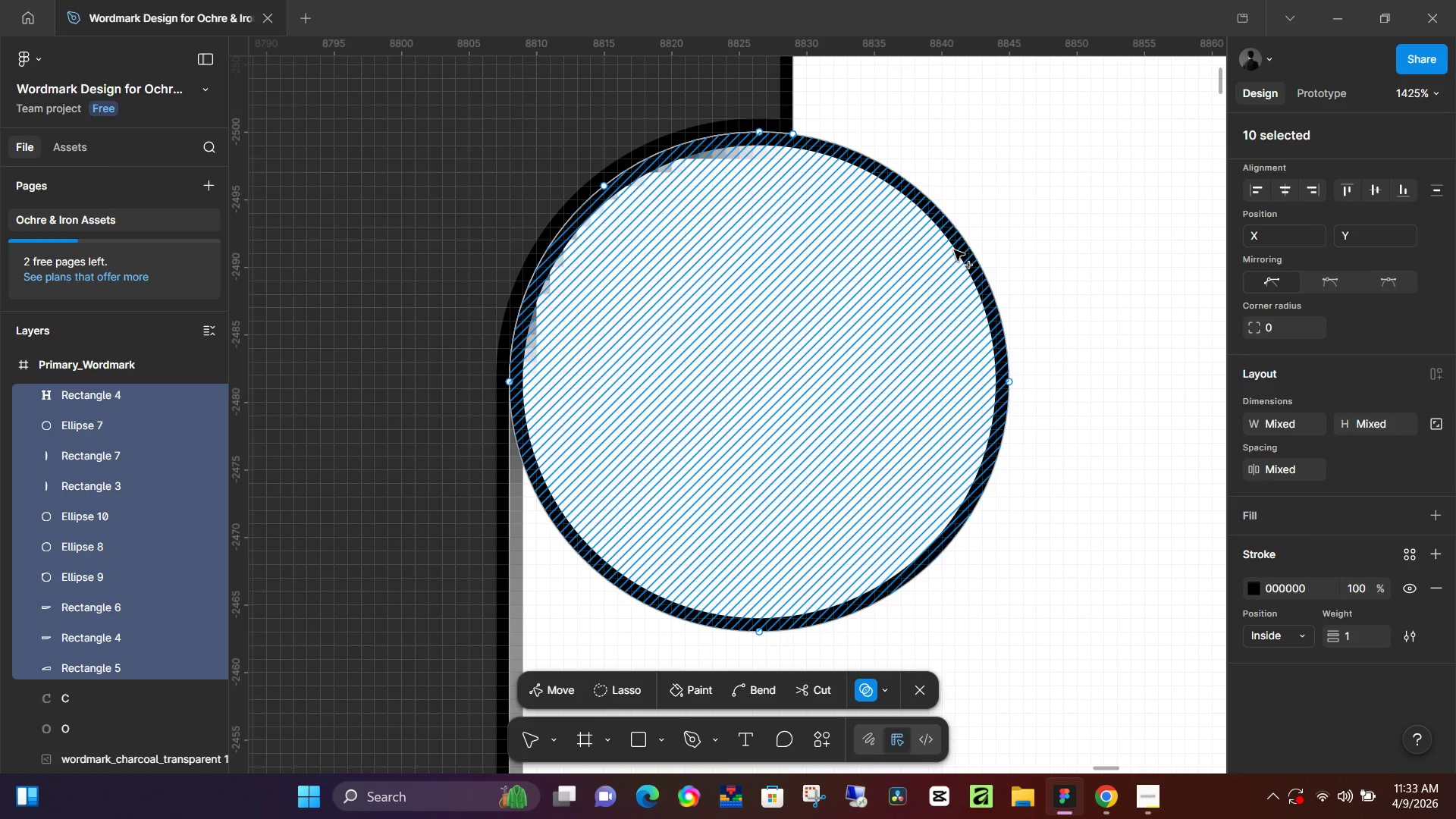 
hold_key(key=ControlLeft, duration=0.83)
 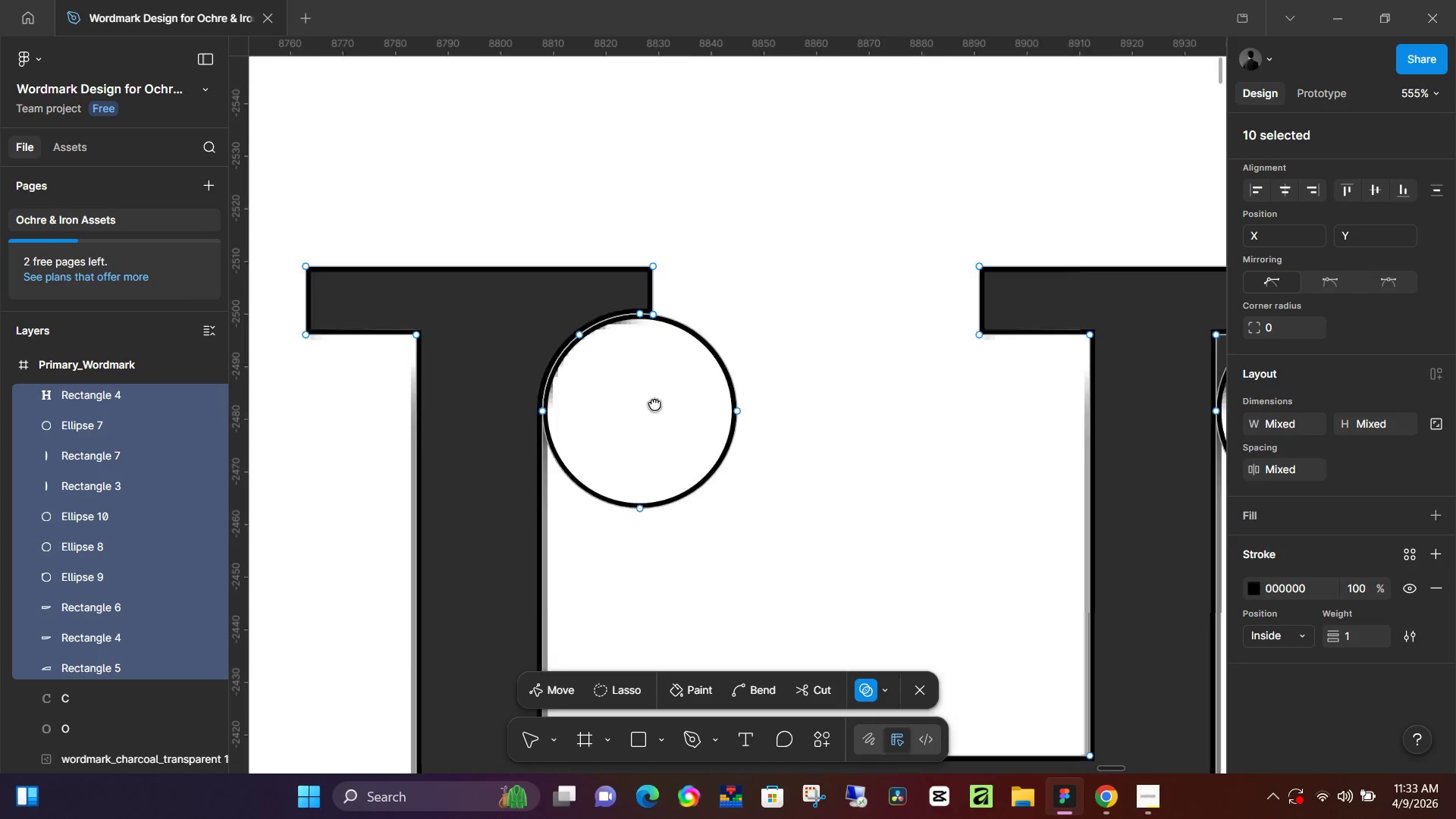 
hold_key(key=Space, duration=0.66)
 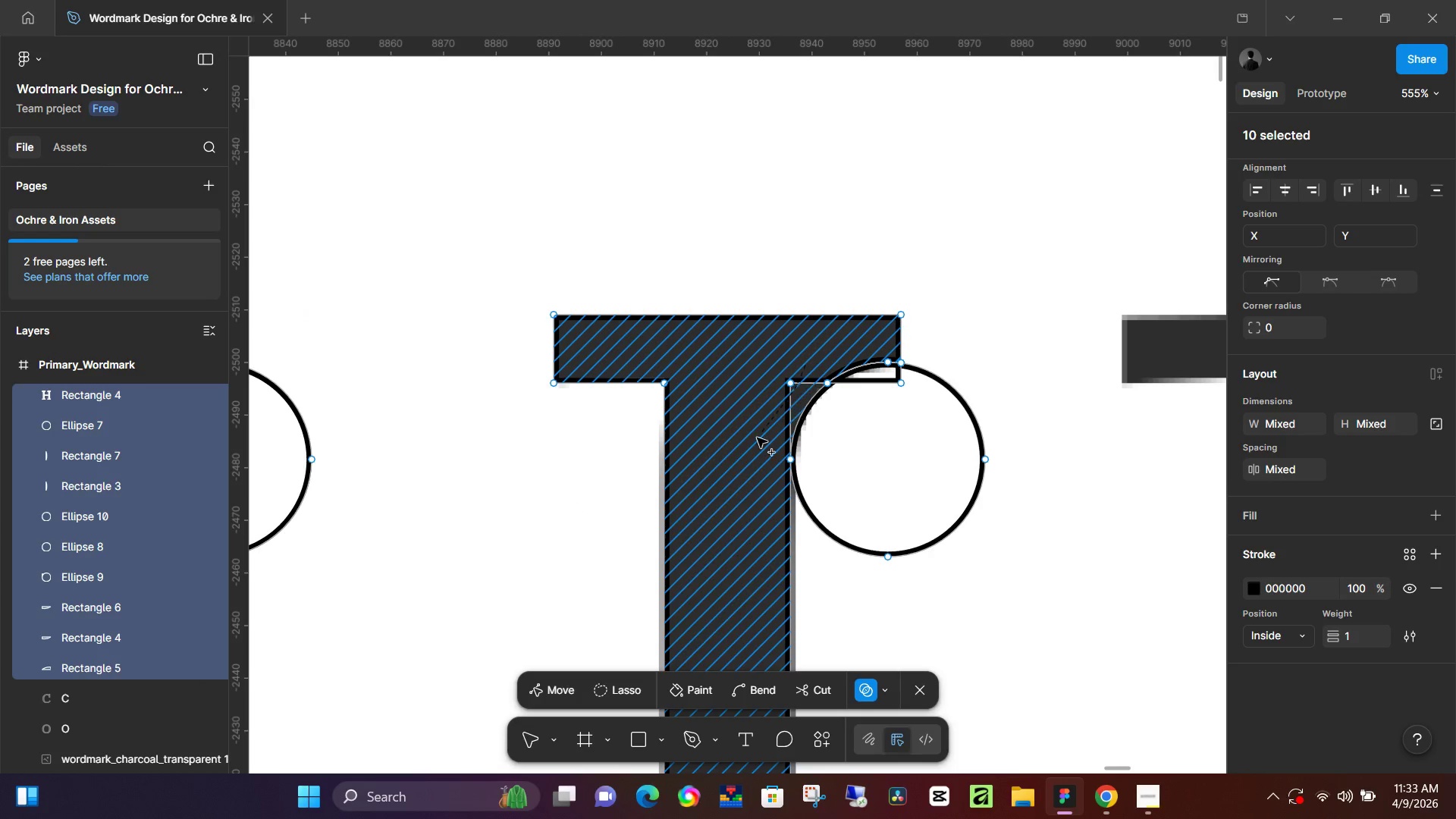 
scroll: coordinate [999, 284], scroll_direction: down, amount: 11.0
 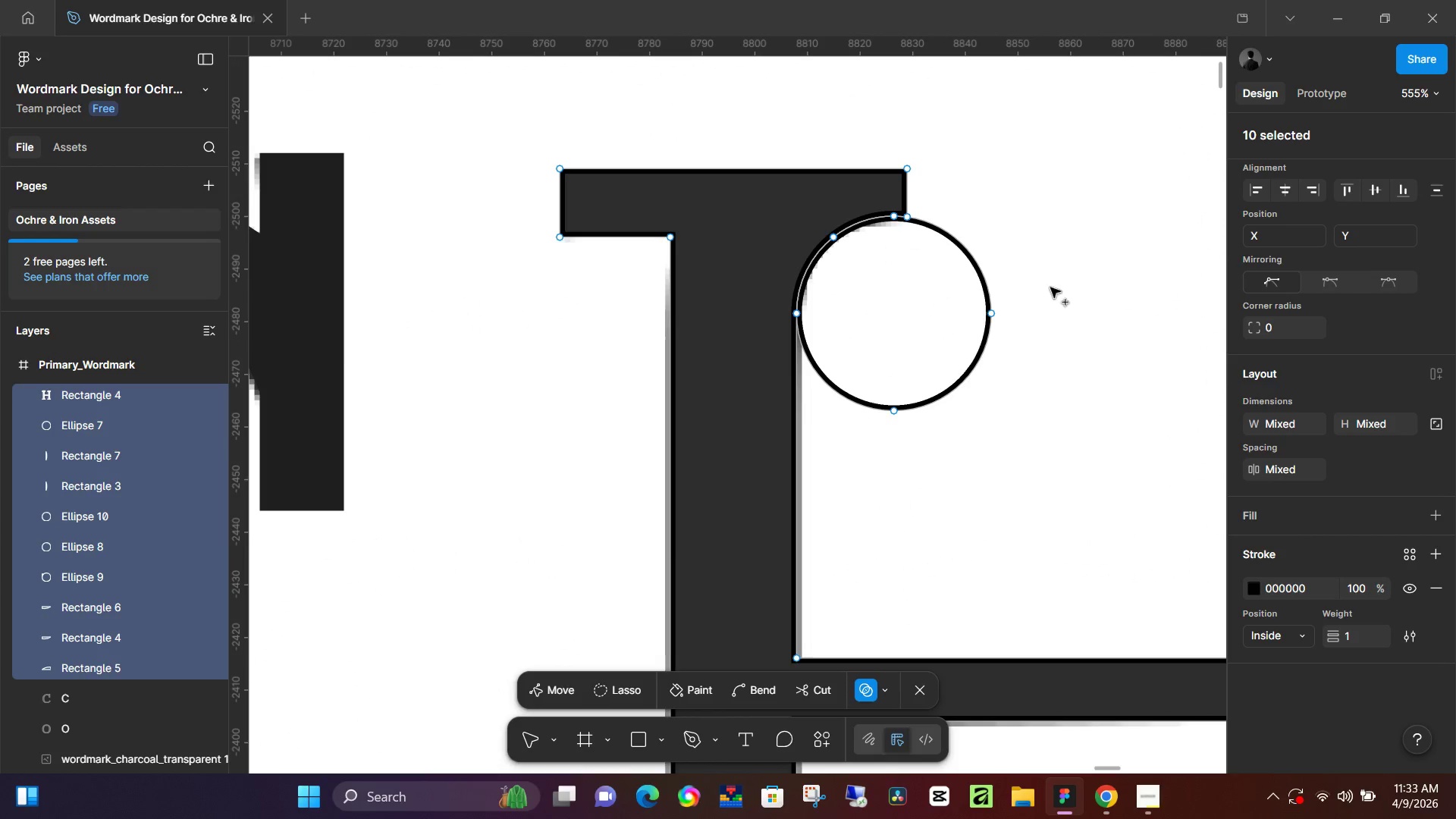 
left_click_drag(start_coordinate=[1098, 276], to_coordinate=[418, 422])
 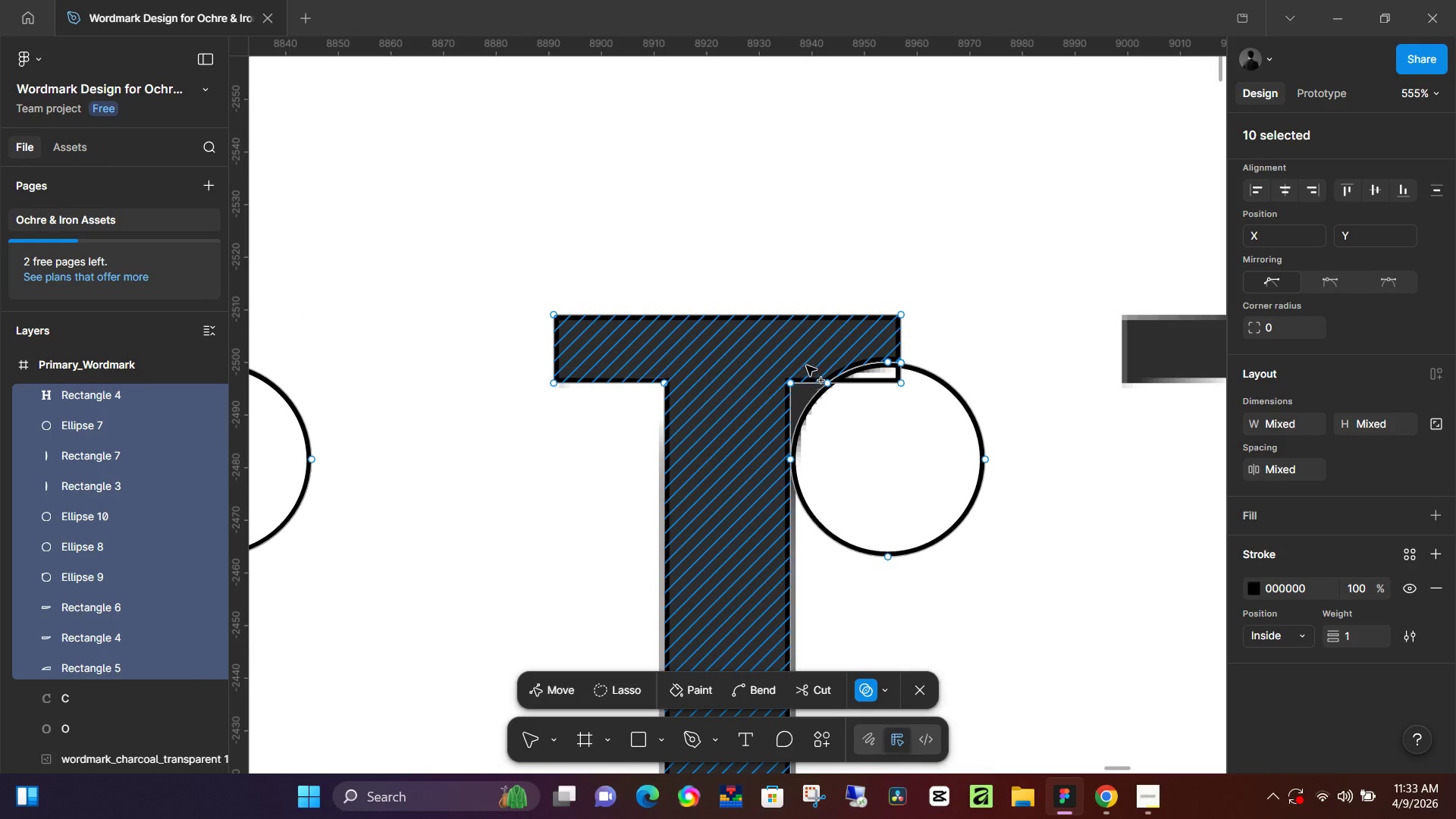 
left_click_drag(start_coordinate=[806, 365], to_coordinate=[757, 438])
 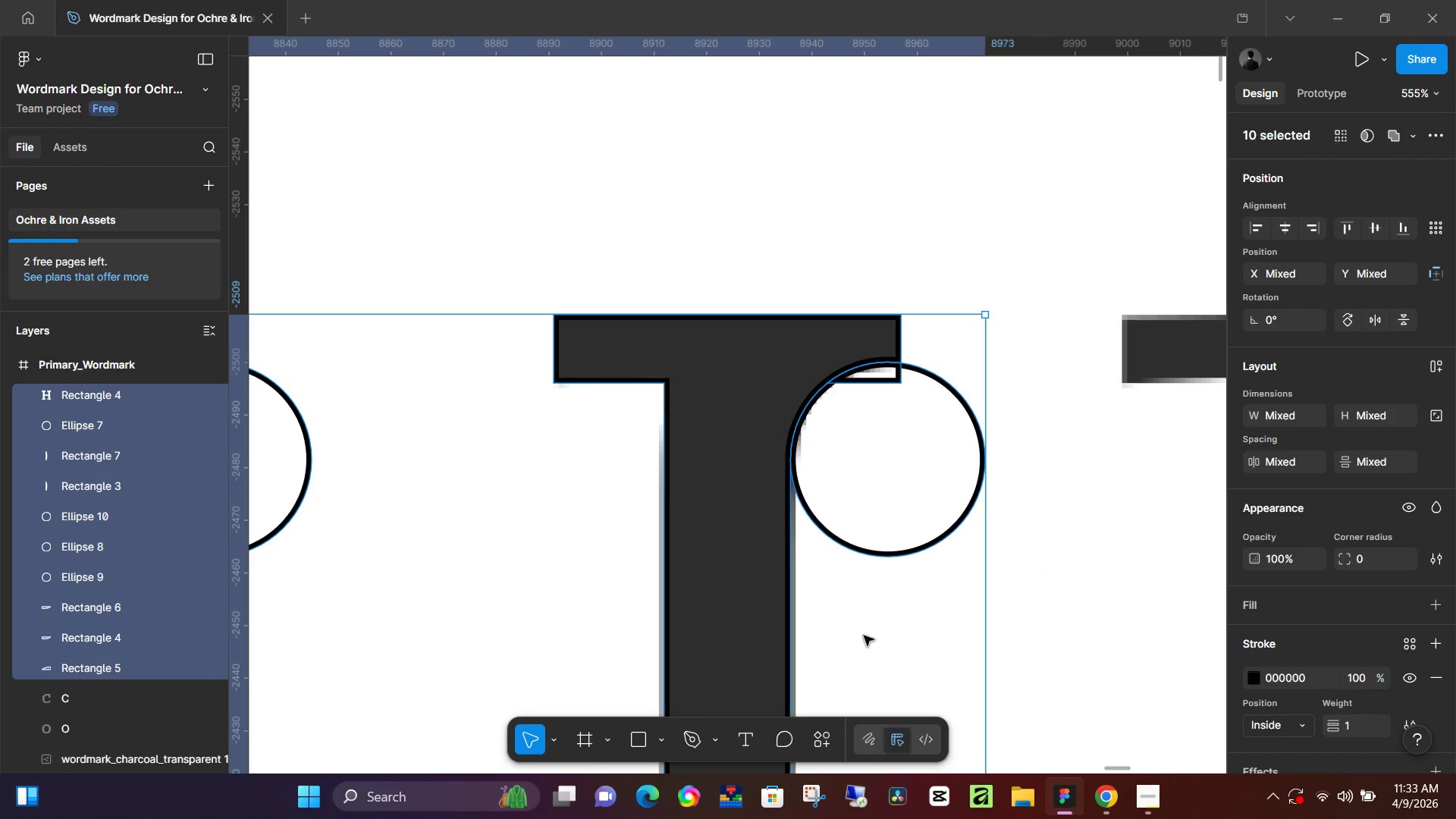 
wait(6.05)
 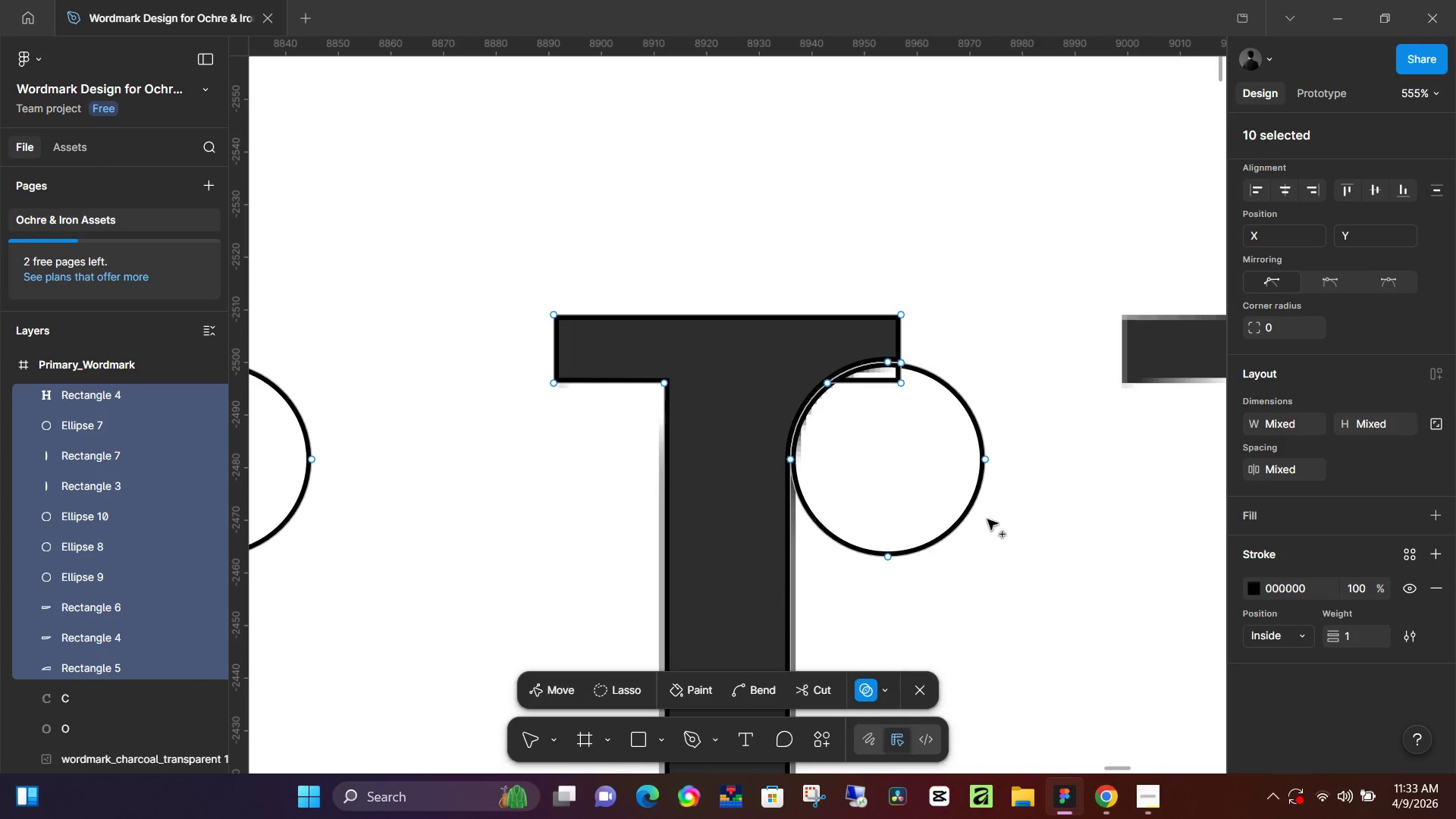 
double_click([867, 549])
 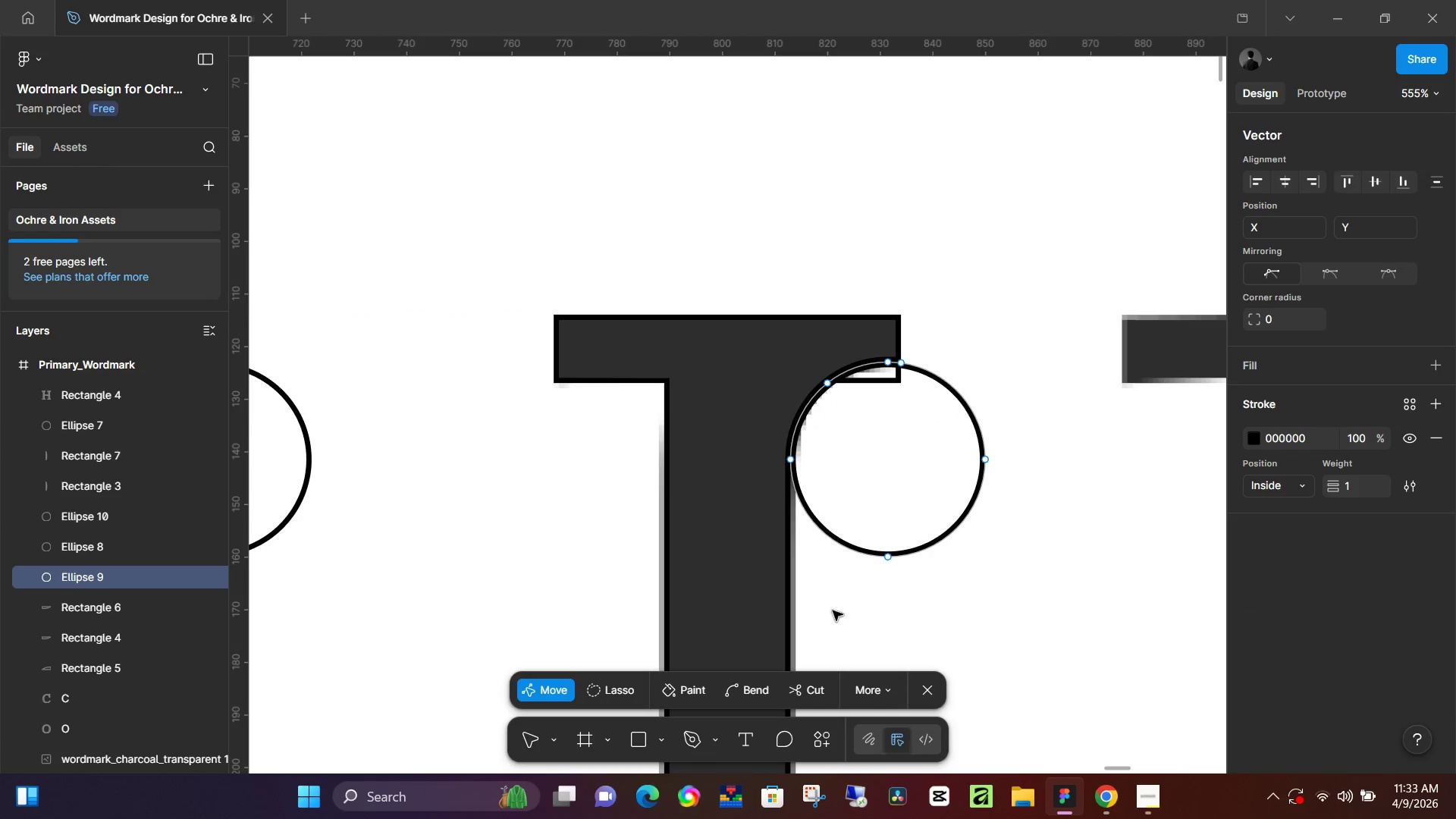 
left_click([814, 684])
 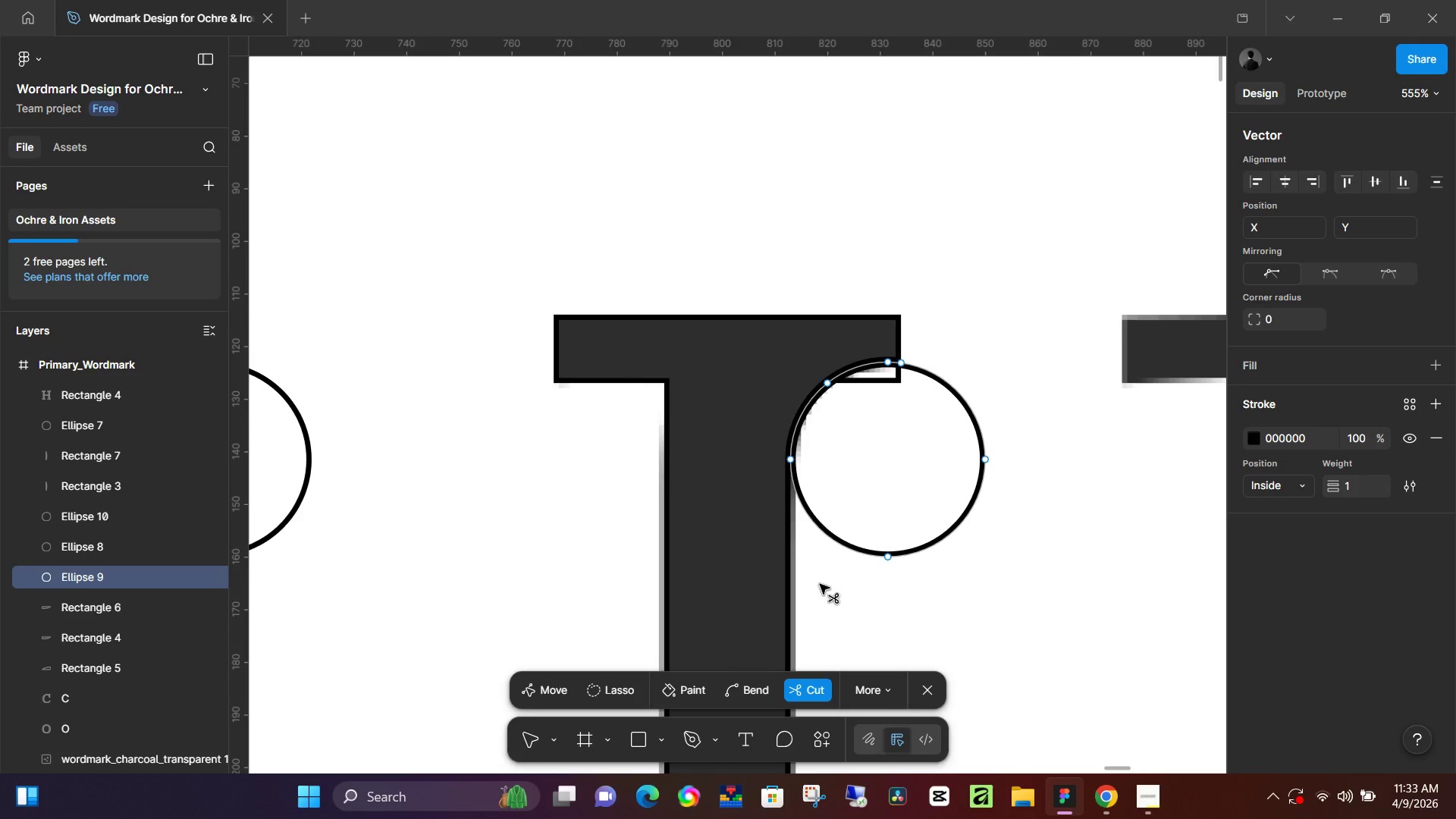 
hold_key(key=ControlLeft, duration=0.94)
scroll: coordinate [795, 521], scroll_direction: up, amount: 13.0
 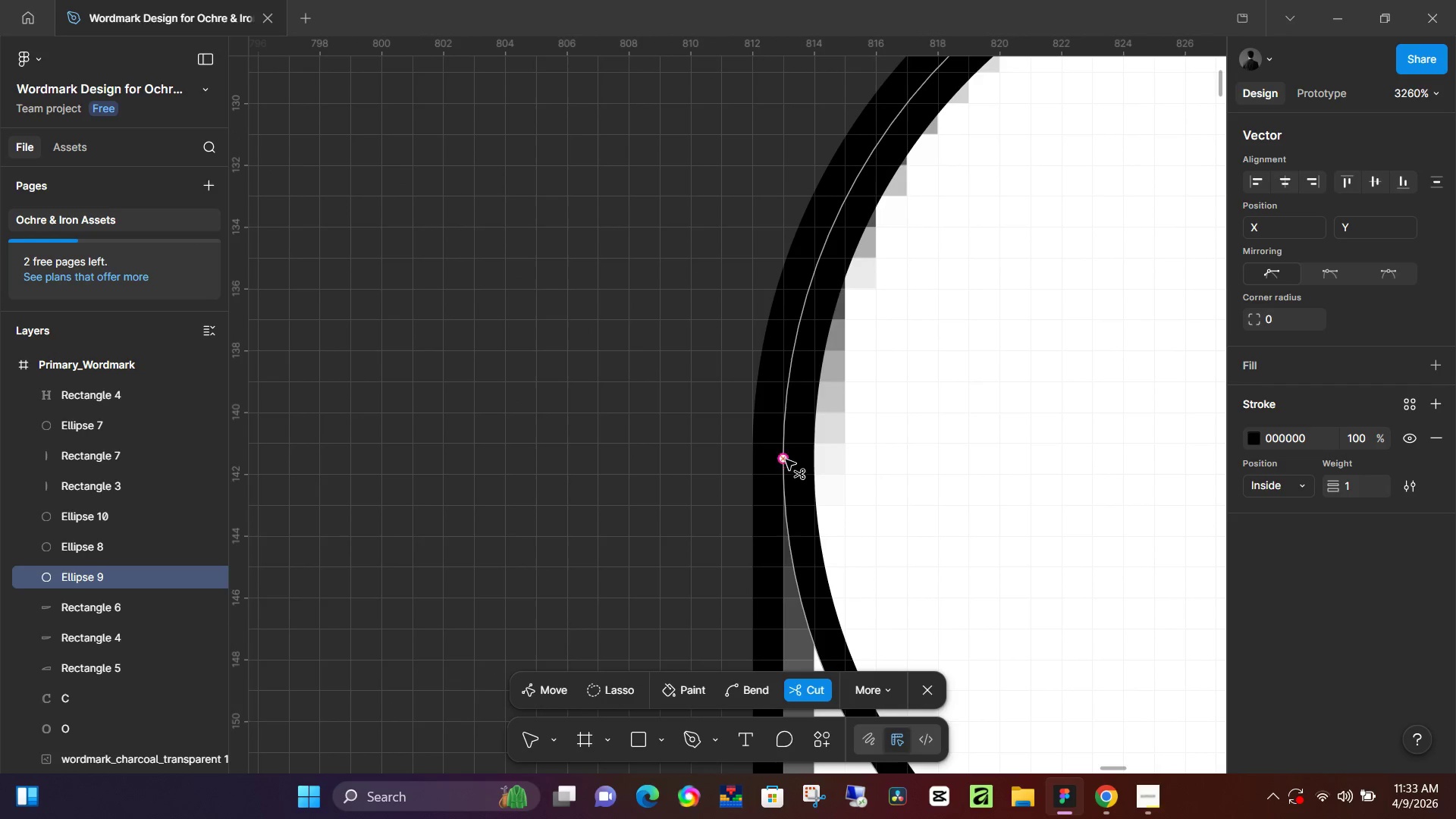 
left_click([785, 457])
 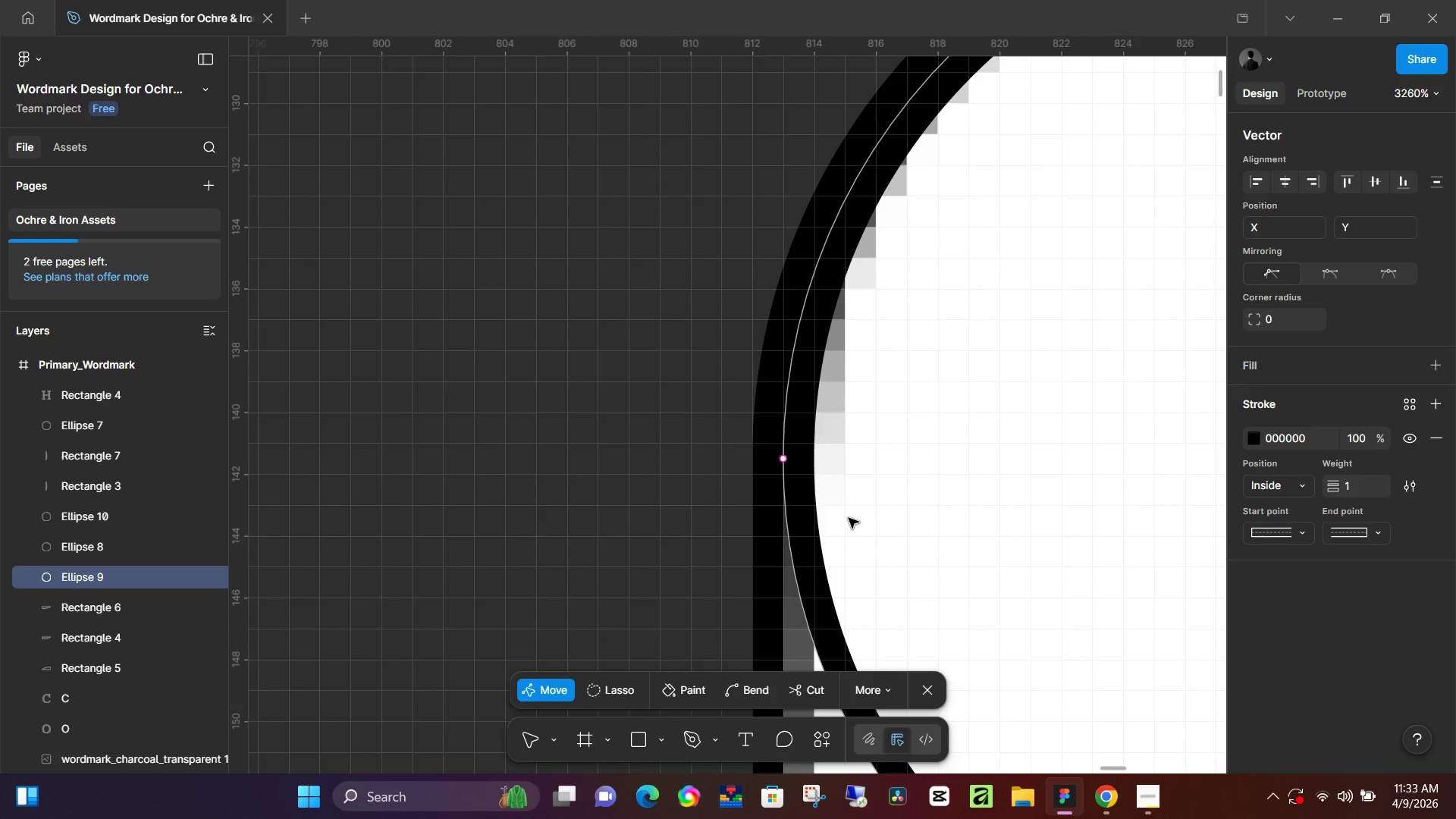 
hold_key(key=ControlLeft, duration=0.41)
scroll: coordinate [846, 537], scroll_direction: down, amount: 5.0
 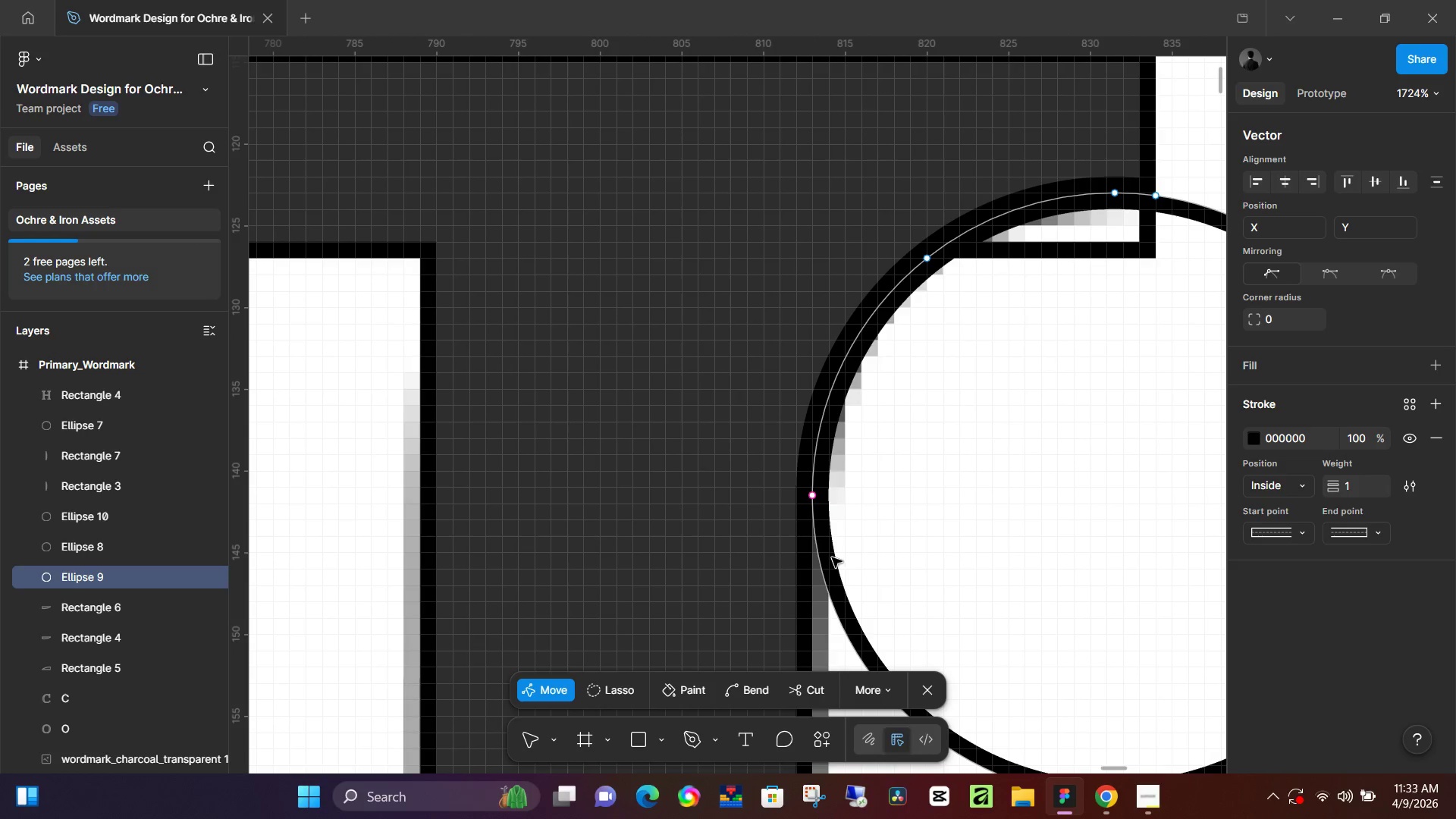 
left_click_drag(start_coordinate=[832, 557], to_coordinate=[963, 600])
 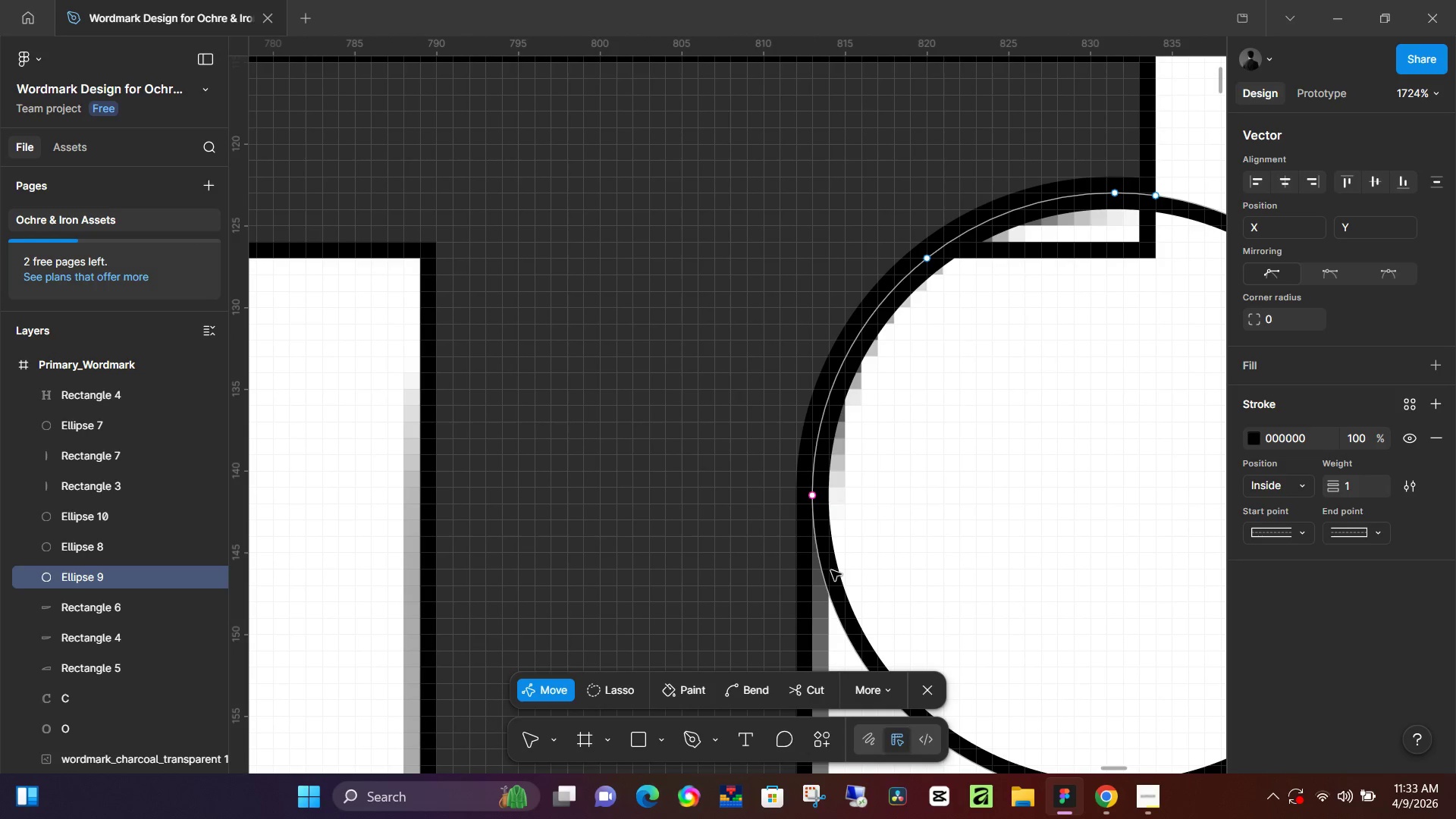 
left_click_drag(start_coordinate=[827, 569], to_coordinate=[844, 607])
 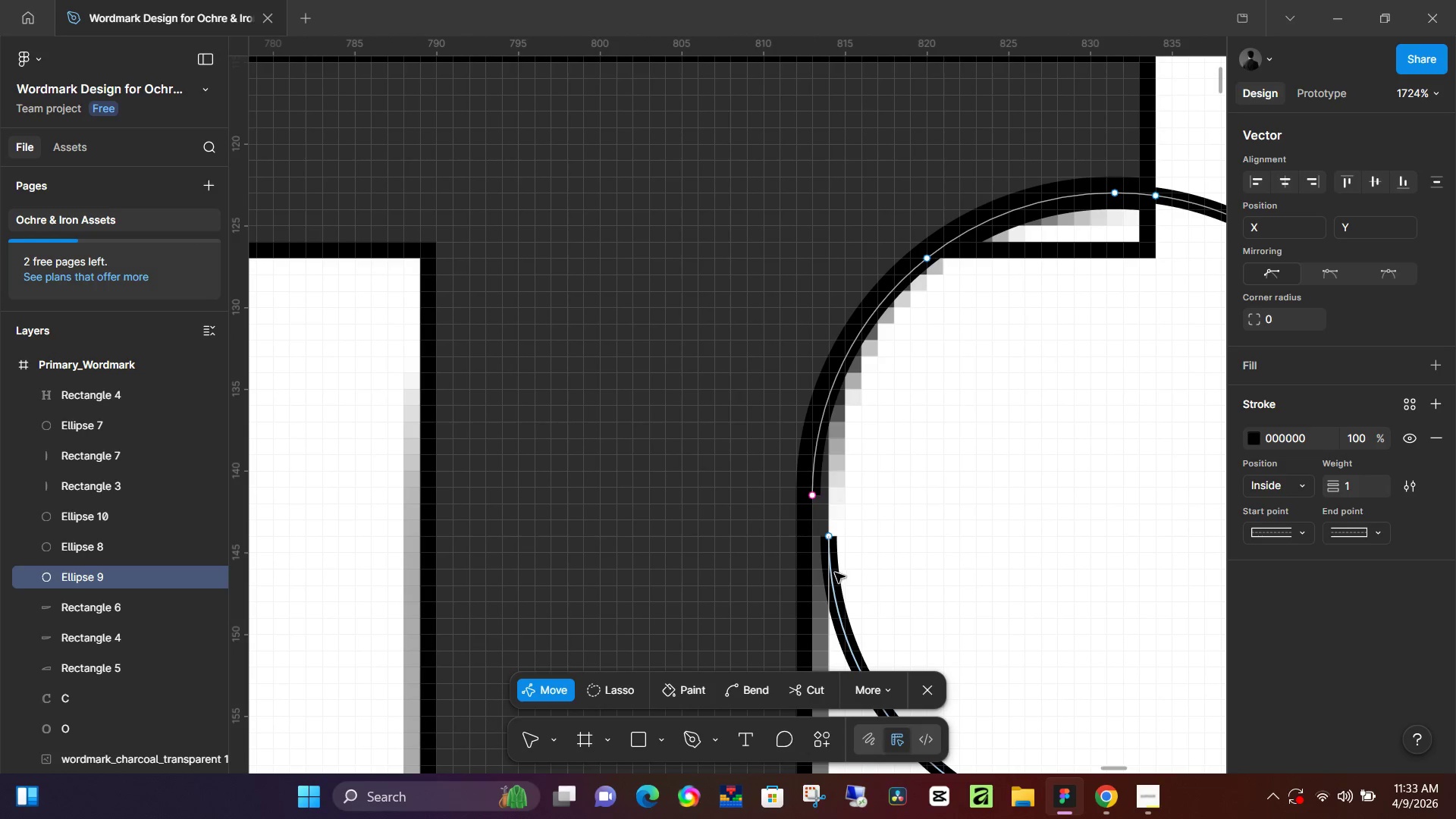 
left_click_drag(start_coordinate=[836, 575], to_coordinate=[1093, 564])
 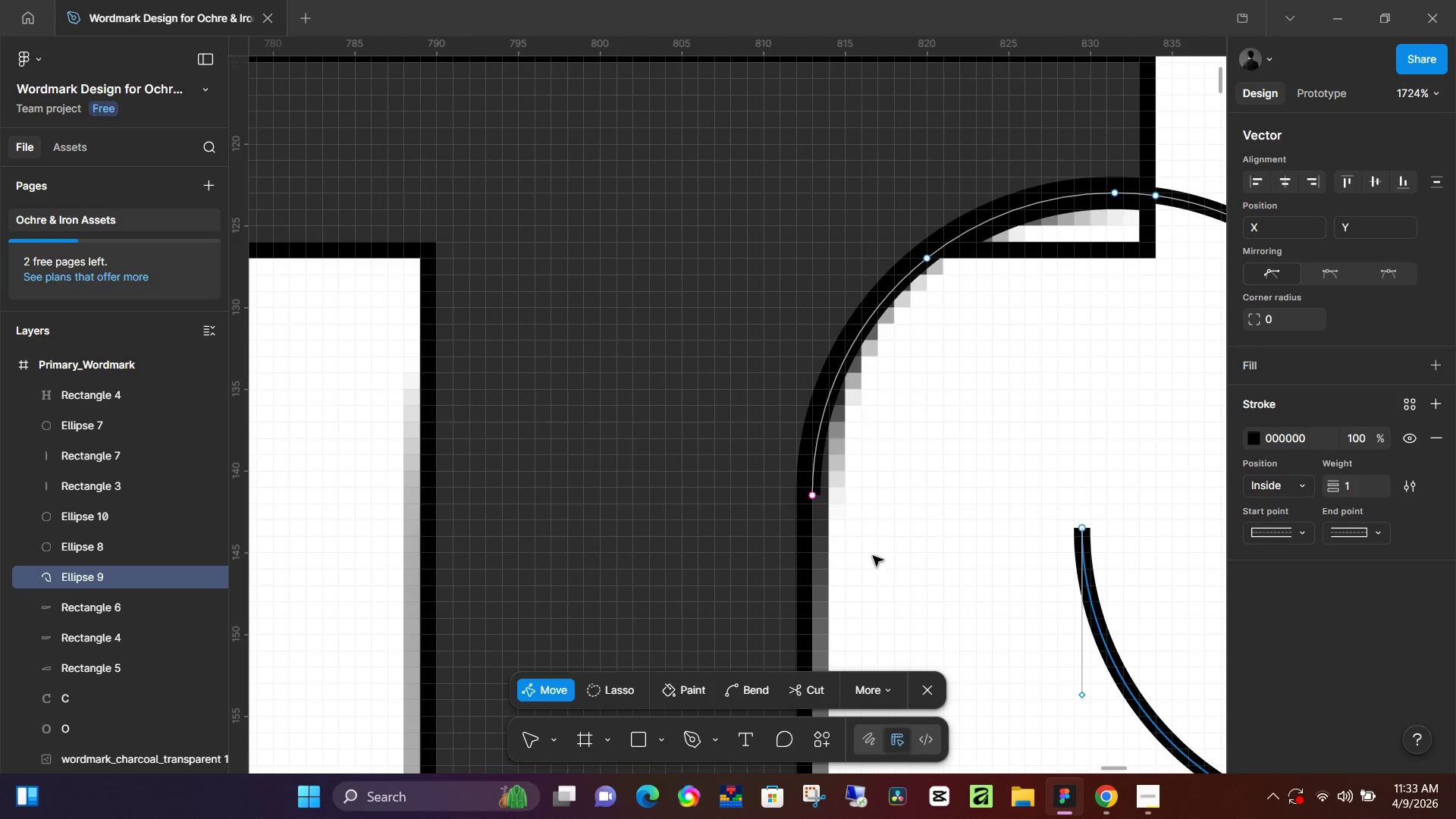 
left_click([808, 694])
 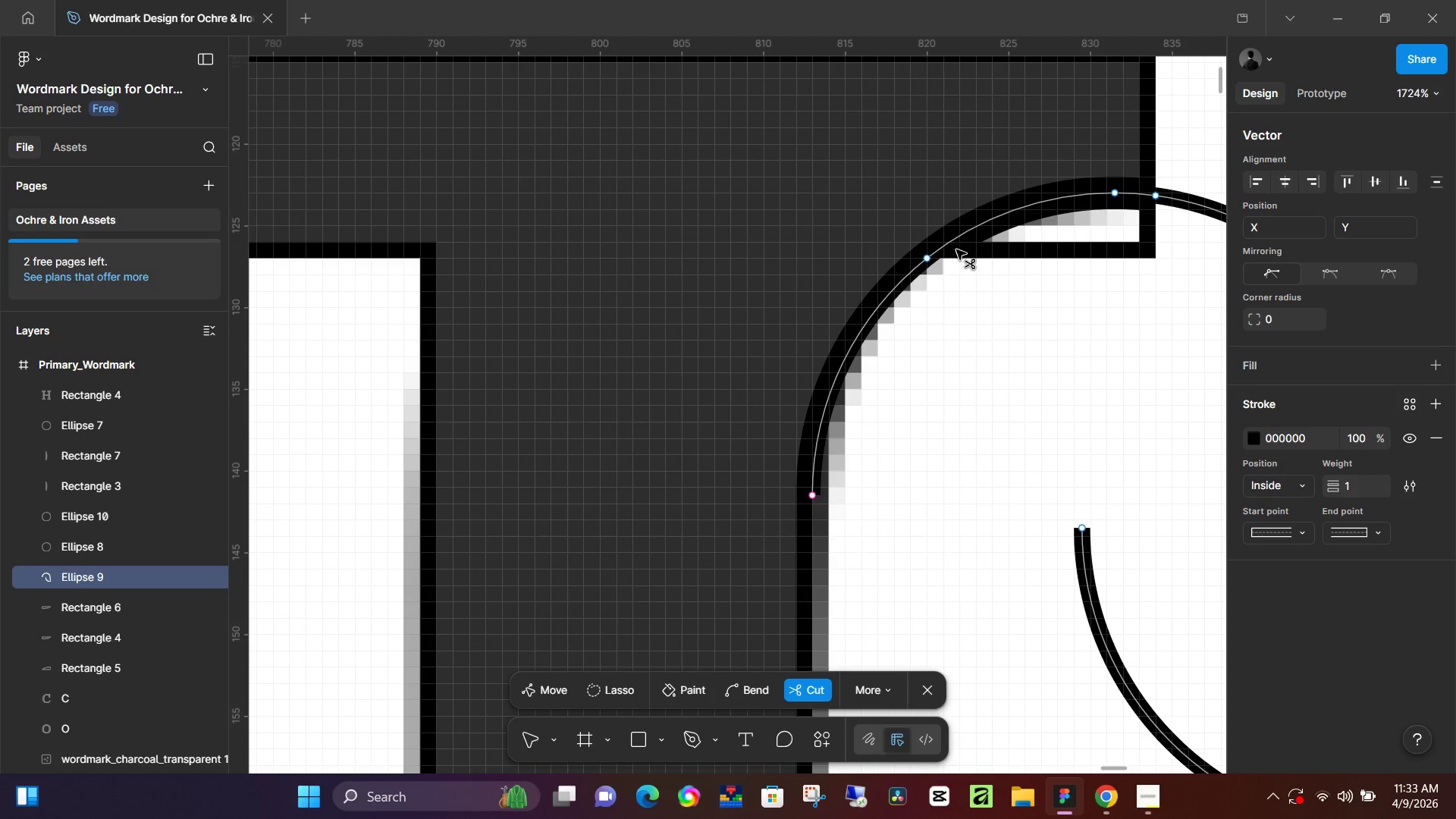 
left_click([968, 251])
 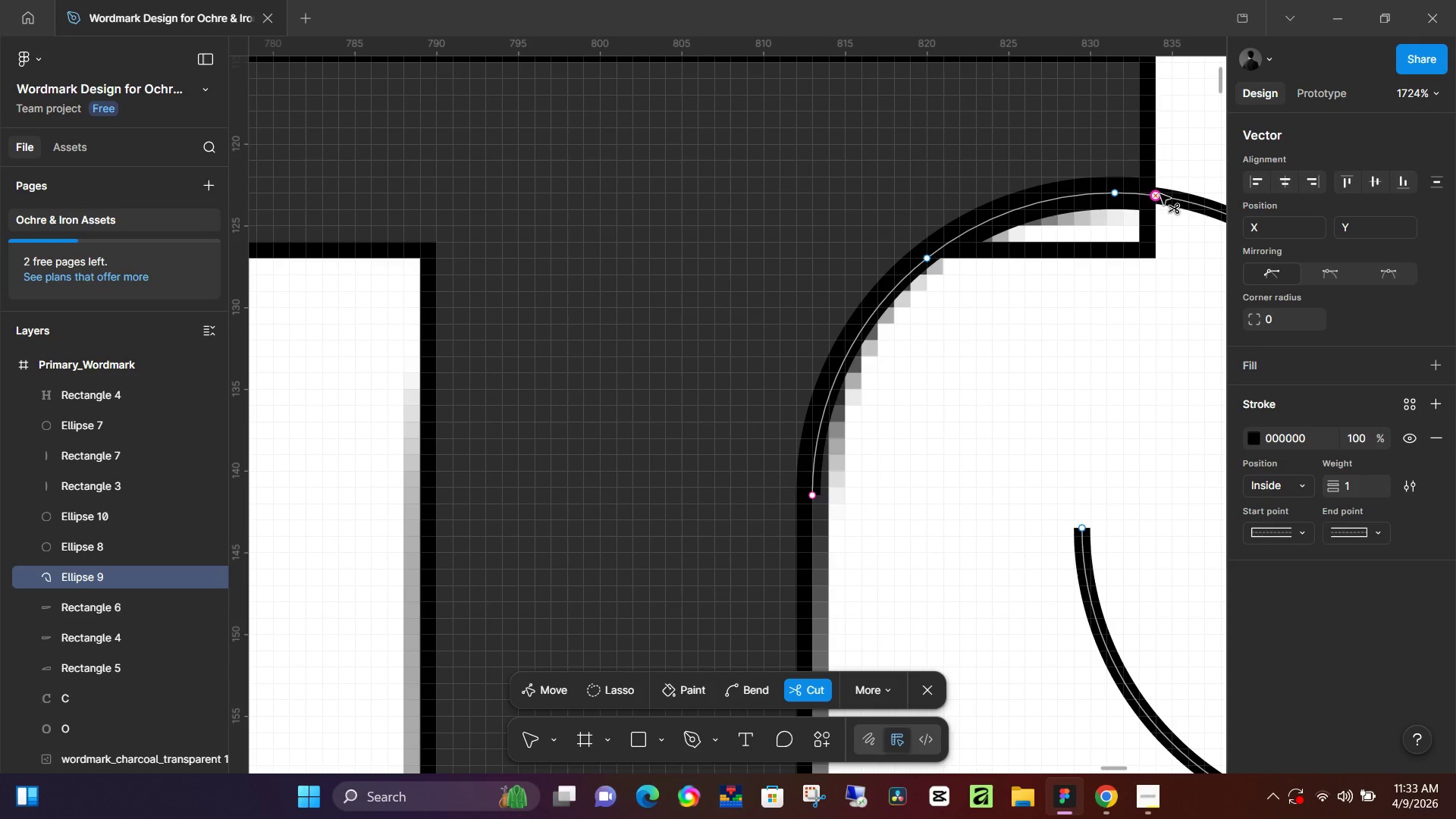 
left_click([1158, 194])
 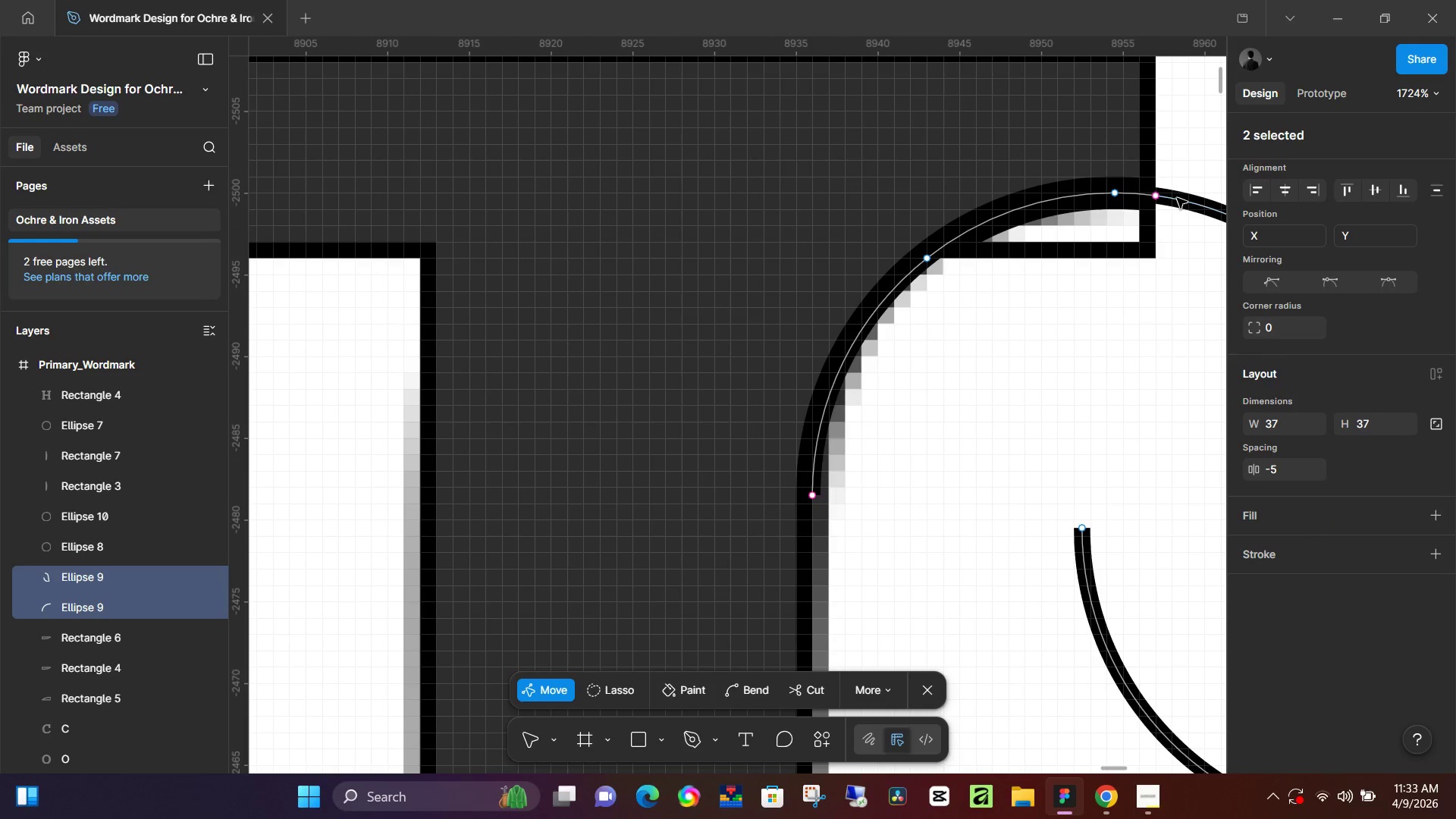 
left_click_drag(start_coordinate=[1177, 198], to_coordinate=[1235, 294])
 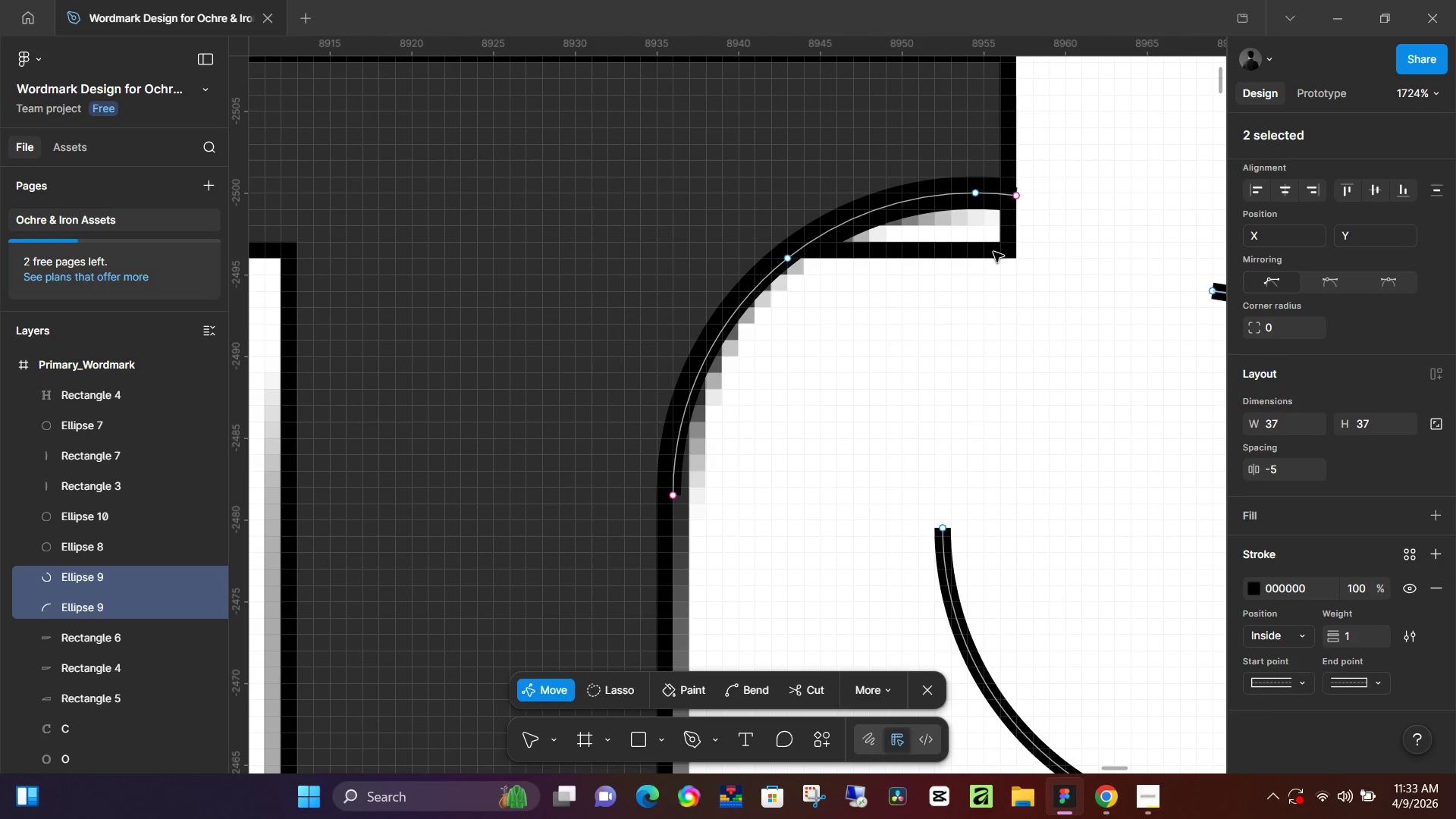 
double_click([993, 252])
 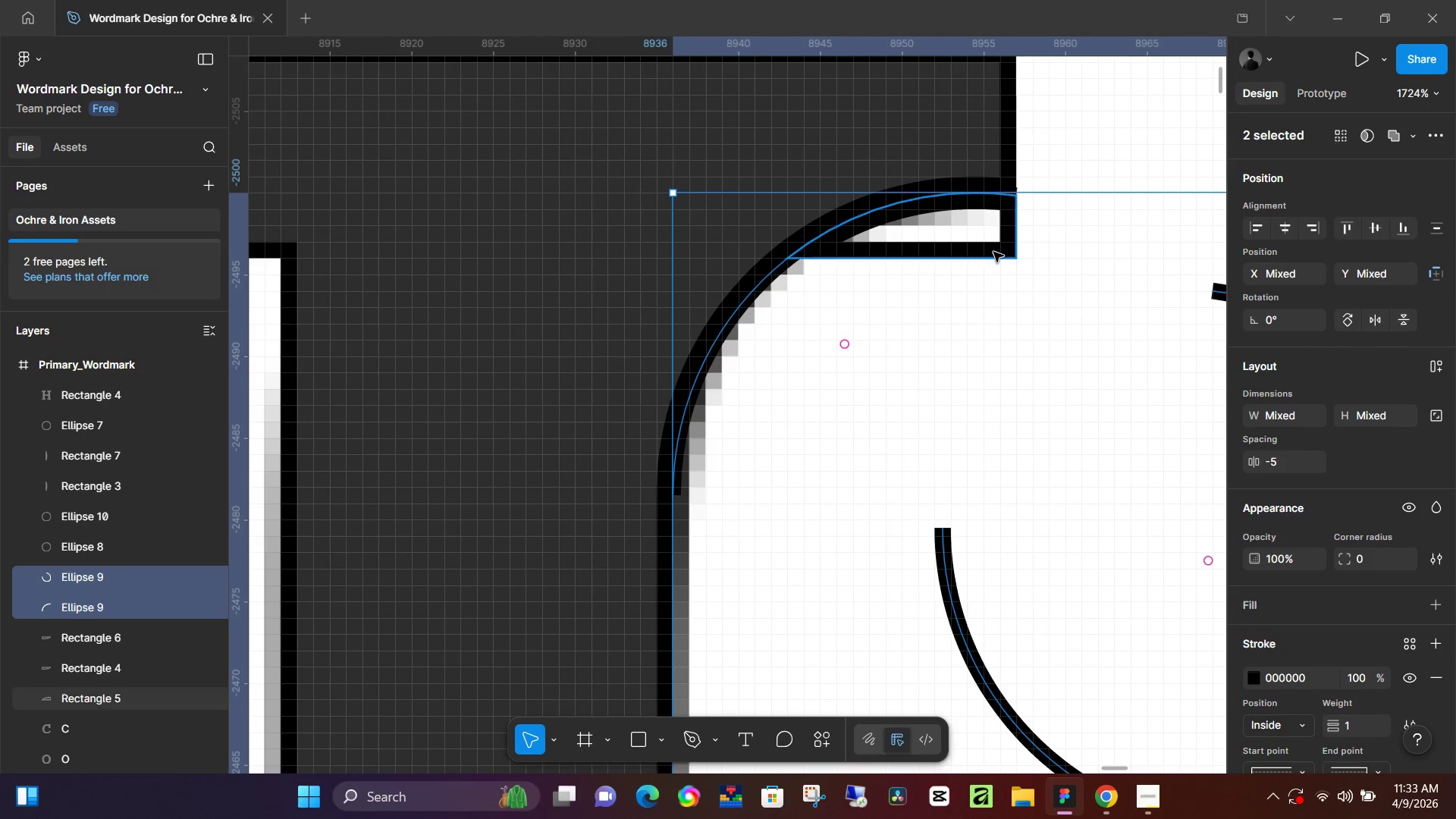 
double_click([993, 252])
 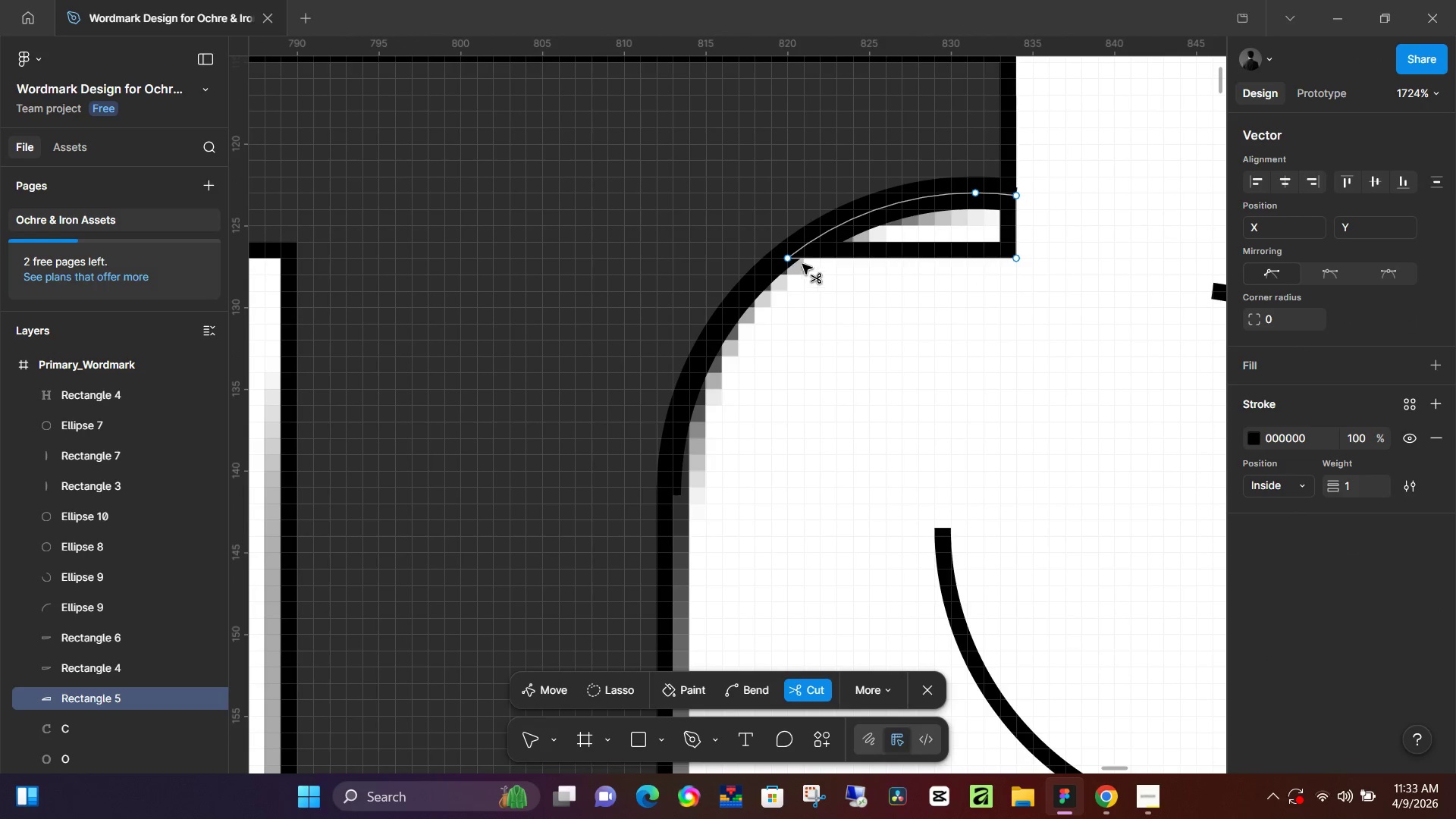 
left_click([789, 259])
 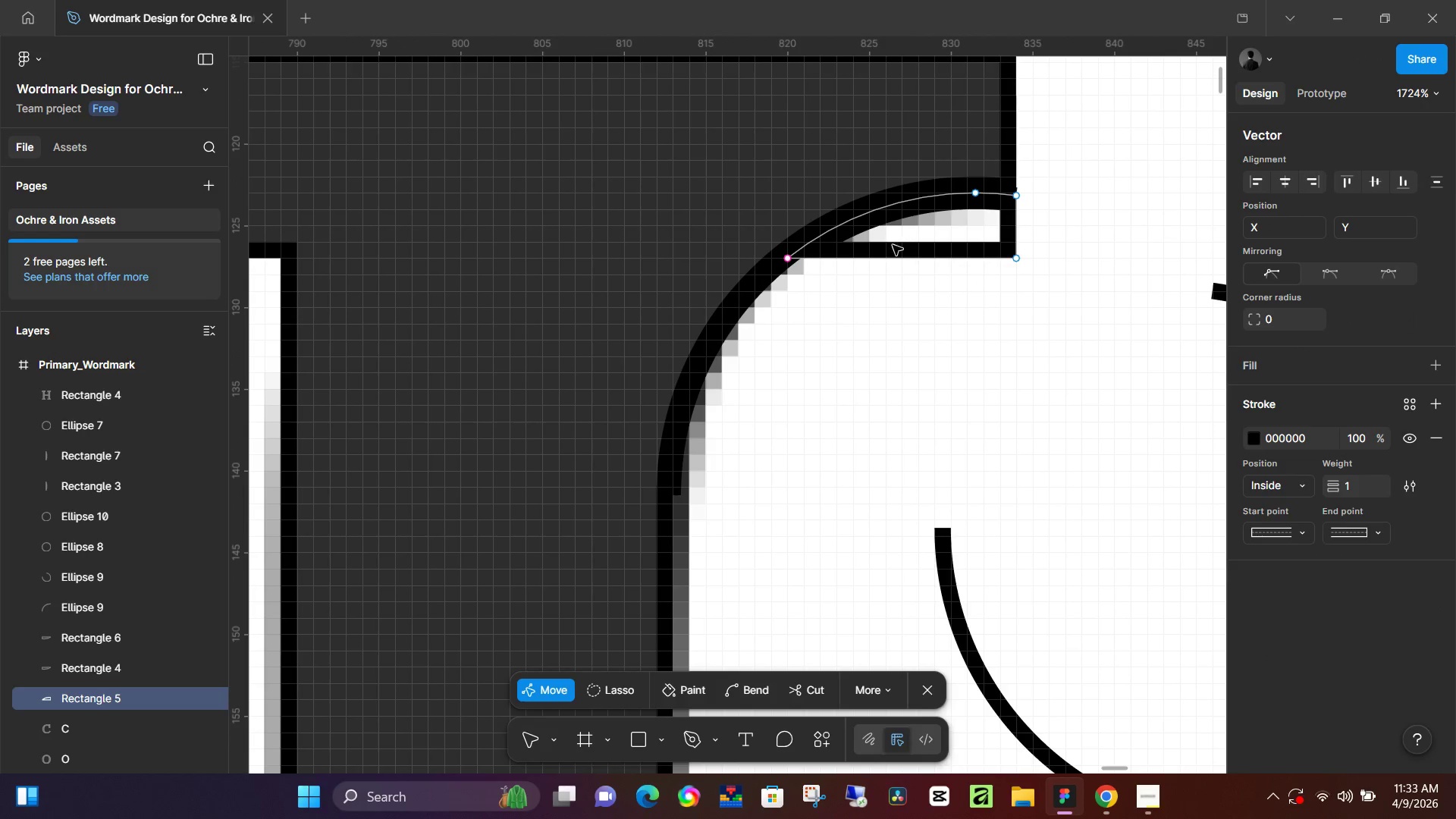 
left_click_drag(start_coordinate=[884, 251], to_coordinate=[946, 299])
 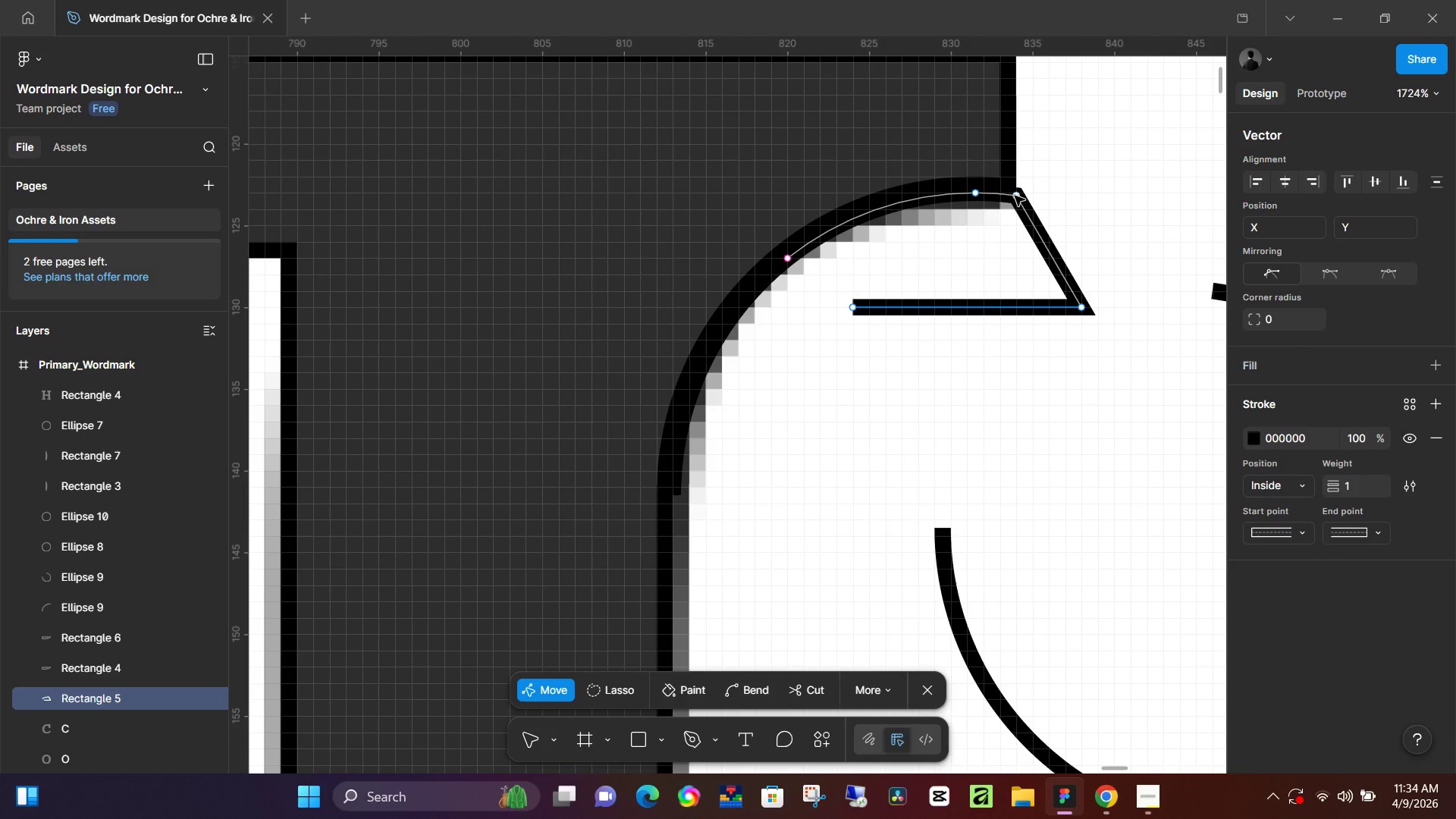 
left_click([1021, 196])
 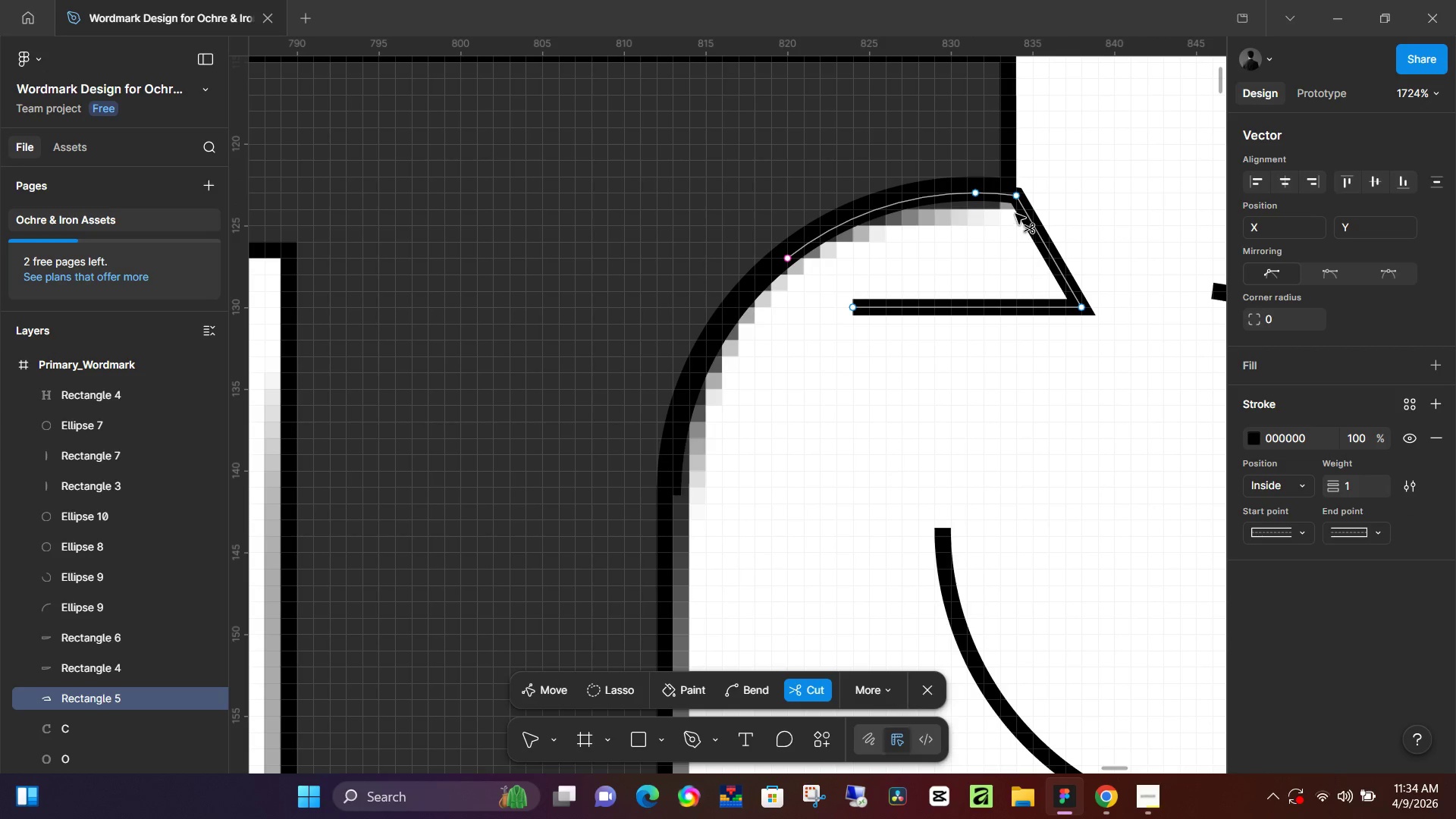 
left_click([1020, 194])
 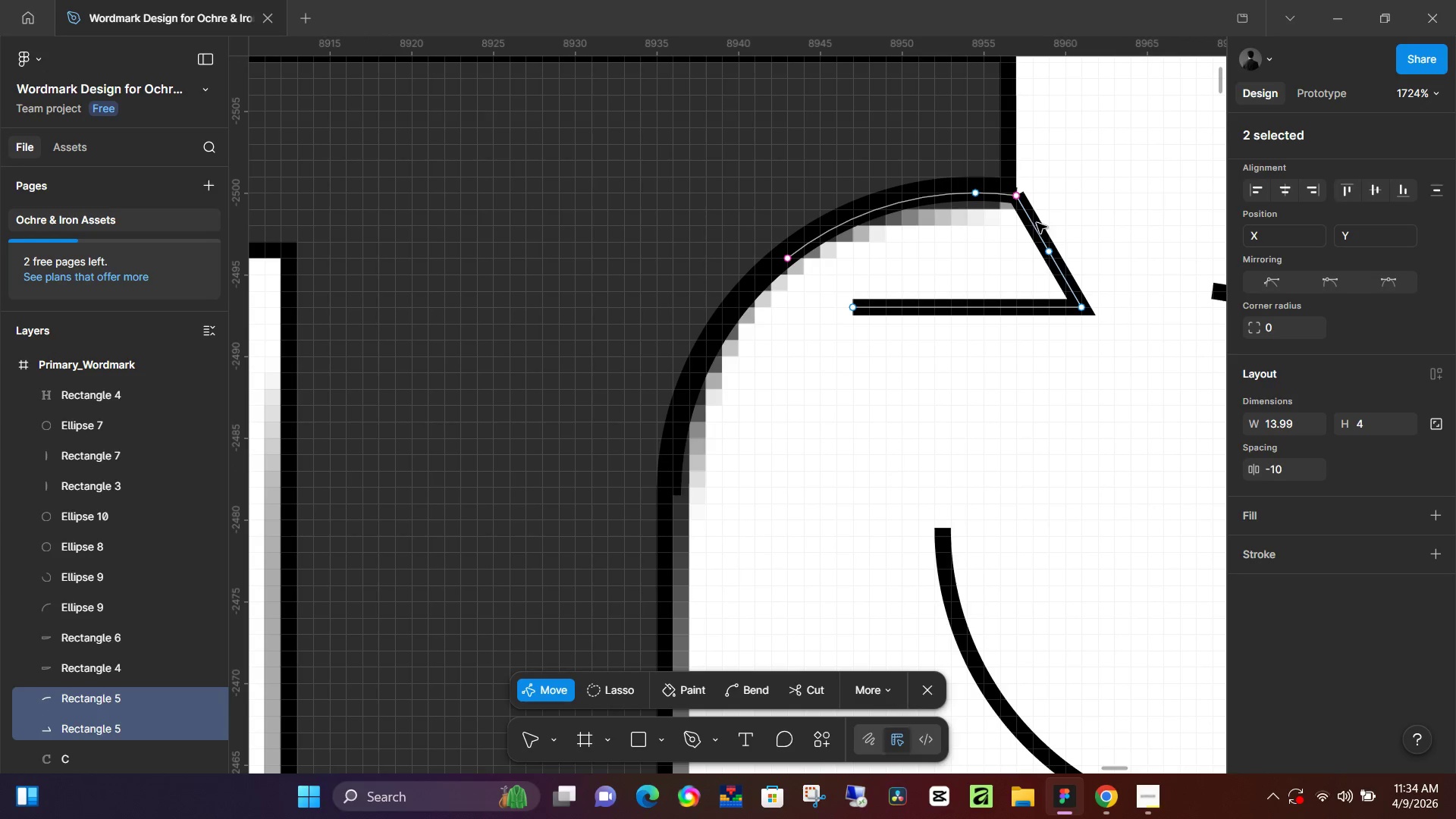 
left_click_drag(start_coordinate=[1035, 229], to_coordinate=[1049, 324])
 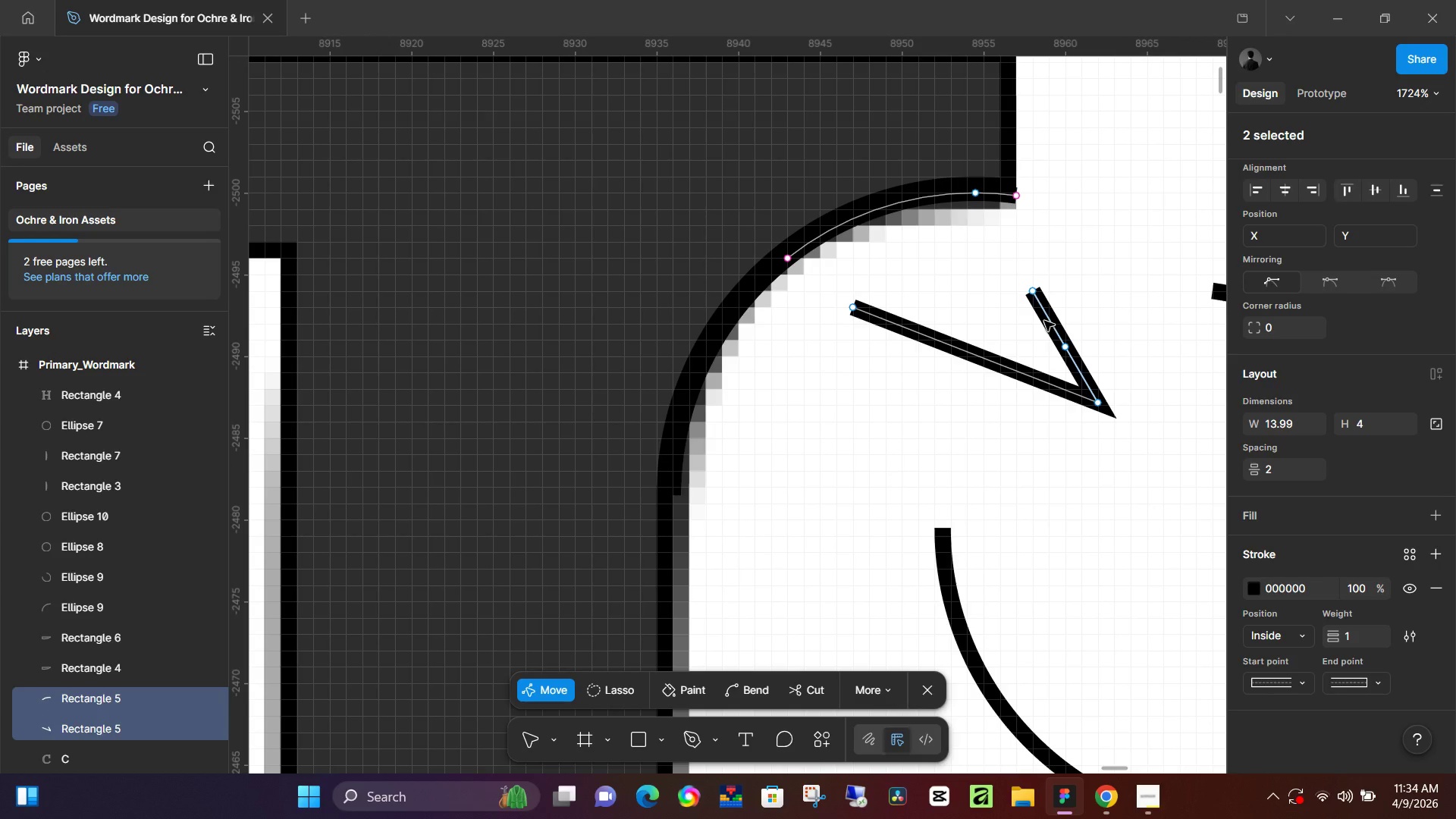 
key(Backspace)
 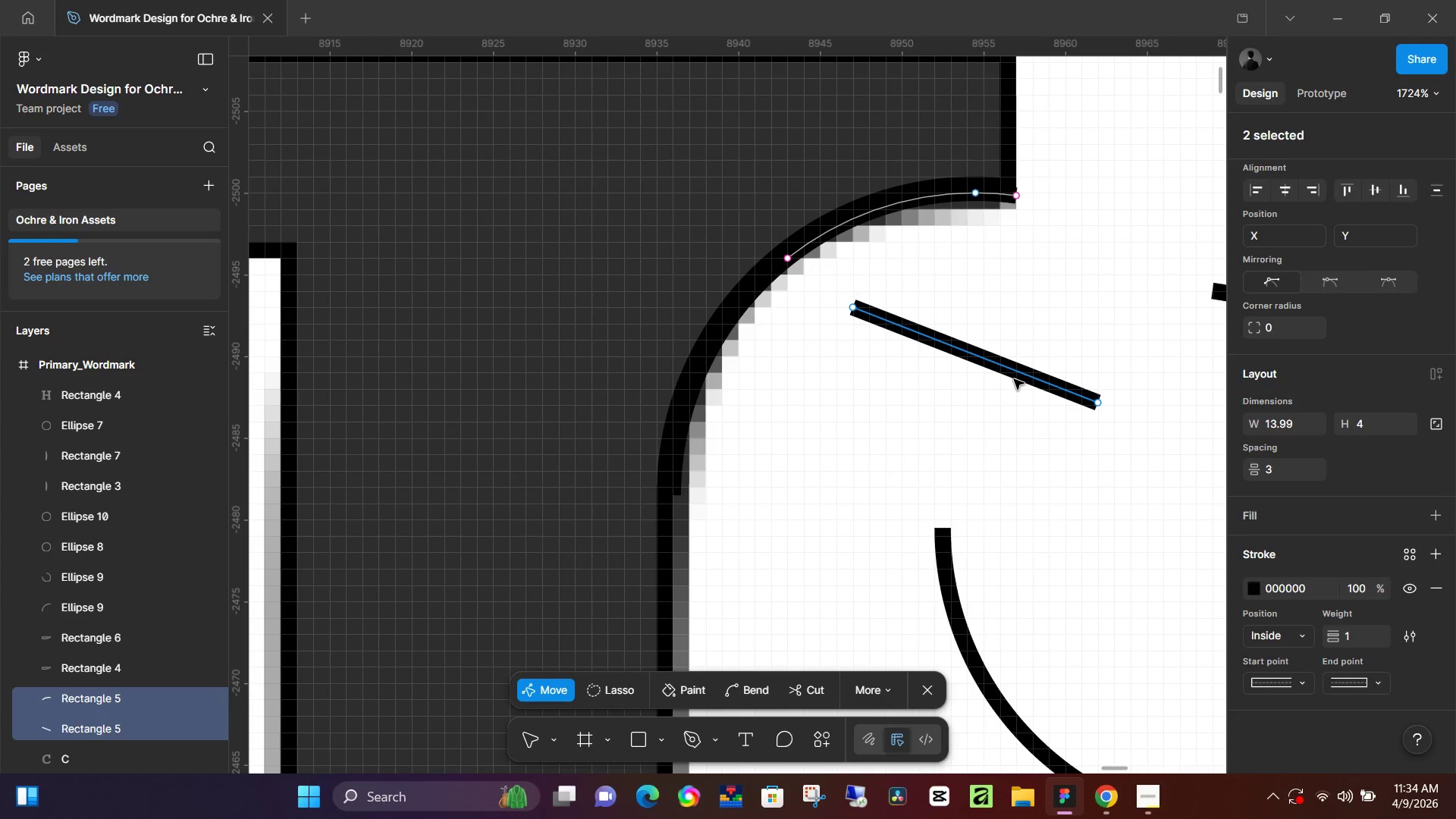 
double_click([1018, 378])
 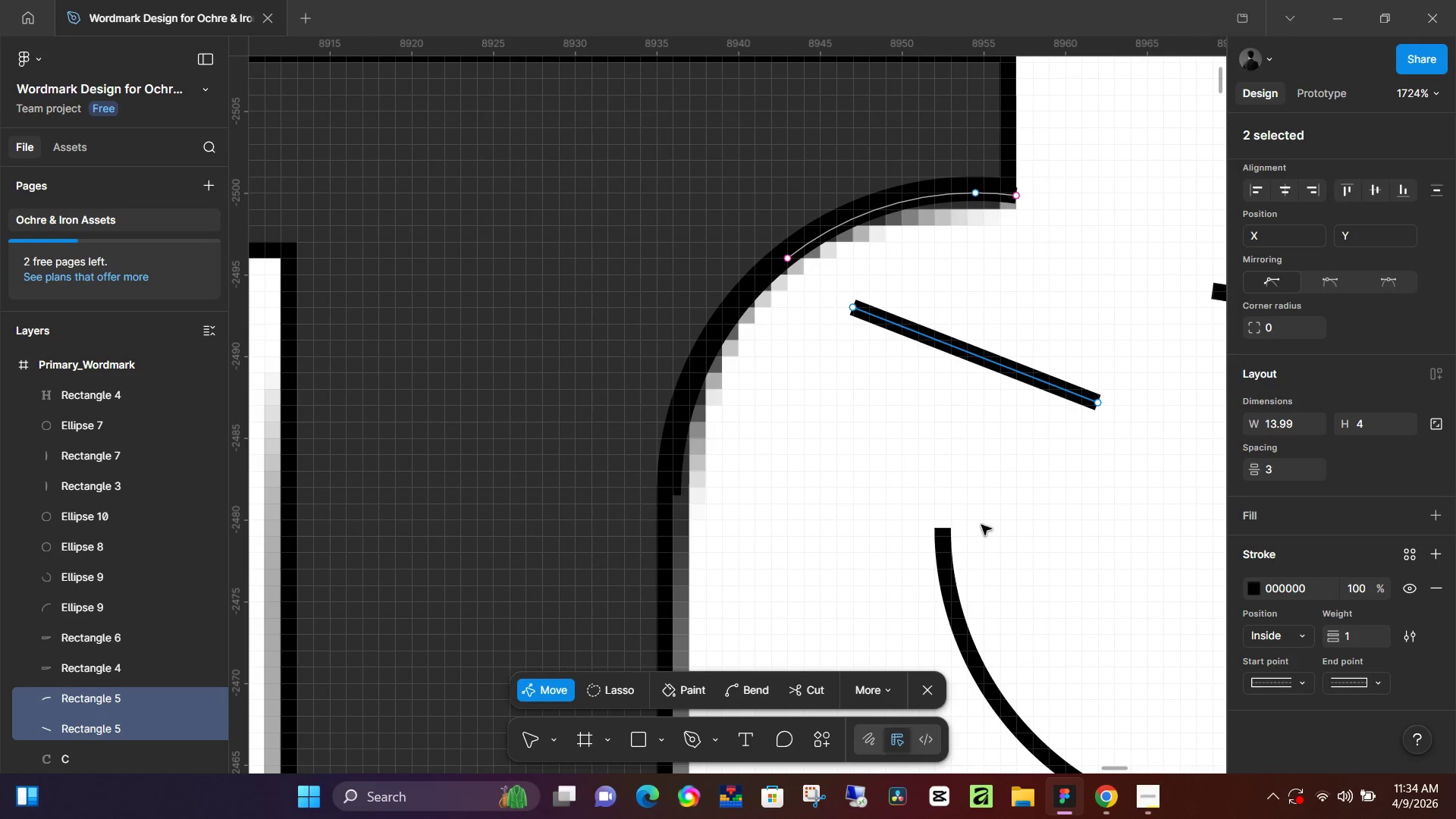 
key(Backspace)
 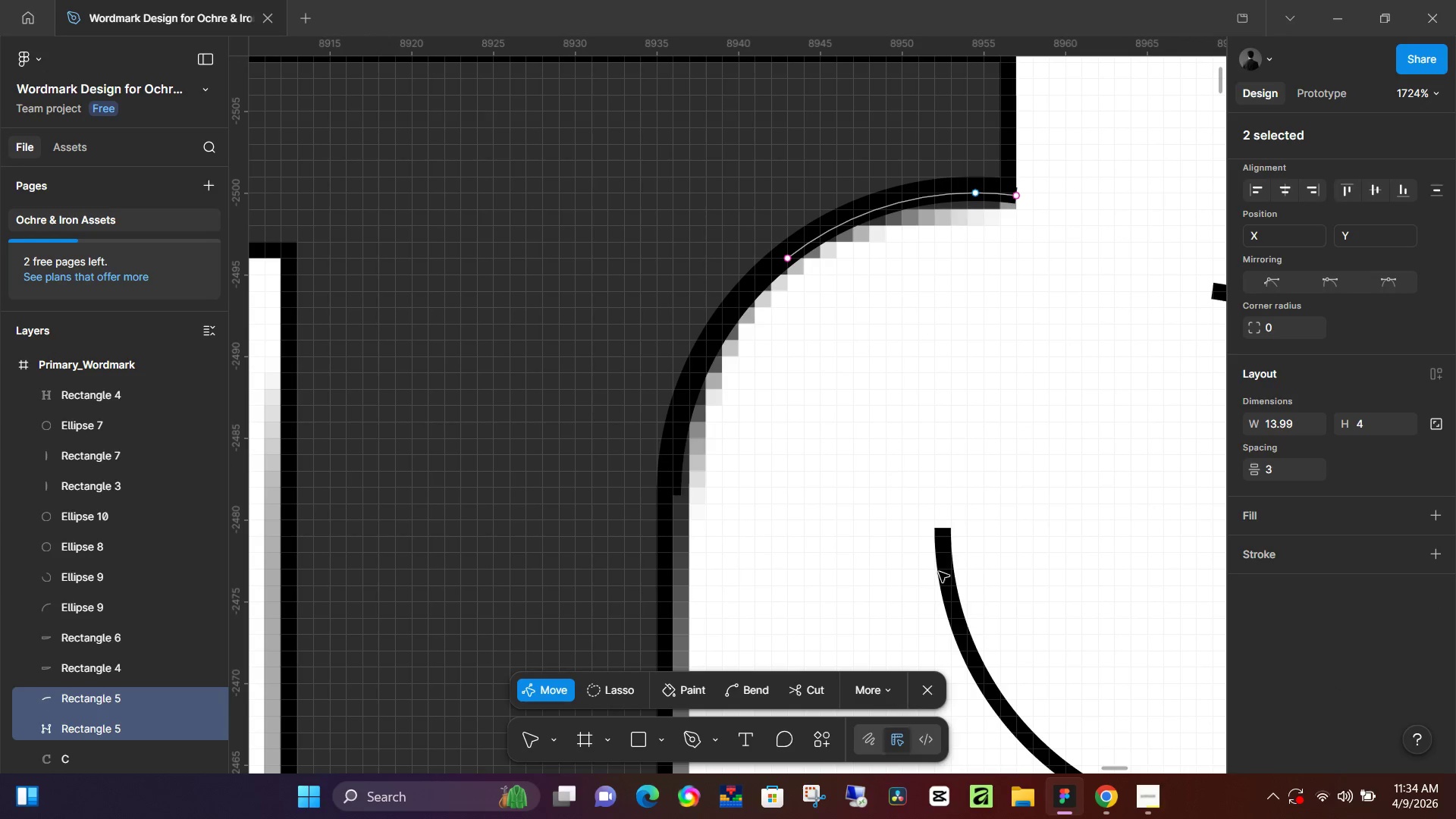 
double_click([943, 572])
 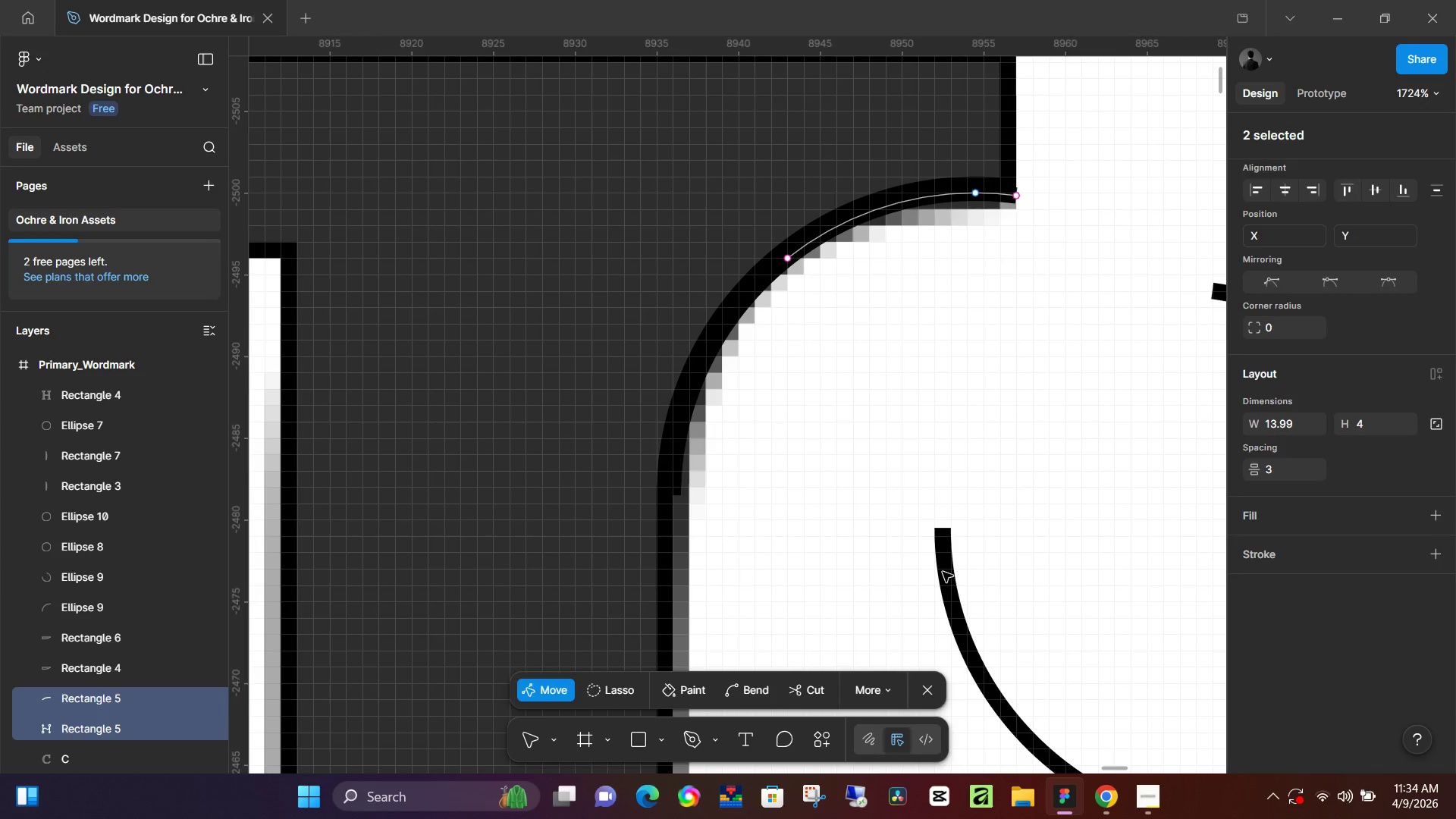 
triple_click([943, 572])
 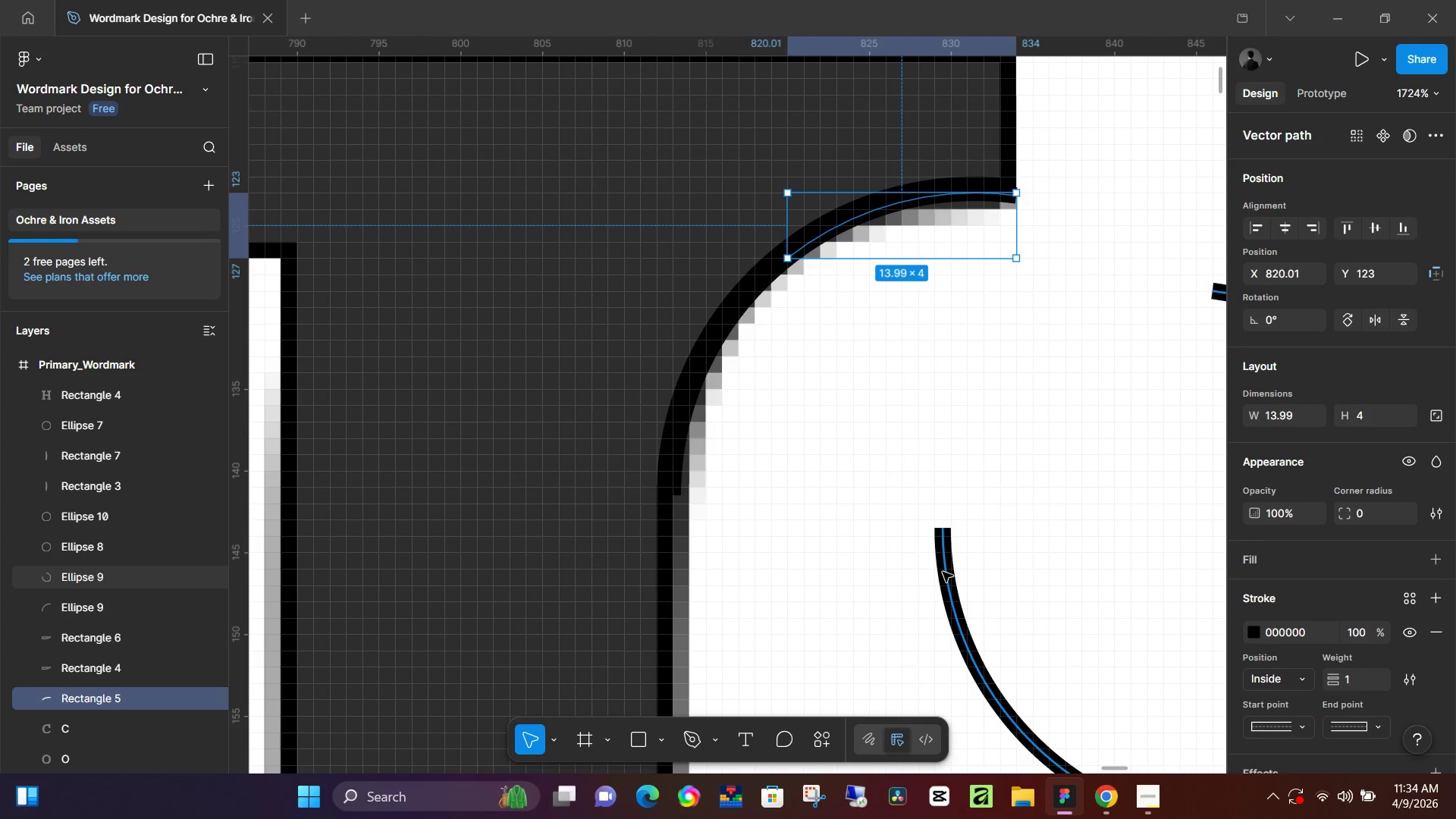 
key(Backspace)
 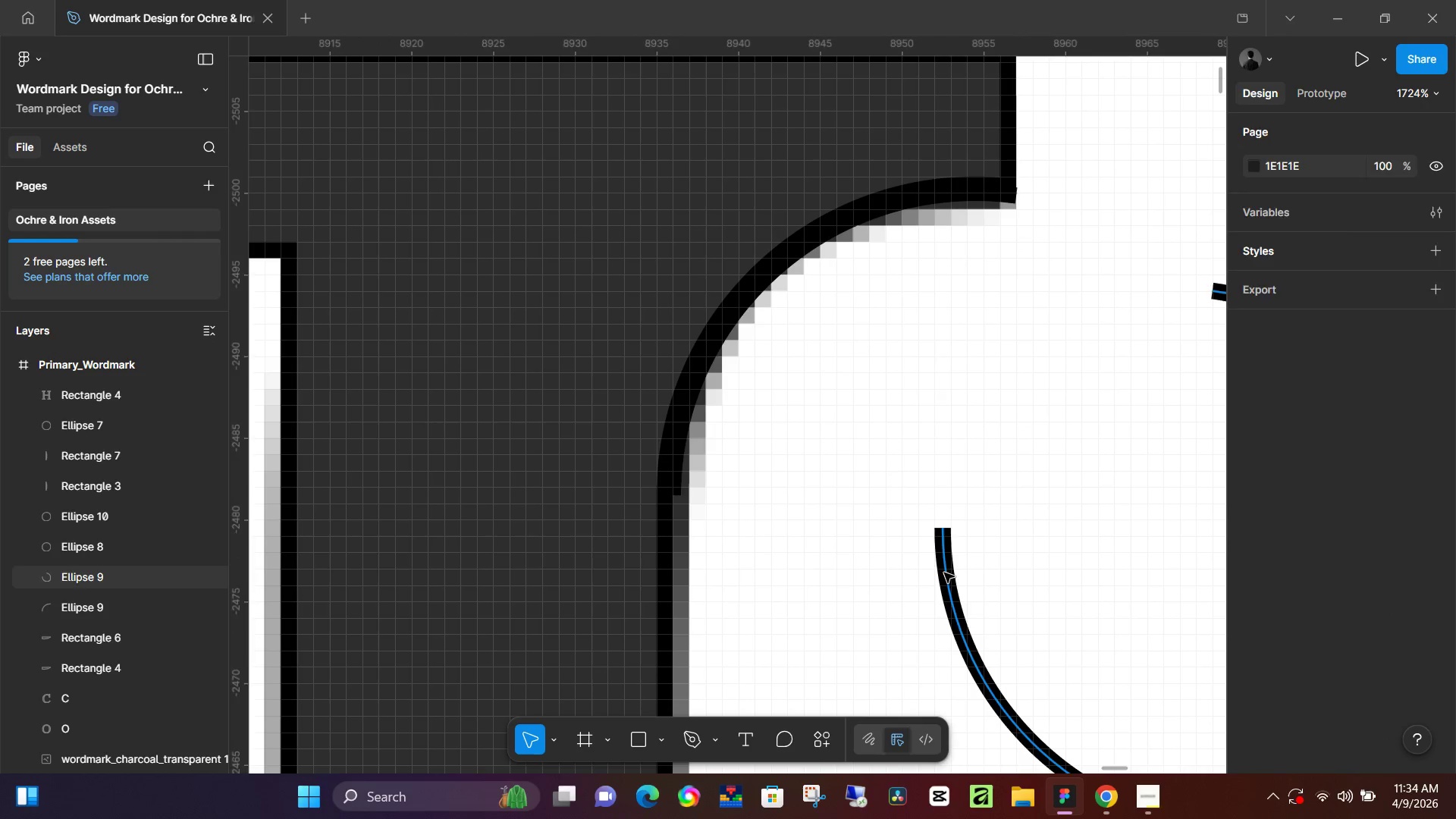 
double_click([944, 573])
 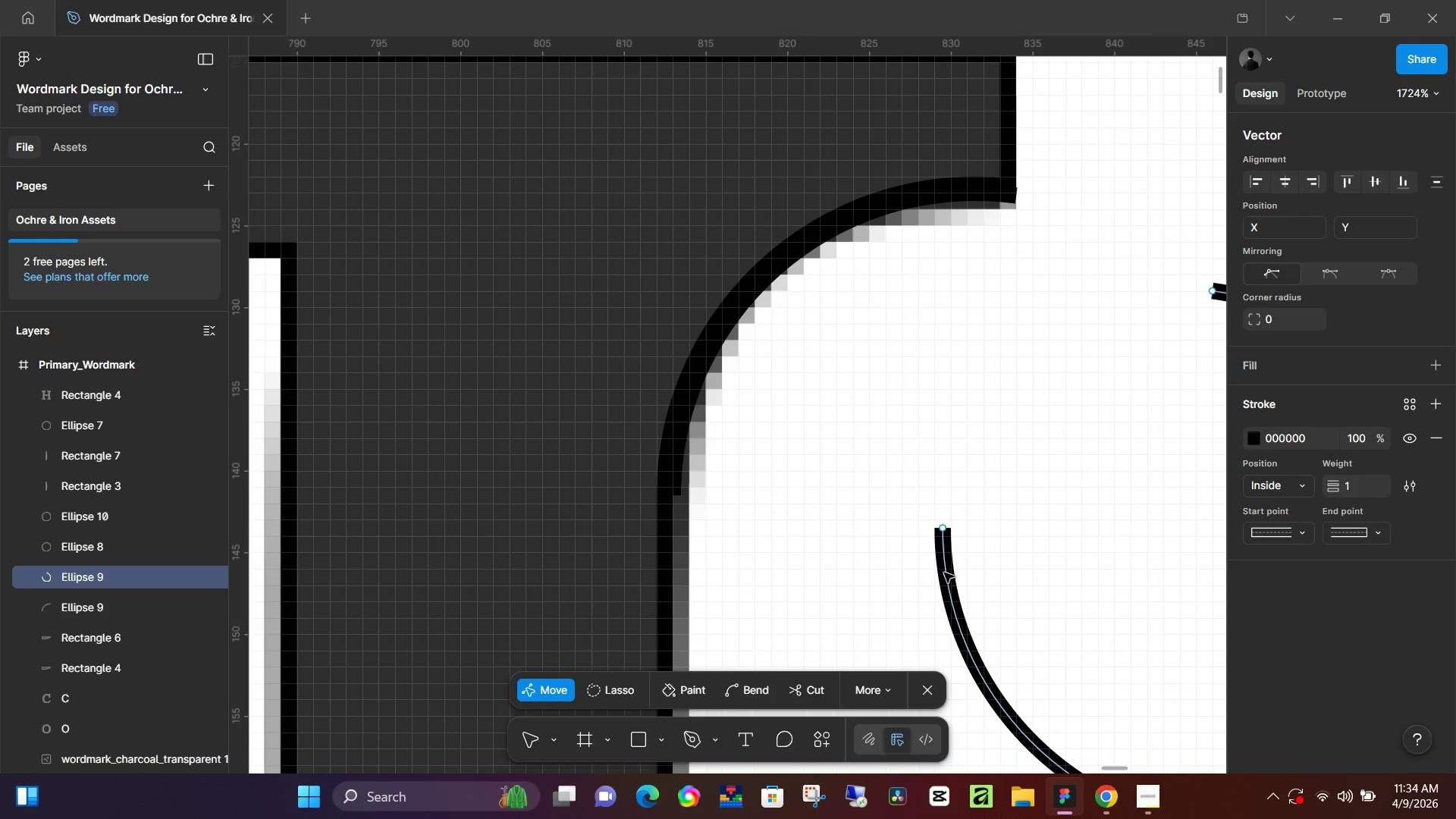 
key(Backspace)
 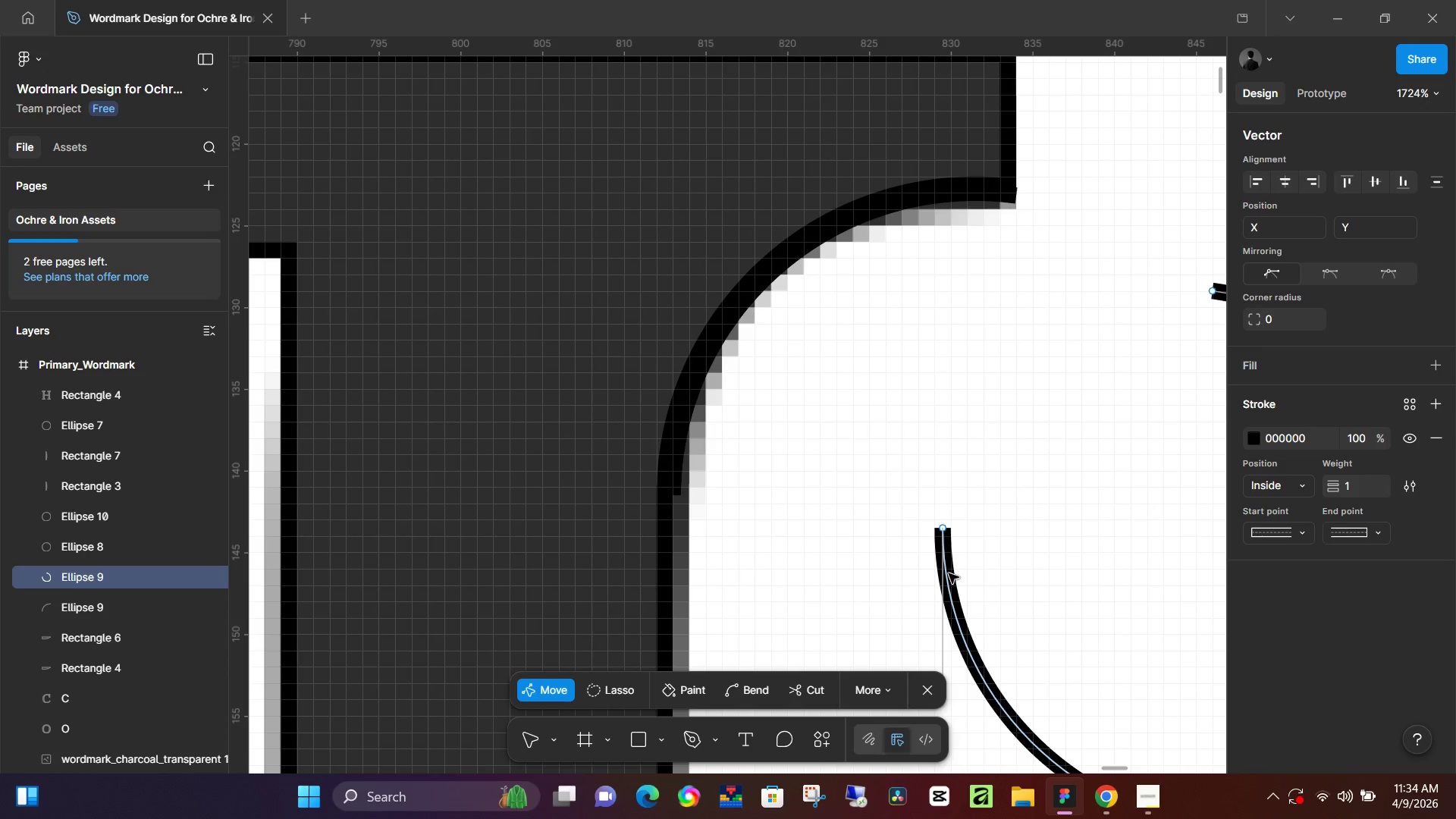 
key(Backspace)
 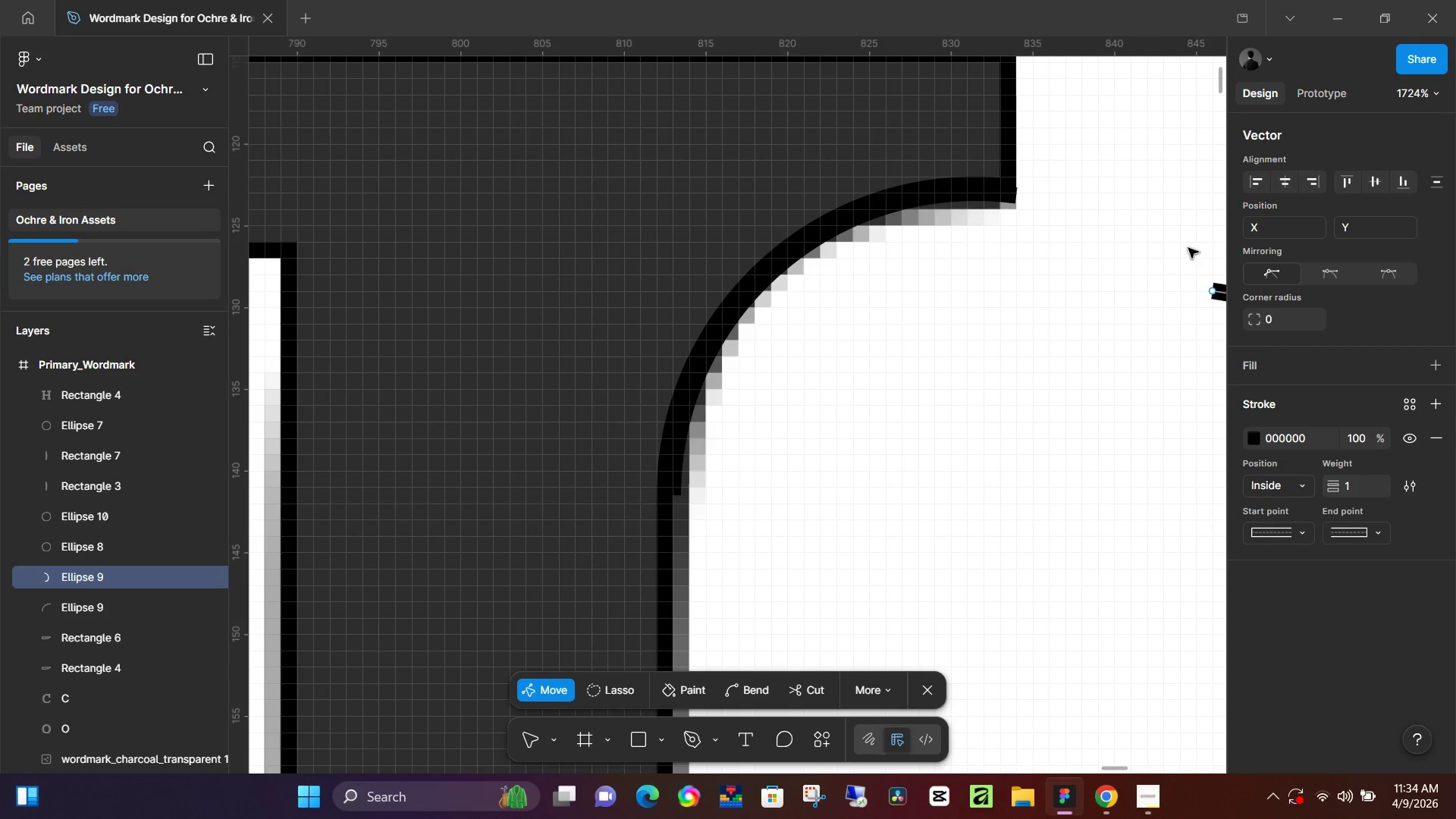 
hold_key(key=ControlLeft, duration=0.42)
 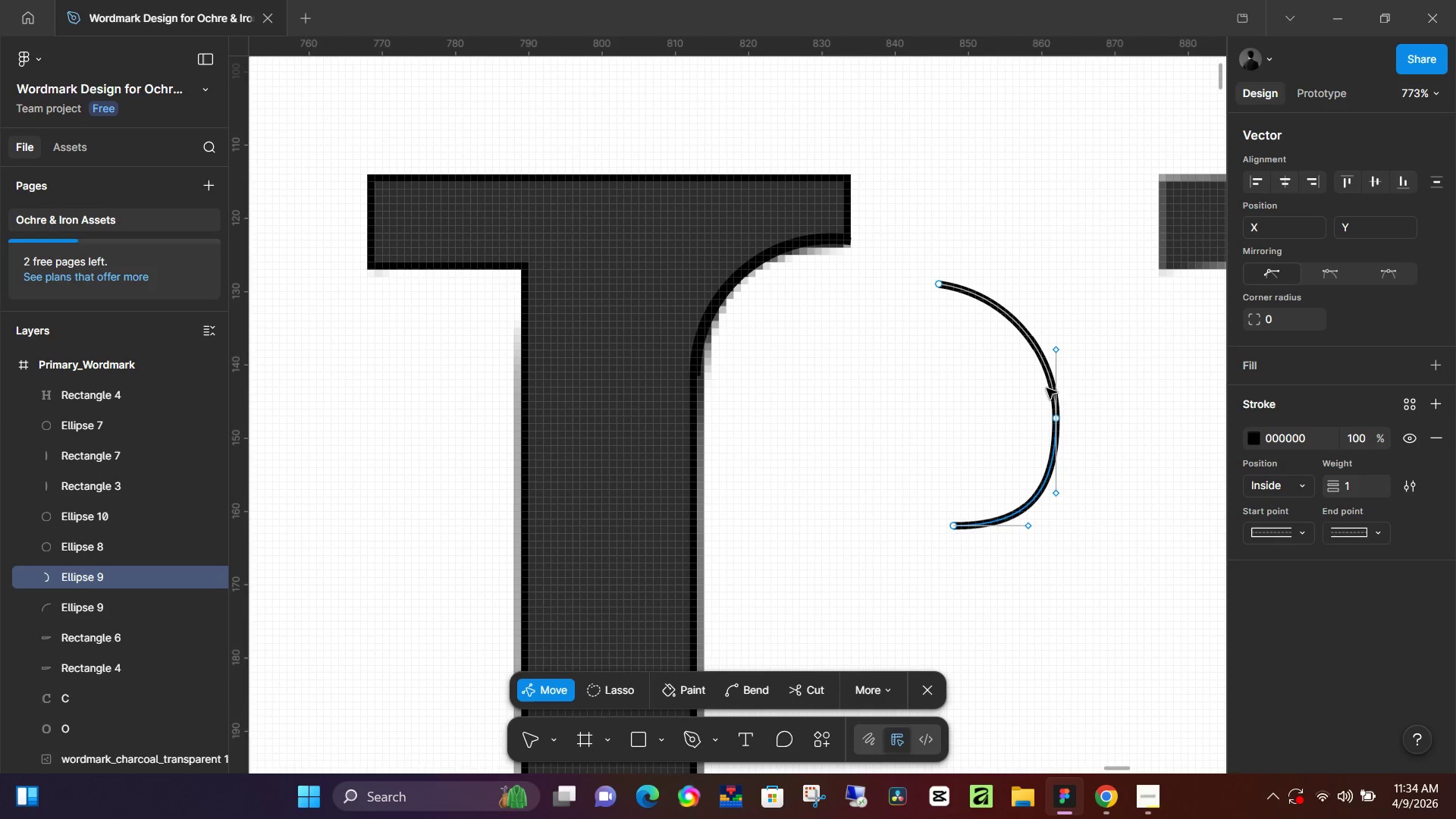 
hold_key(key=Space, duration=0.39)
 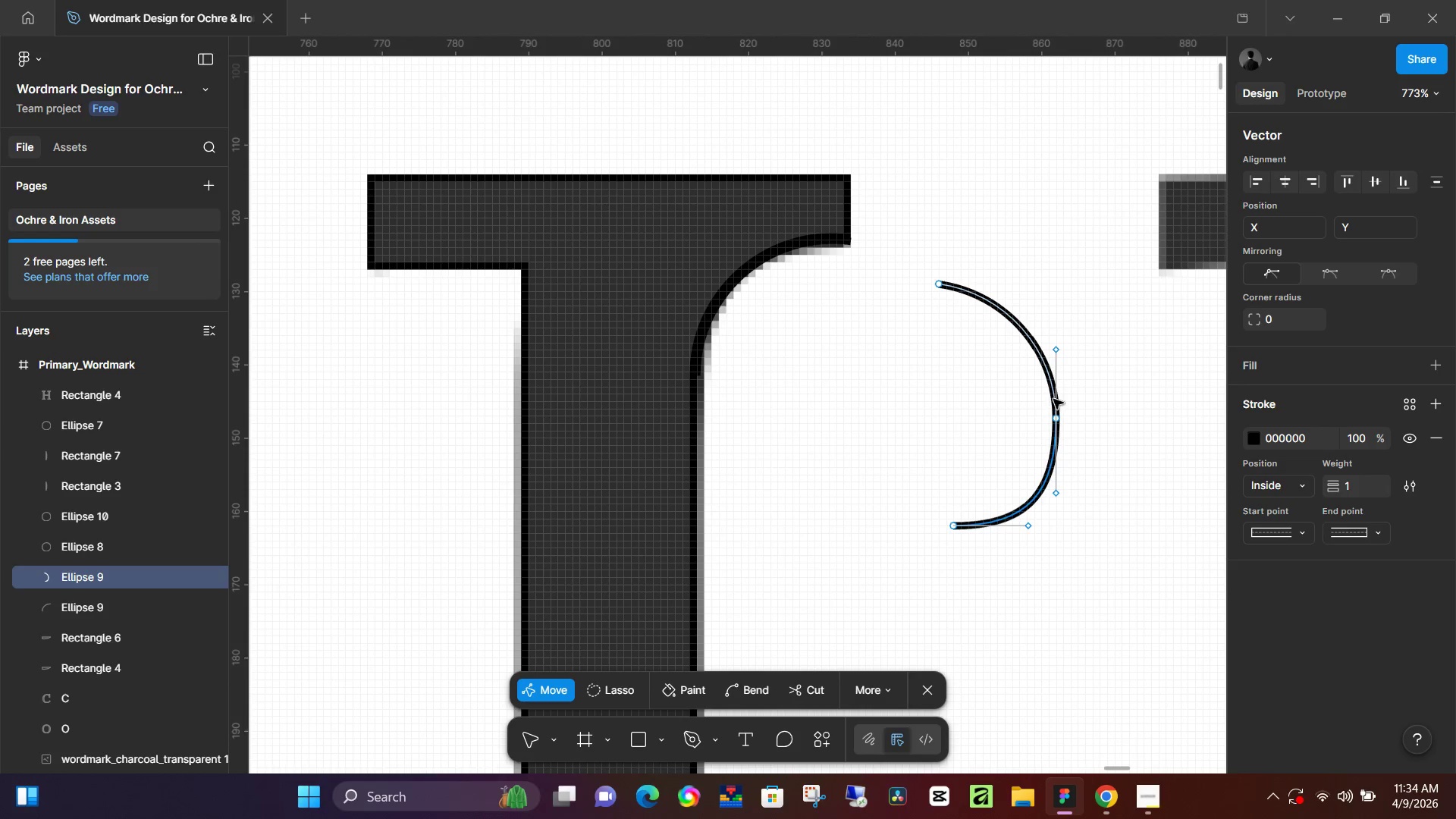 
left_click_drag(start_coordinate=[1093, 505], to_coordinate=[878, 462])
 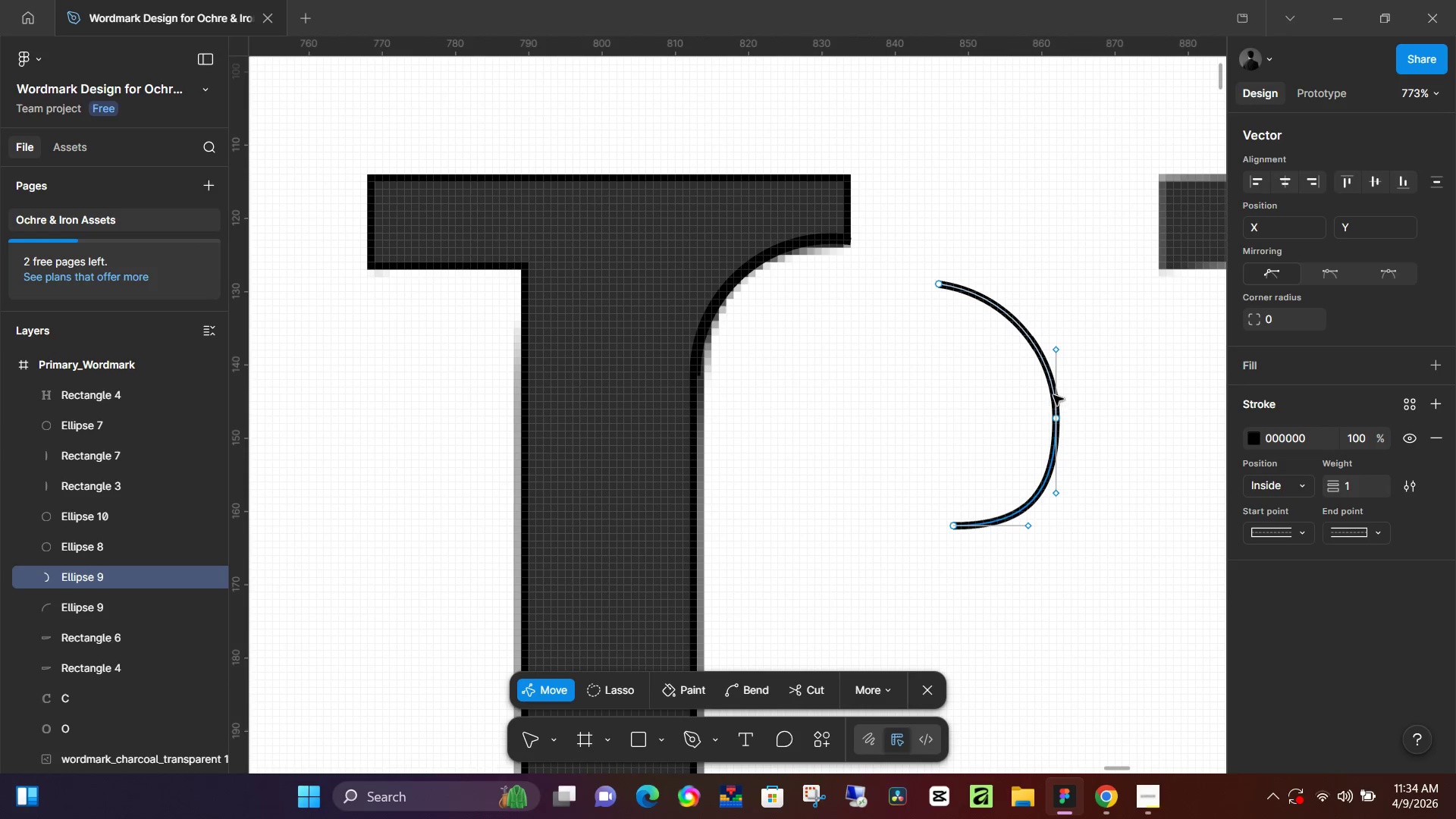 
scroll: coordinate [1075, 430], scroll_direction: down, amount: 6.0
 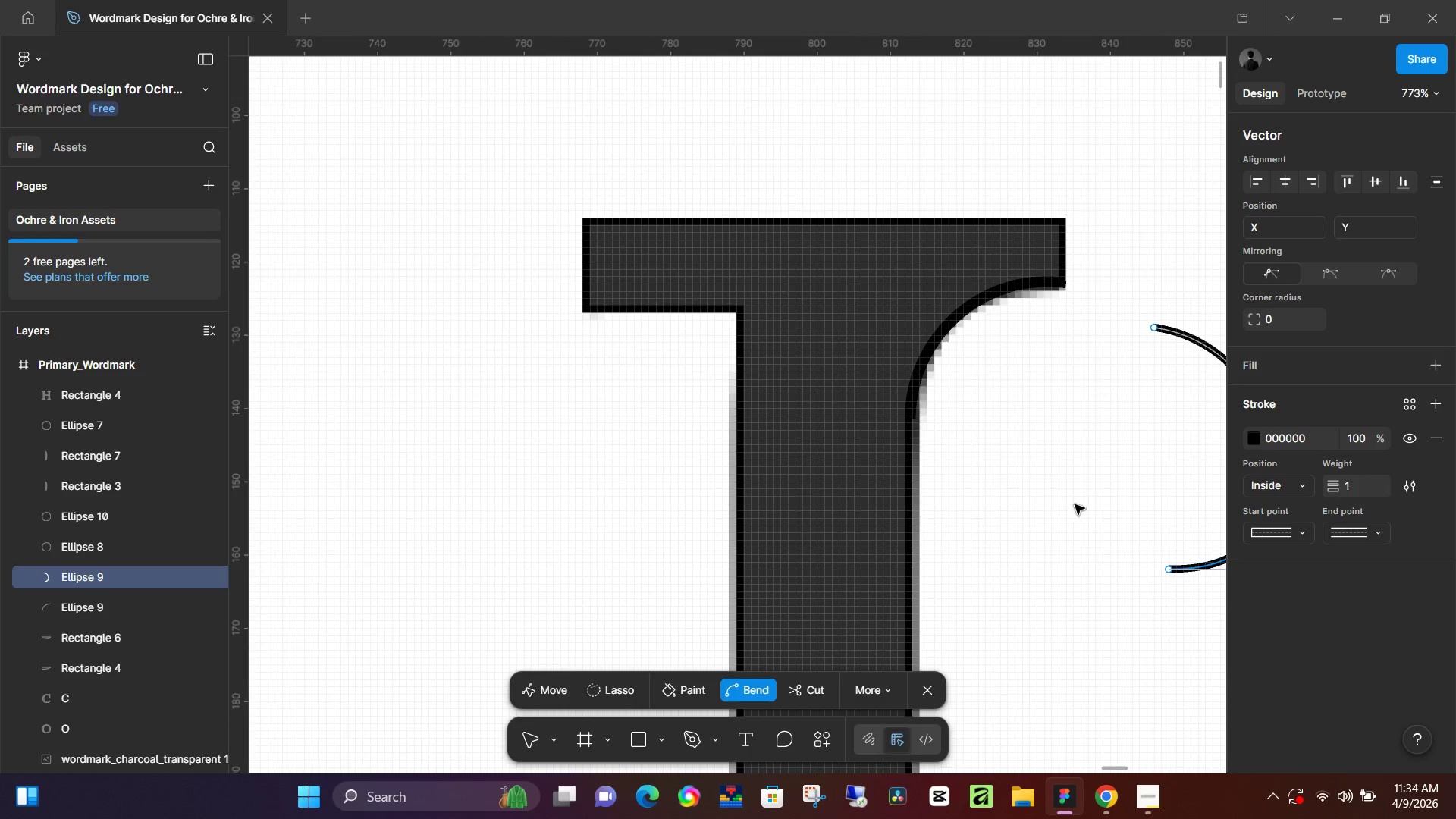 
left_click([1043, 357])
 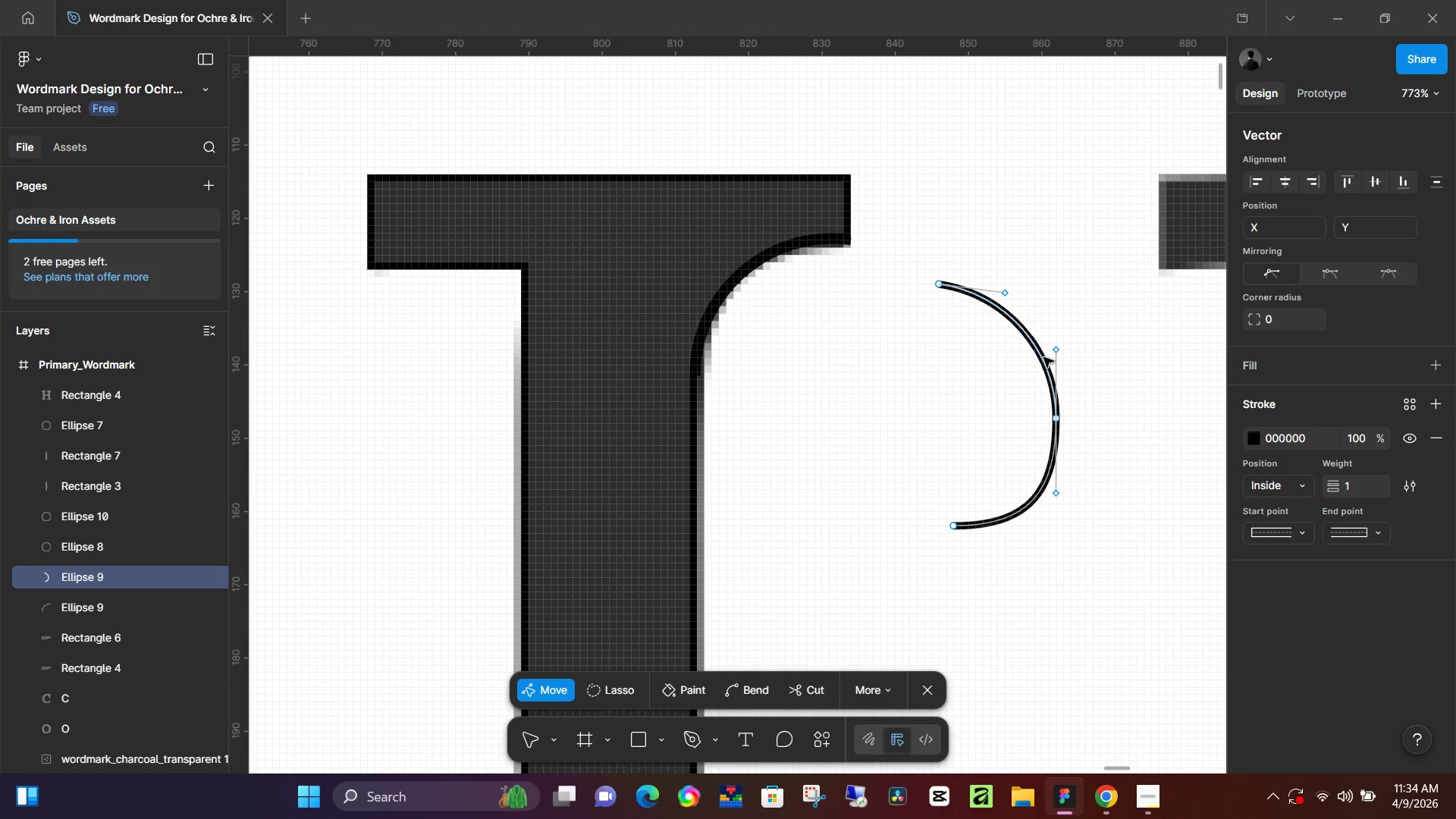 
key(Backspace)
 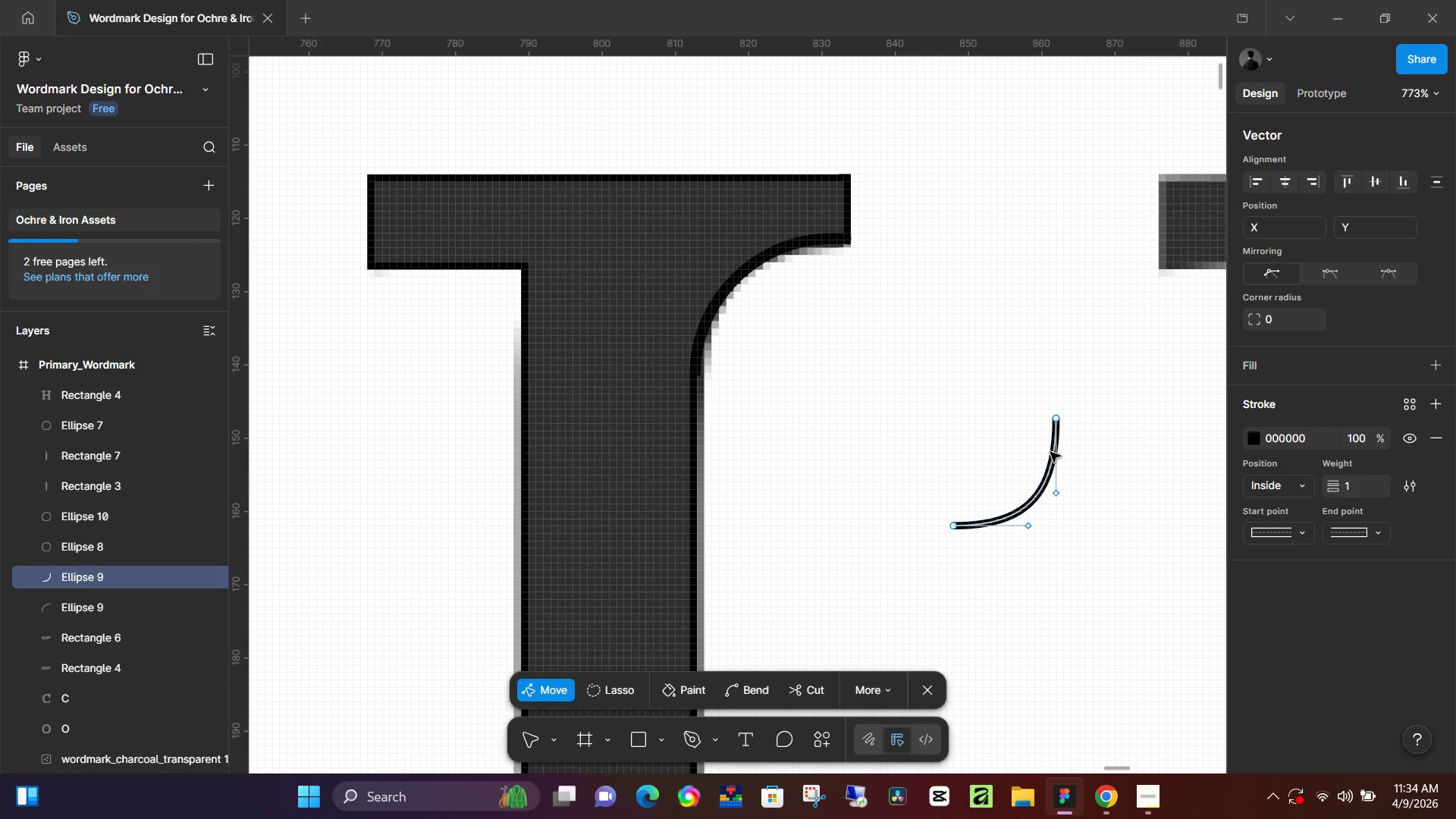 
key(Backspace)
 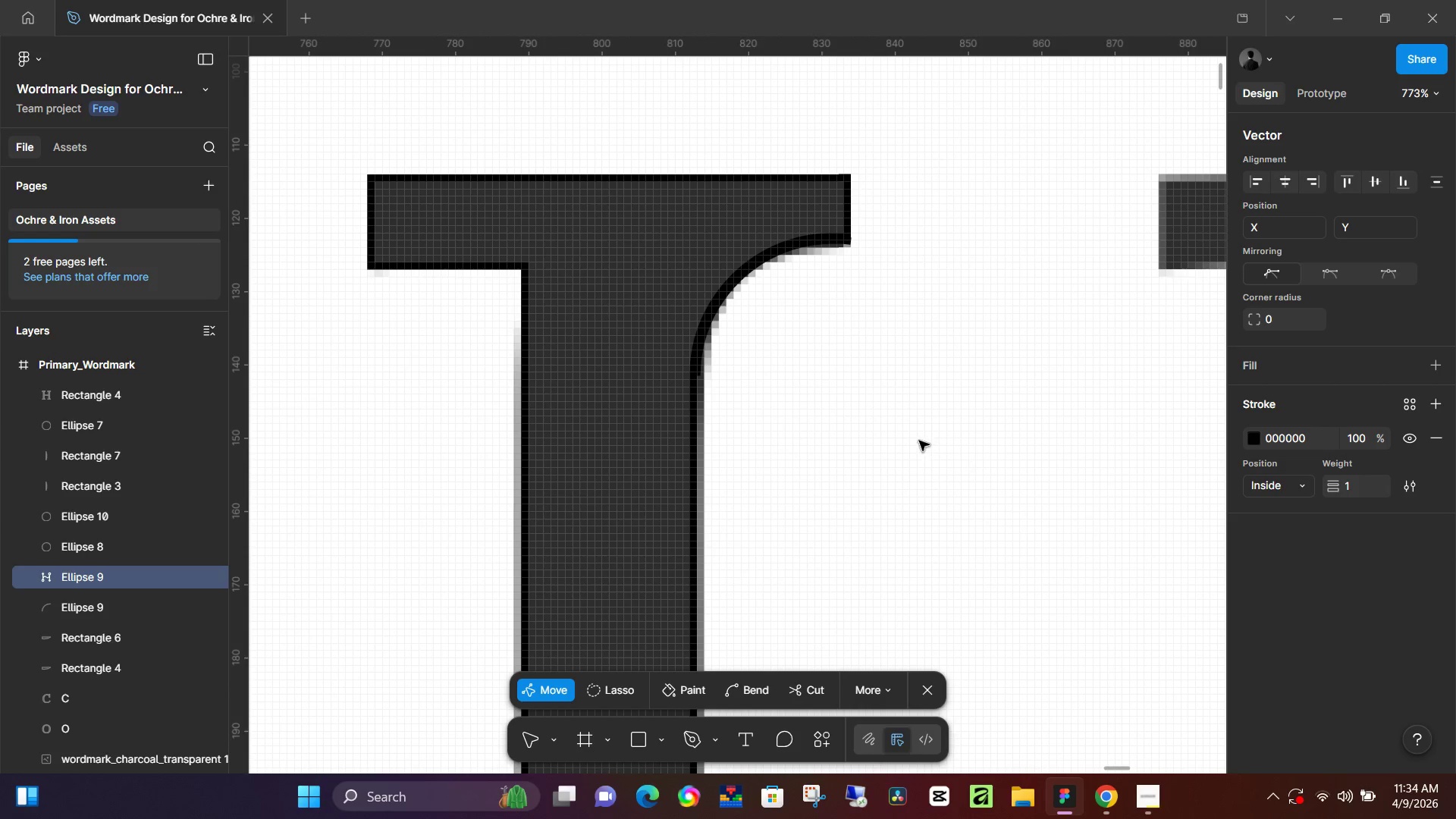 
hold_key(key=ControlLeft, duration=0.39)
scroll: coordinate [883, 418], scroll_direction: down, amount: 21.0
 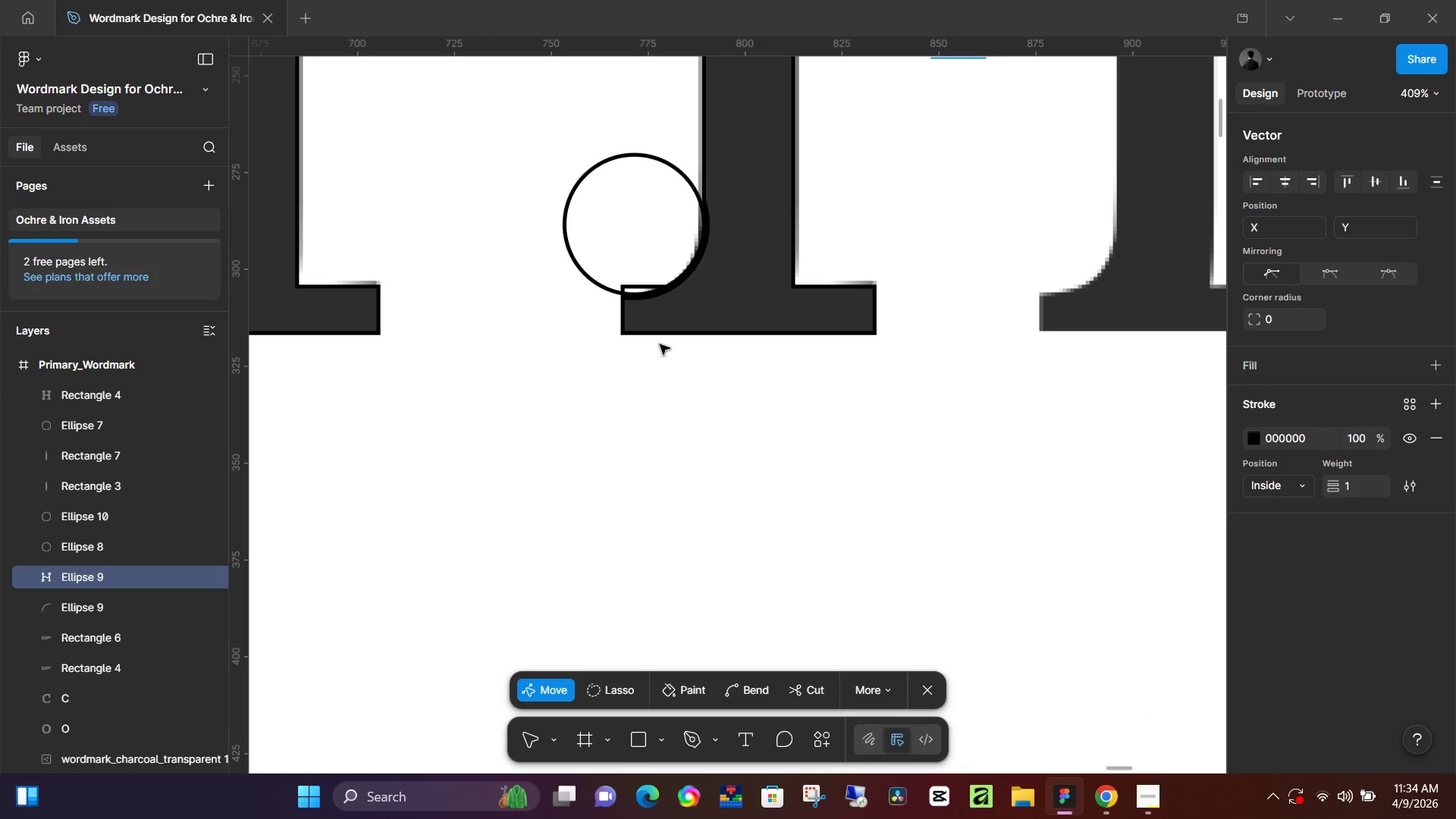 
hold_key(key=ControlLeft, duration=0.94)
scroll: coordinate [573, 290], scroll_direction: up, amount: 21.0
 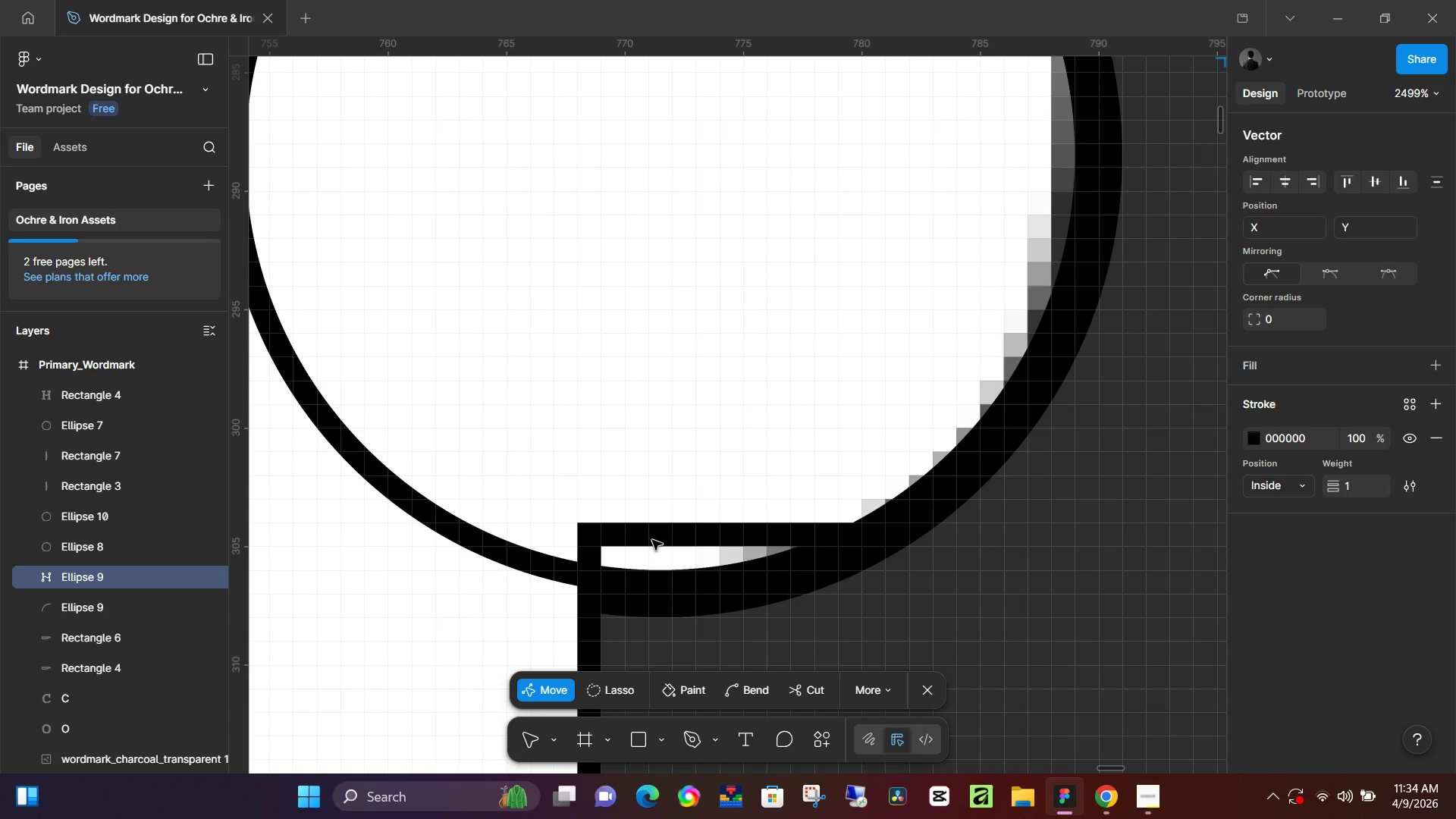 
left_click([652, 540])
 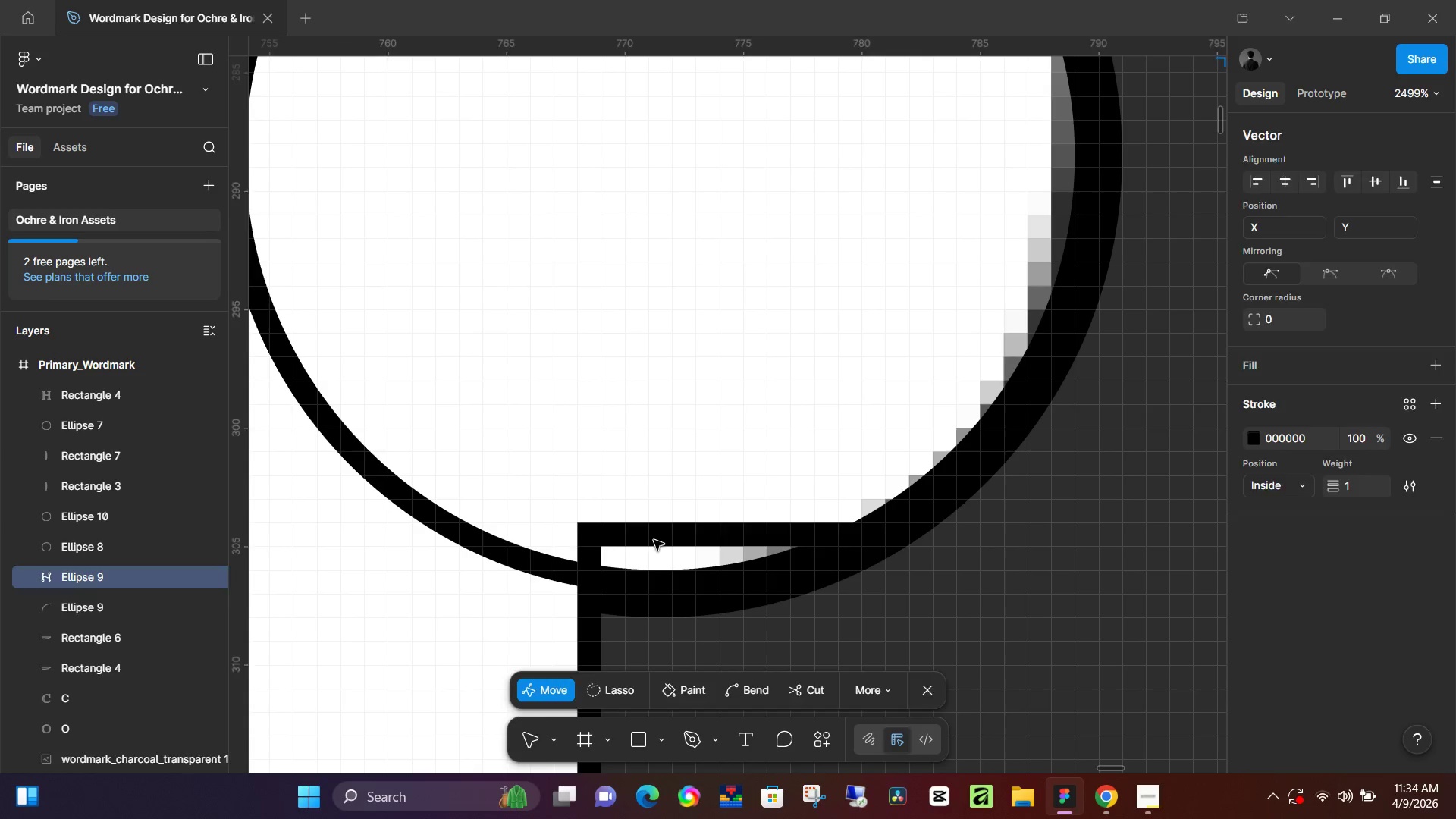 
triple_click([654, 540])
 